 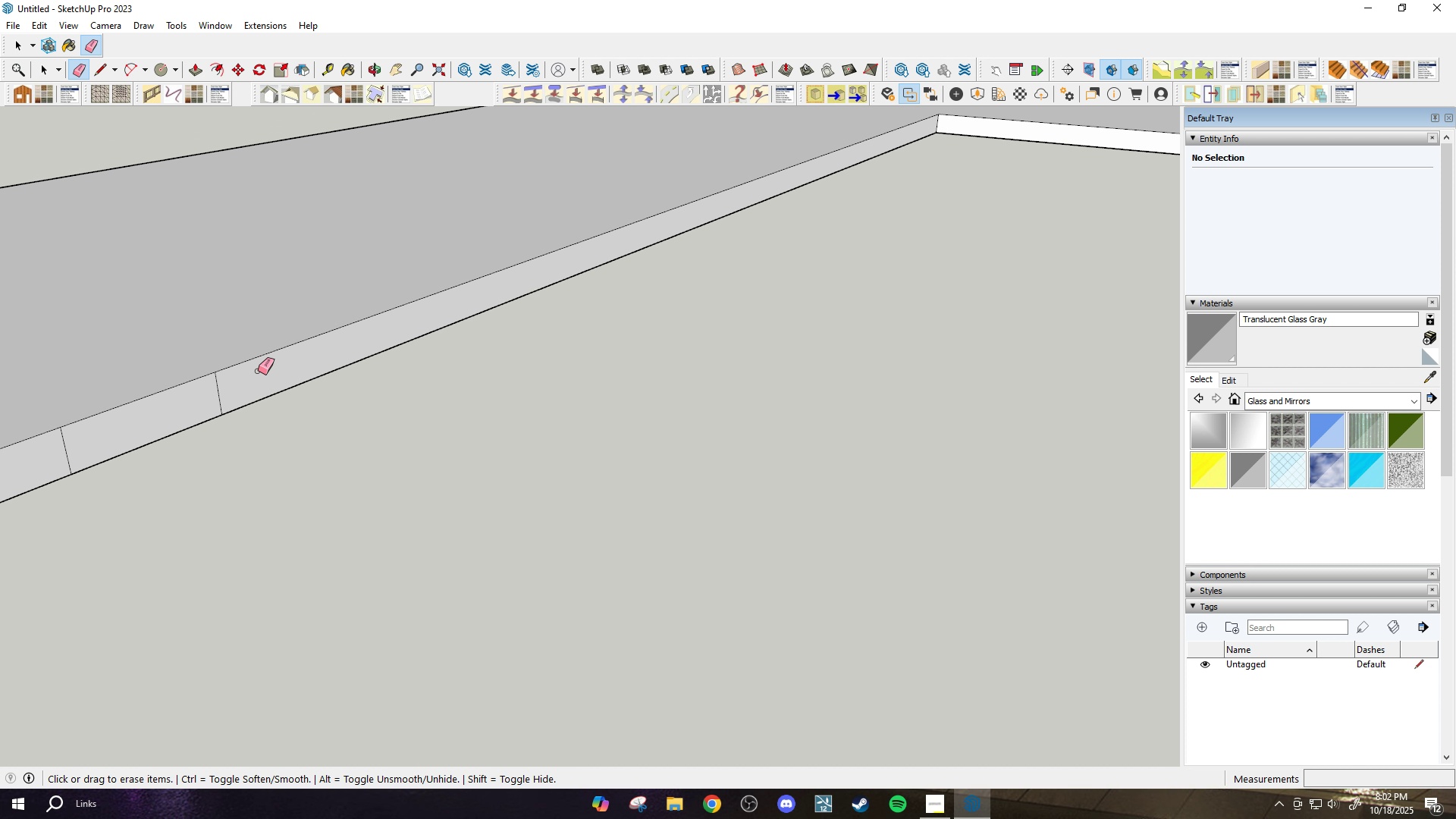 
scroll: coordinate [245, 381], scroll_direction: up, amount: 1.0
 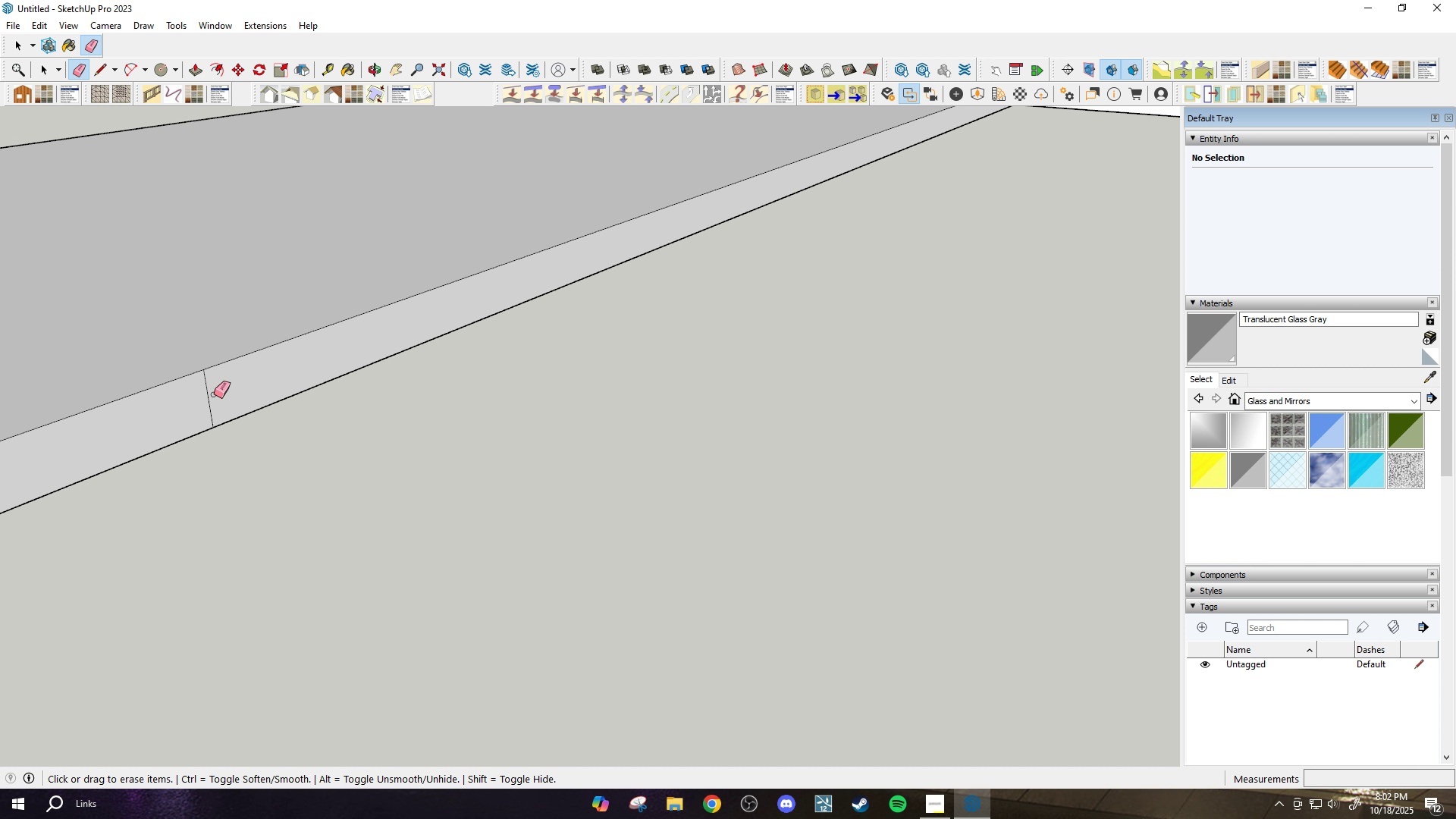 
left_click_drag(start_coordinate=[215, 394], to_coordinate=[202, 397])
 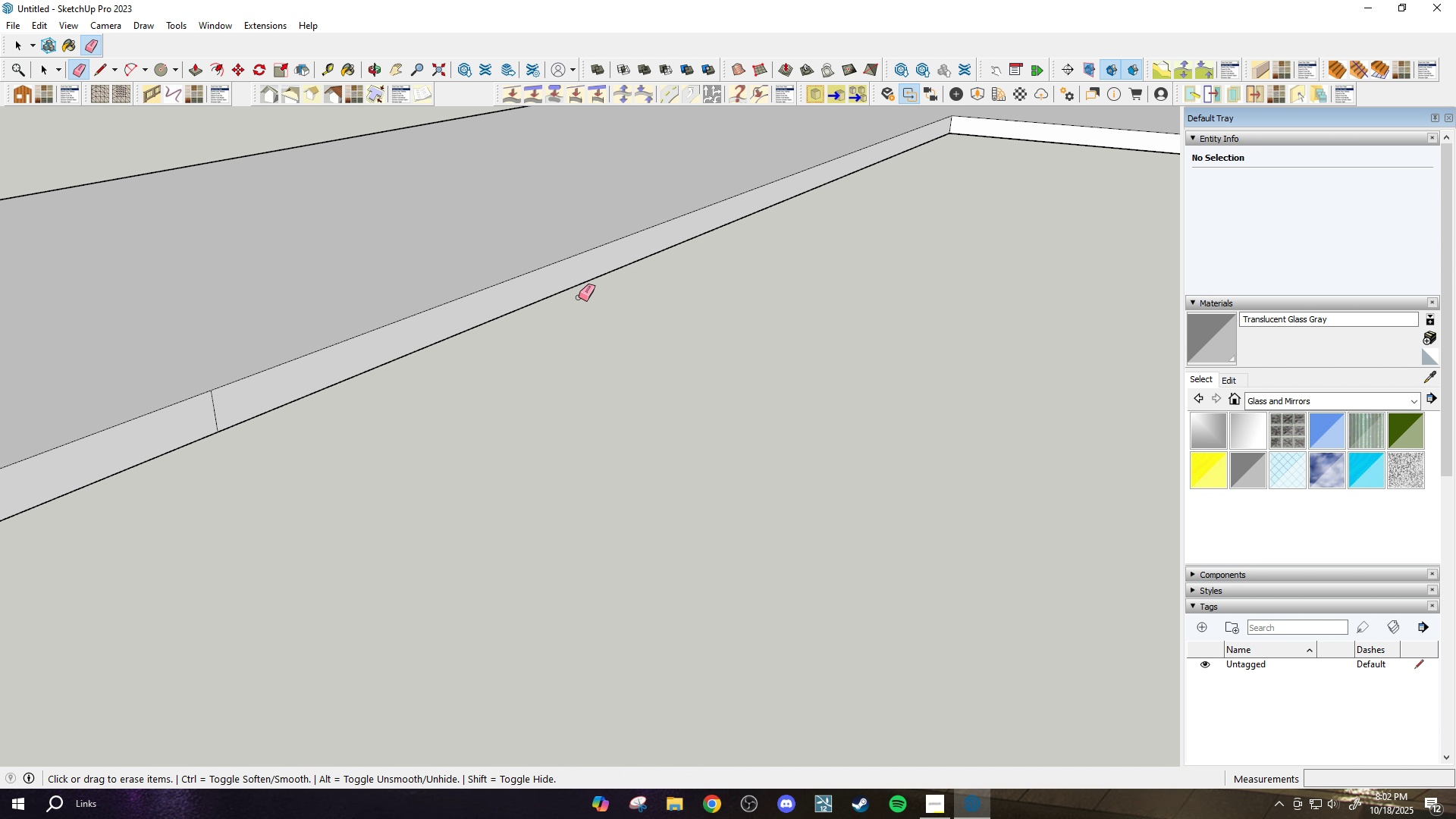 
scroll: coordinate [497, 340], scroll_direction: down, amount: 2.0
 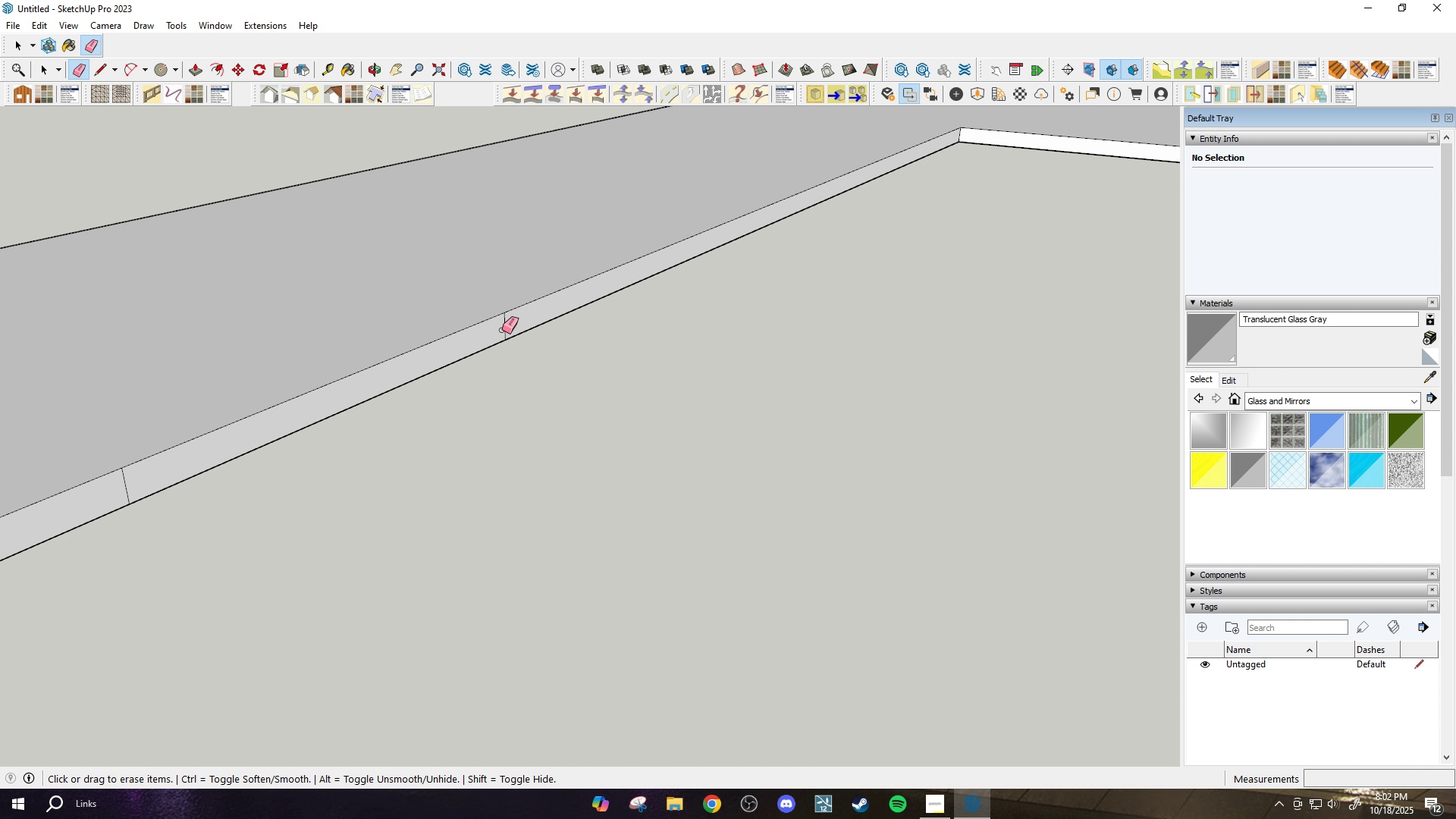 
left_click_drag(start_coordinate=[502, 330], to_coordinate=[513, 322])
 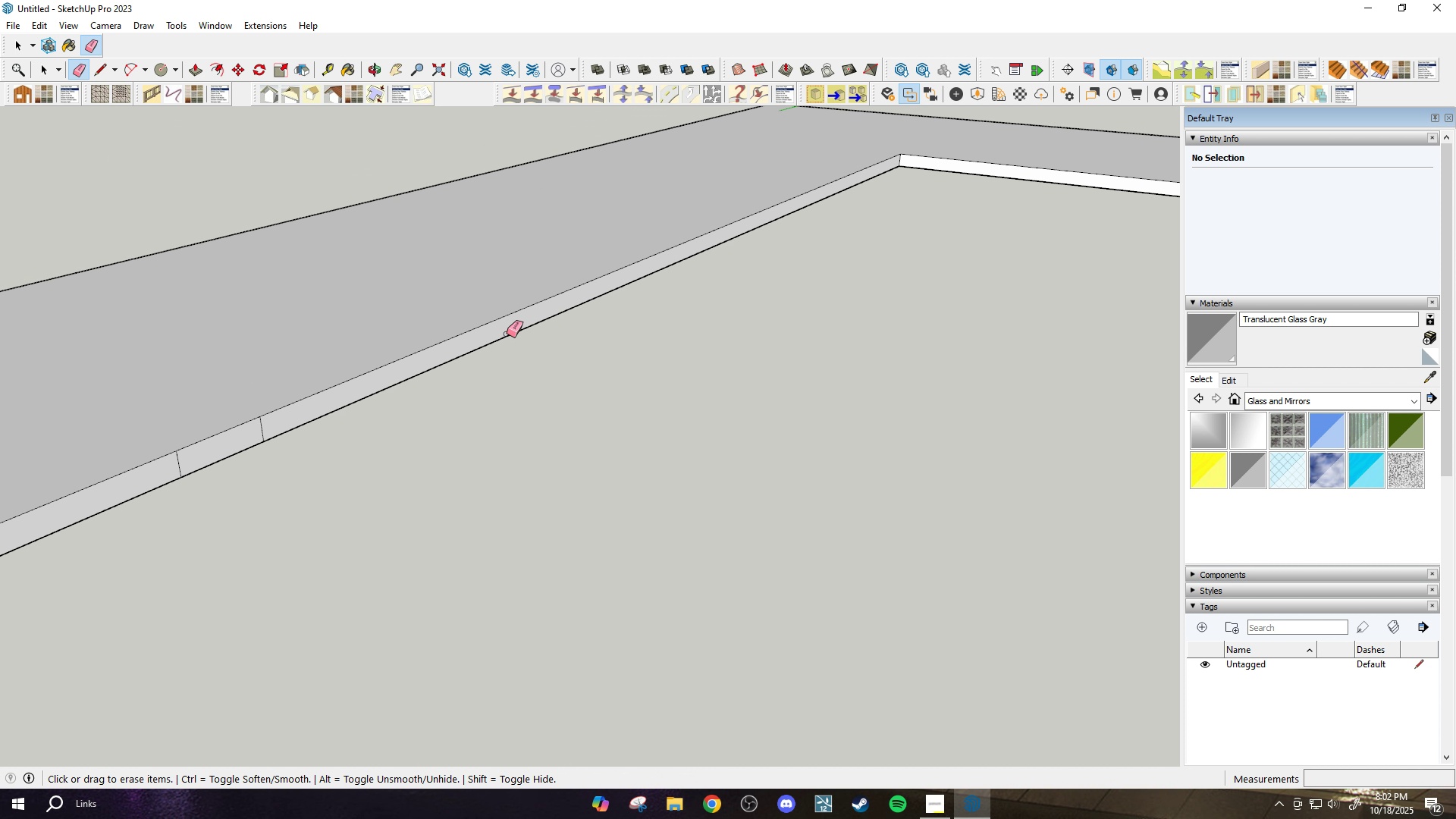 
scroll: coordinate [275, 403], scroll_direction: up, amount: 1.0
 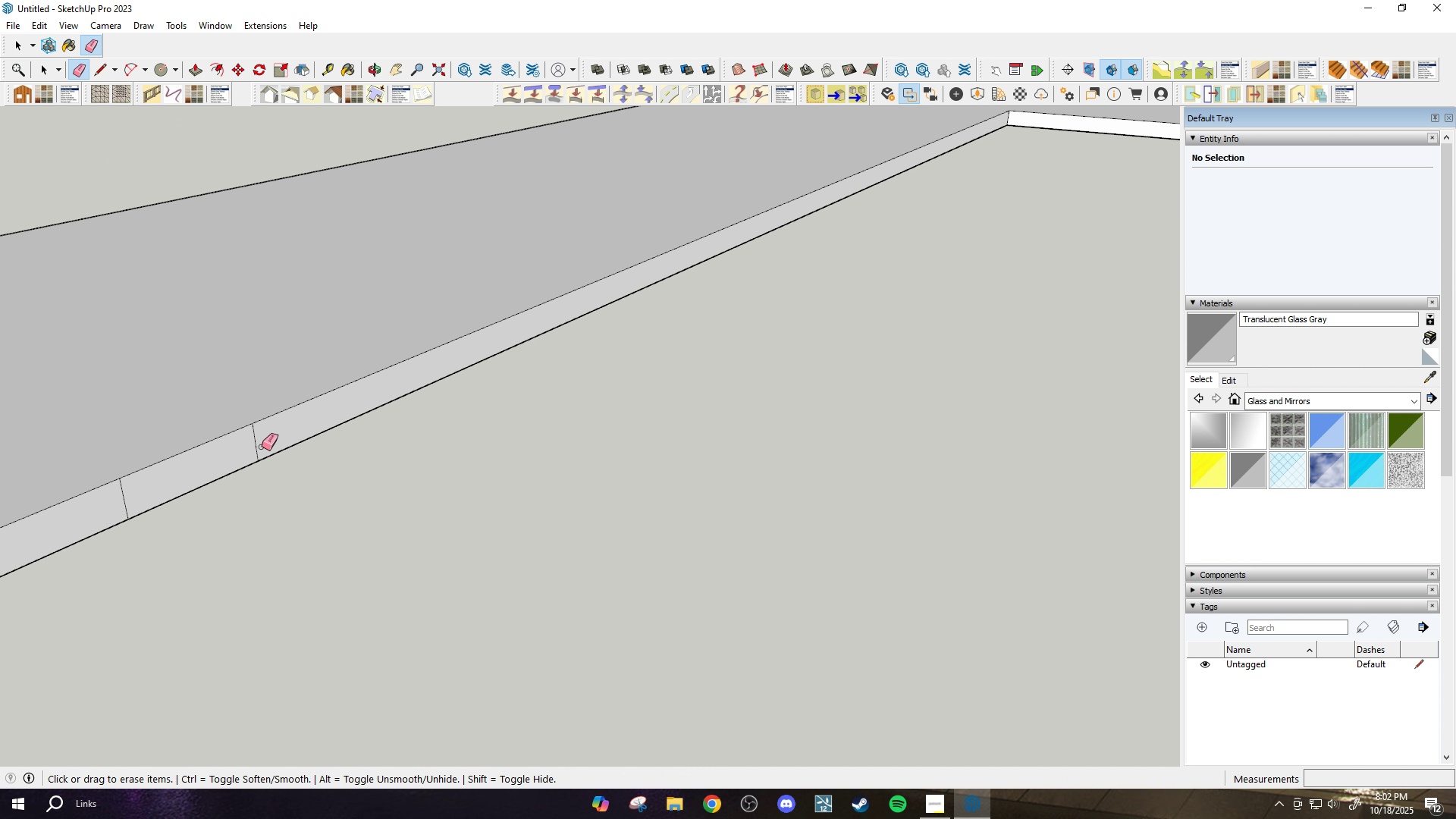 
left_click_drag(start_coordinate=[260, 447], to_coordinate=[246, 452])
 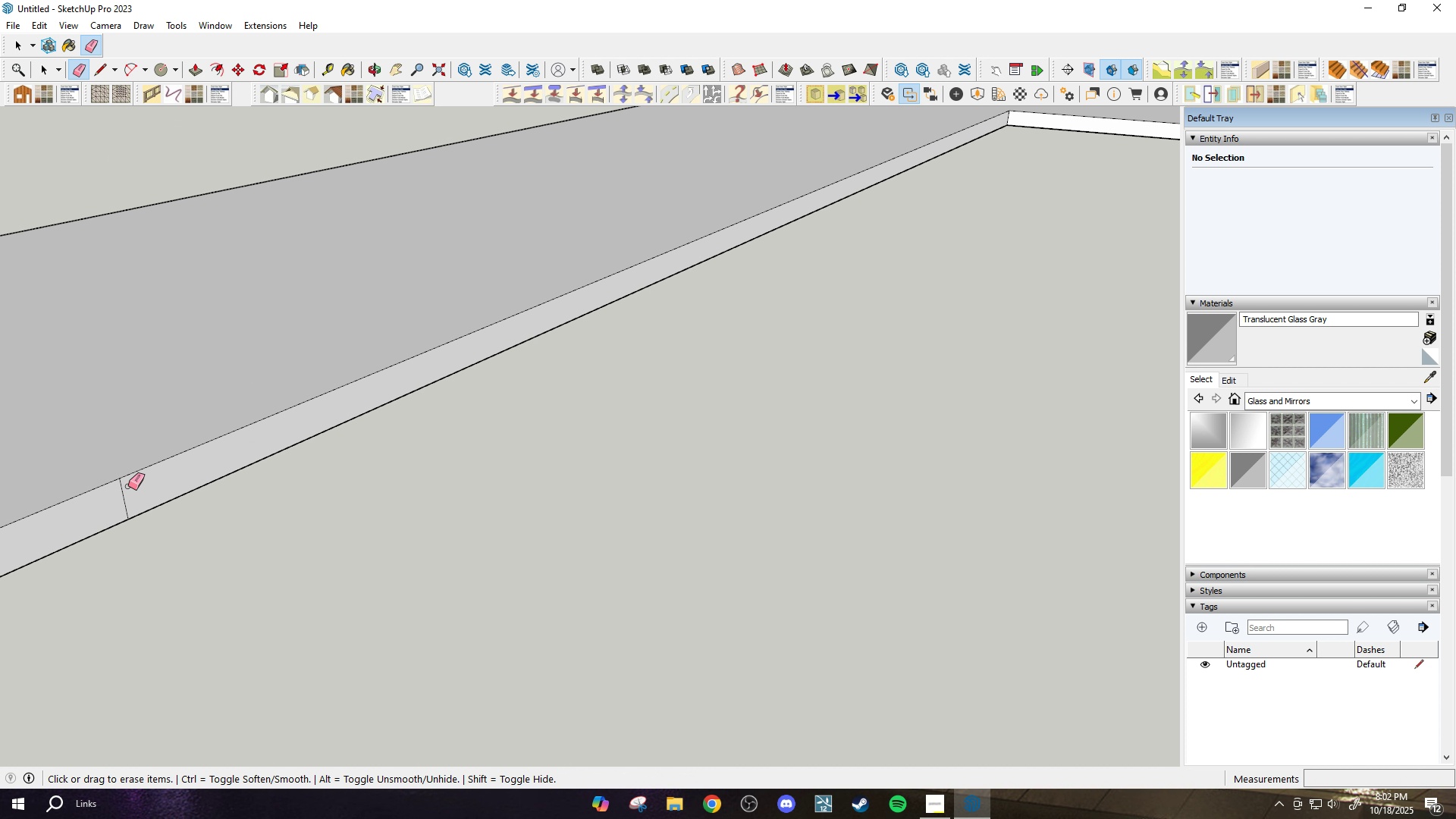 
left_click_drag(start_coordinate=[124, 489], to_coordinate=[122, 493])
 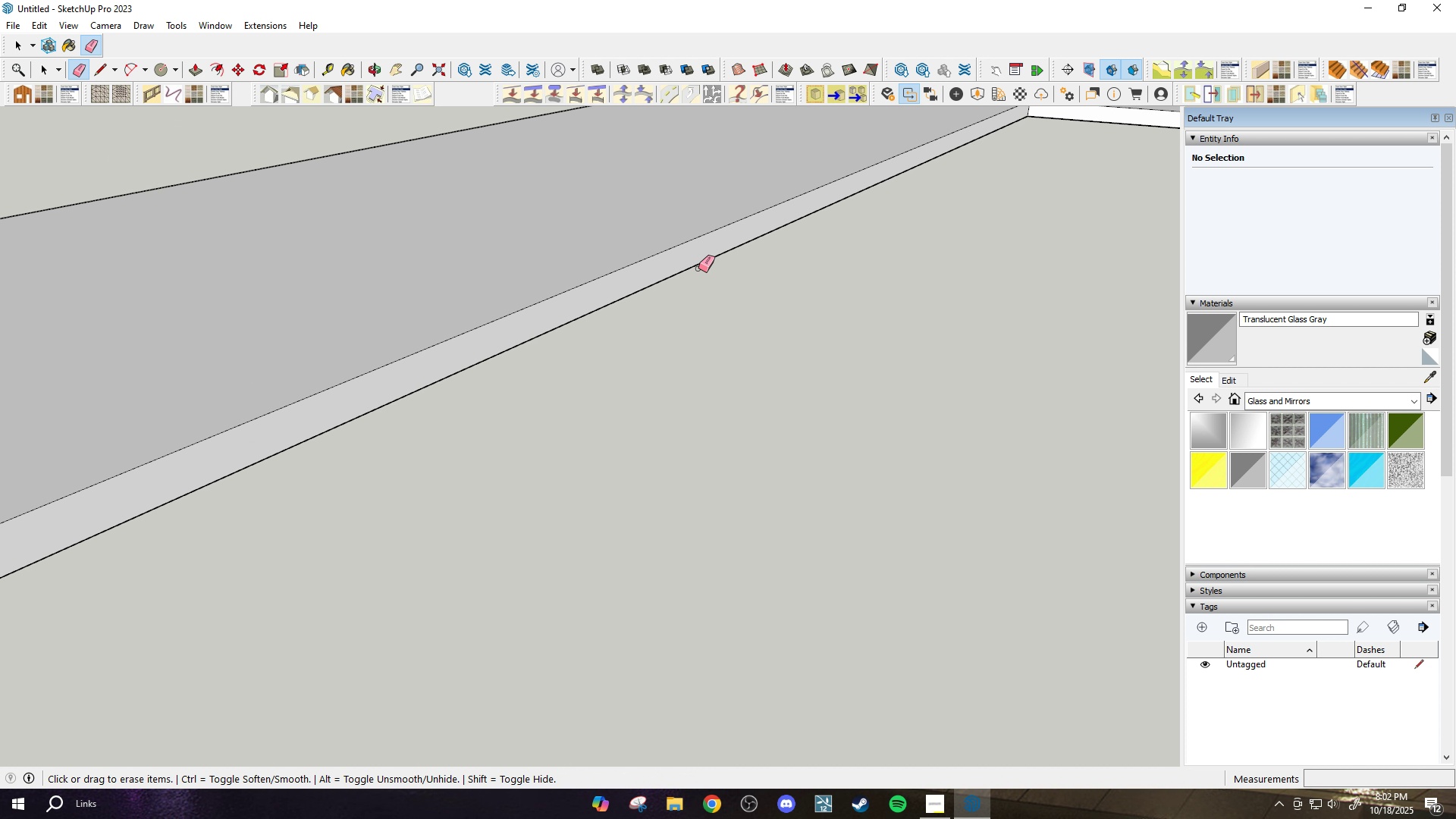 
scroll: coordinate [618, 327], scroll_direction: up, amount: 5.0
 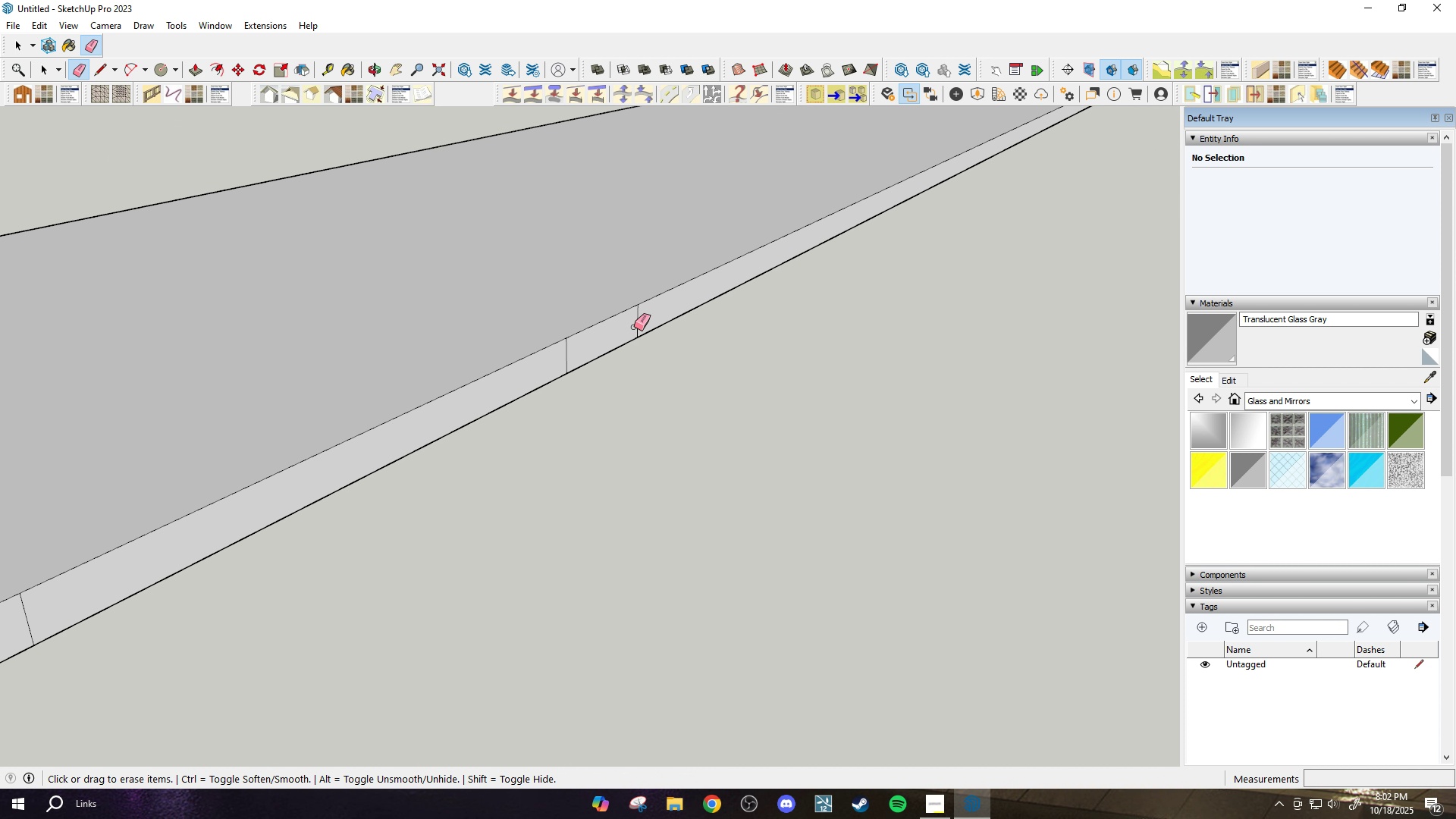 
left_click_drag(start_coordinate=[634, 327], to_coordinate=[638, 325])
 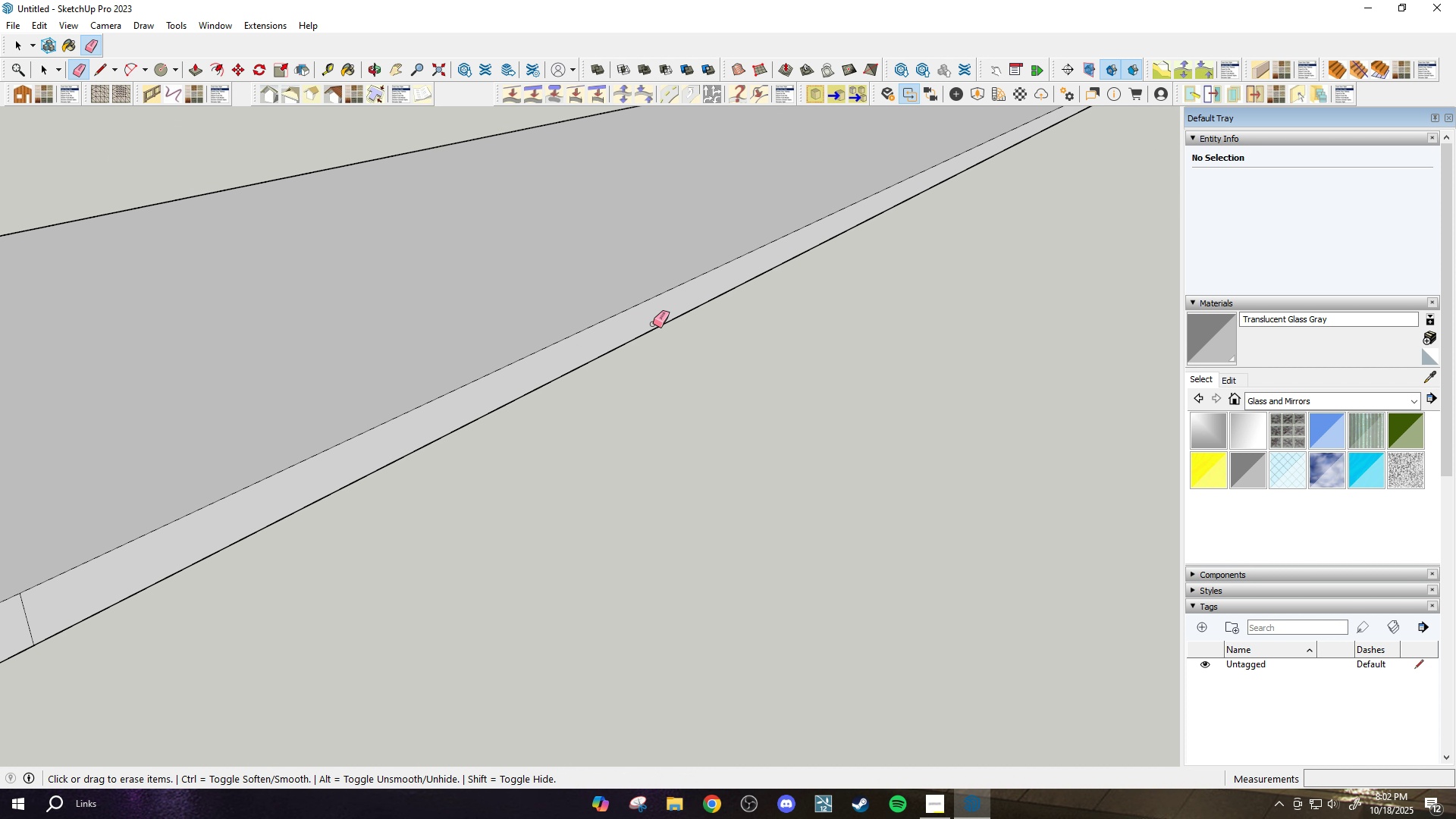 
scroll: coordinate [528, 377], scroll_direction: down, amount: 2.0
 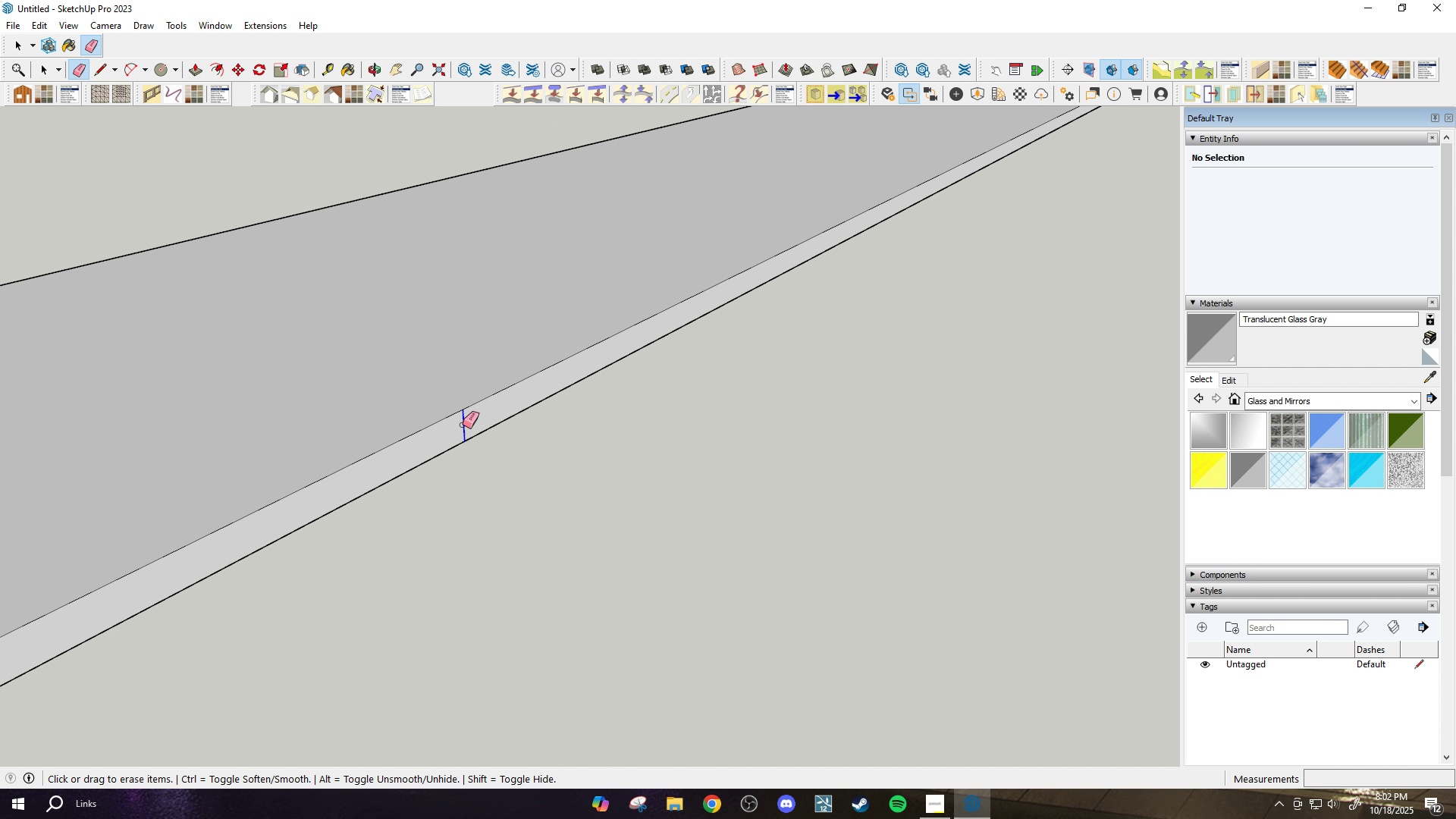 
scroll: coordinate [647, 353], scroll_direction: up, amount: 4.0
 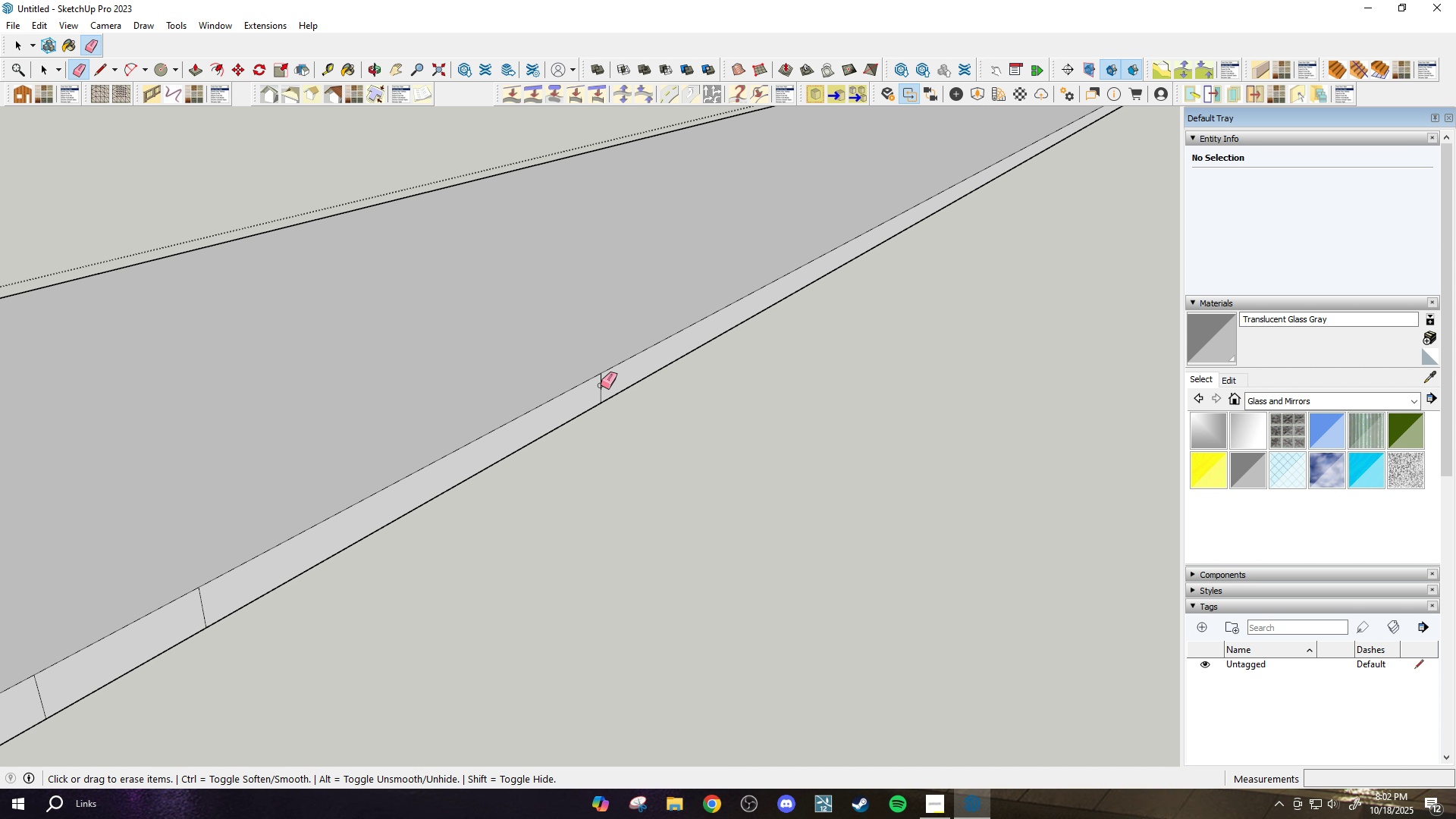 
left_click([599, 386])
 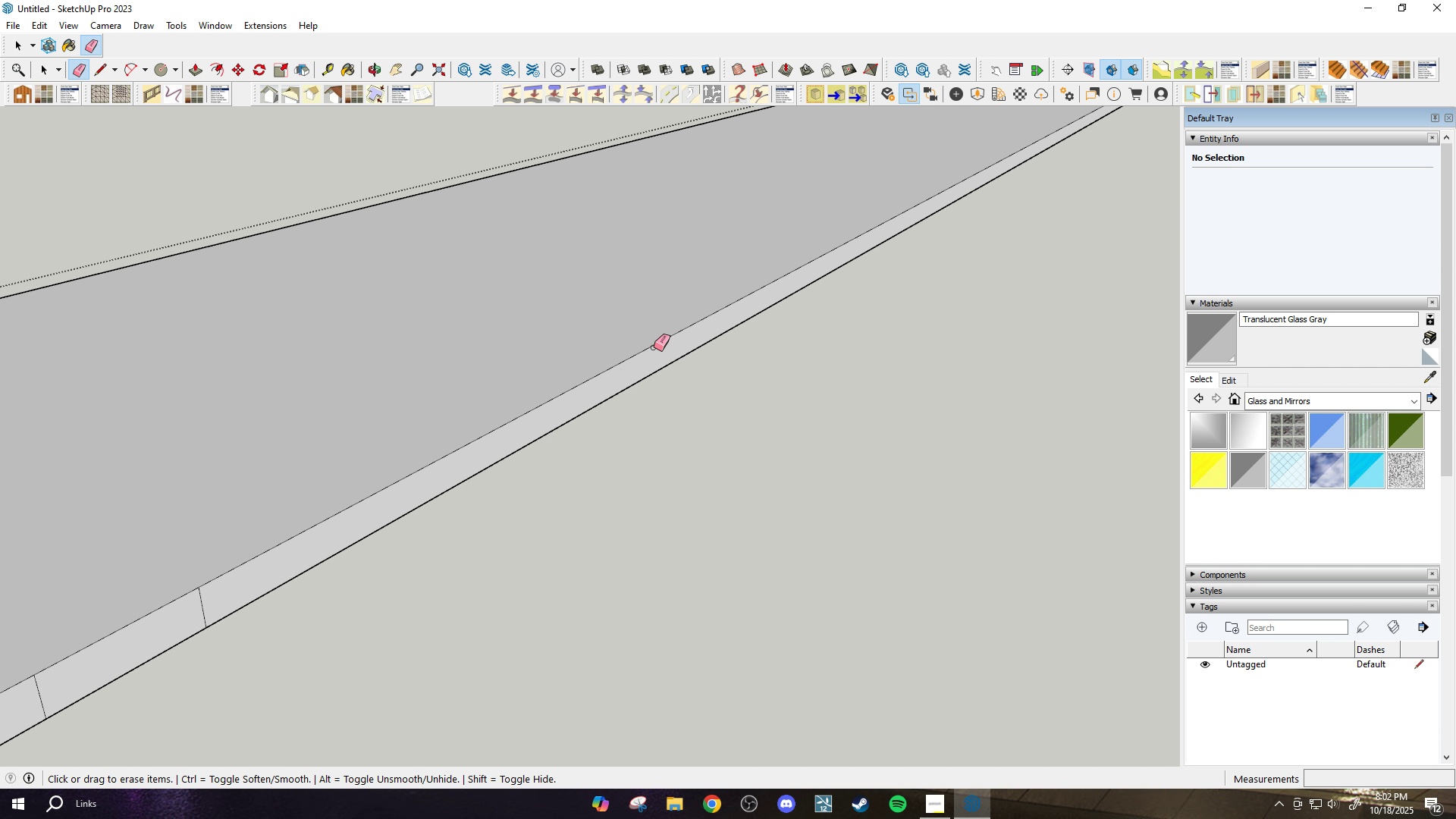 
scroll: coordinate [436, 454], scroll_direction: down, amount: 1.0
 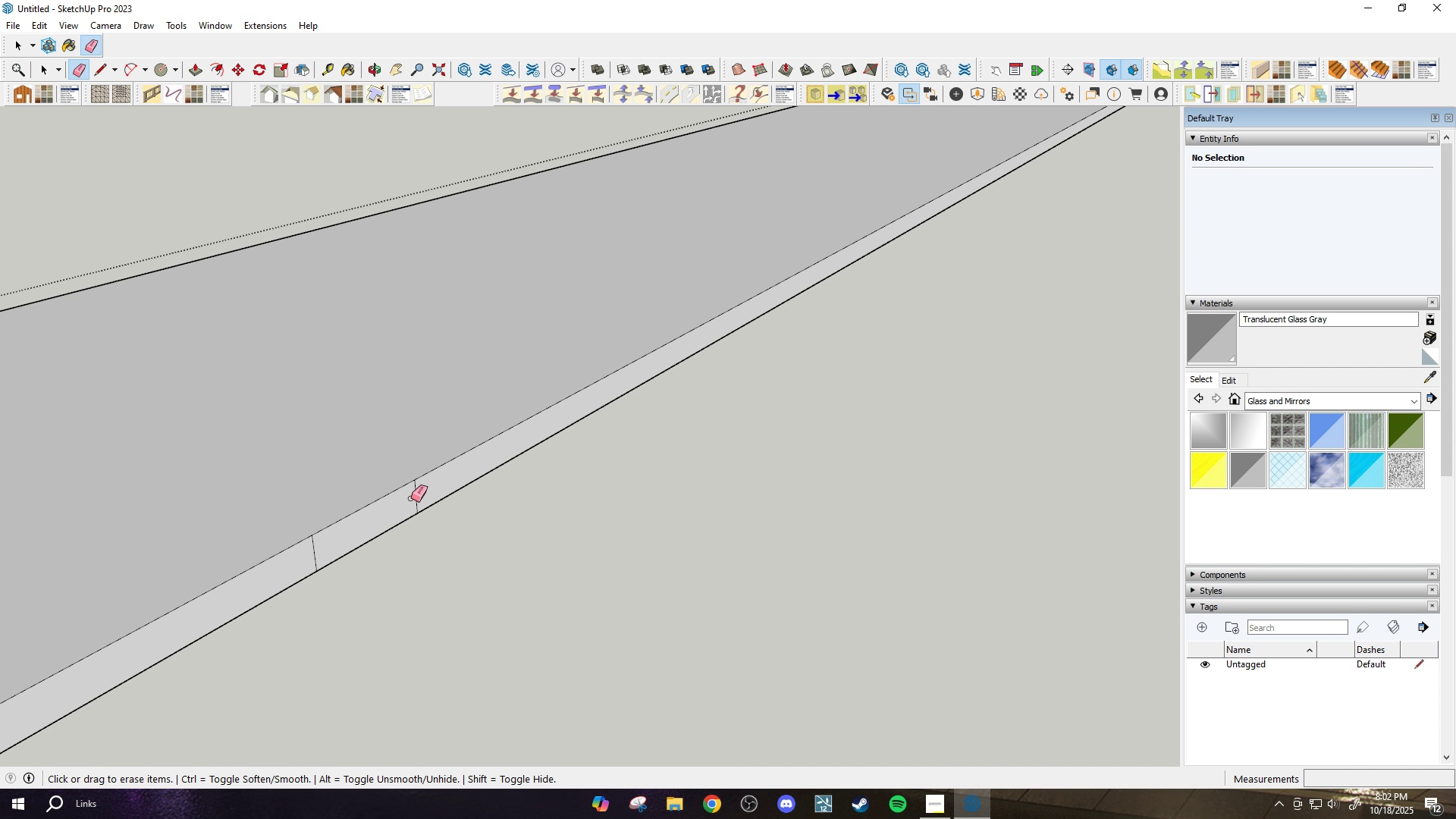 
left_click_drag(start_coordinate=[411, 498], to_coordinate=[416, 495])
 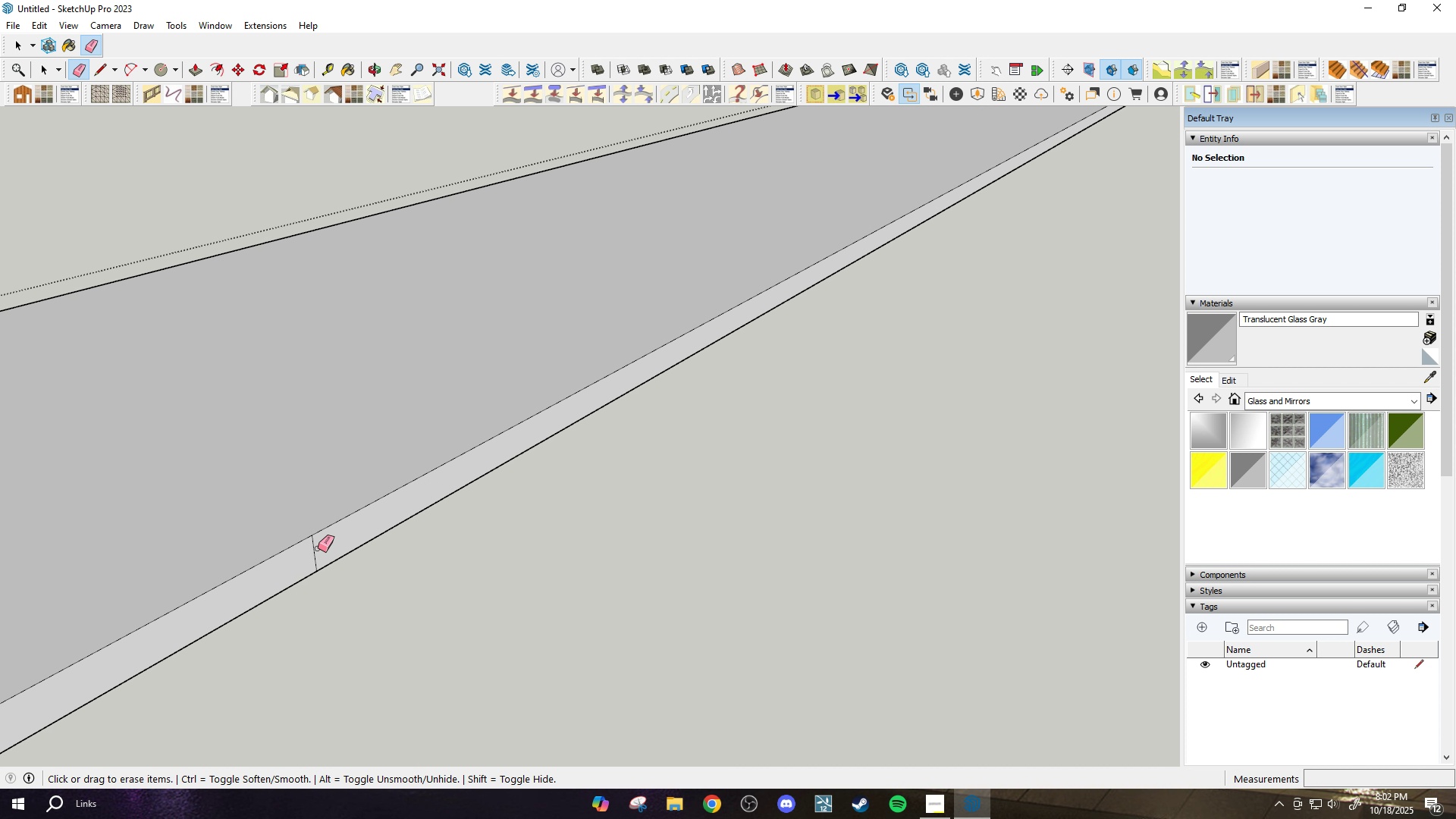 
left_click_drag(start_coordinate=[318, 548], to_coordinate=[312, 551])
 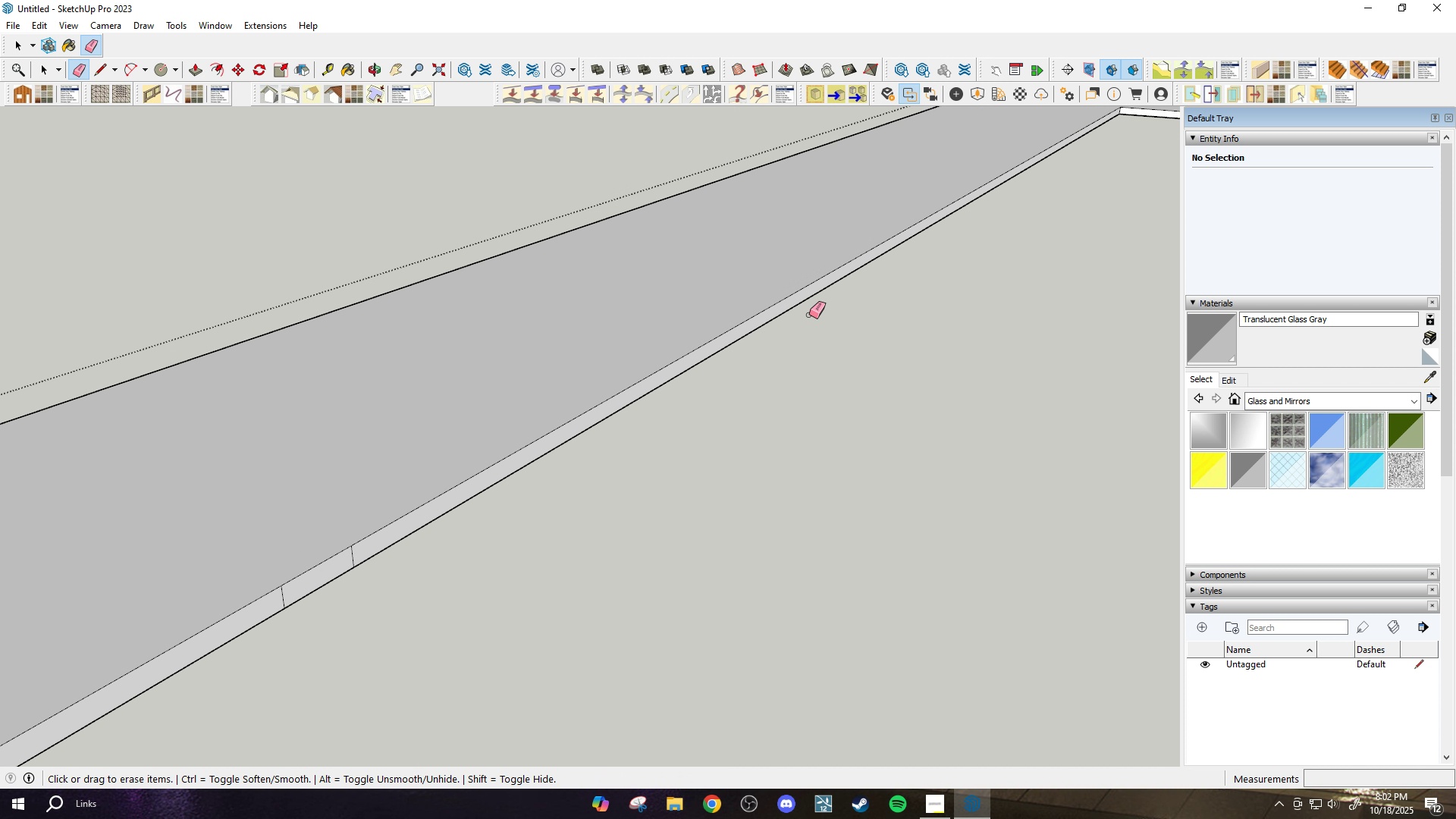 
scroll: coordinate [682, 367], scroll_direction: up, amount: 3.0
 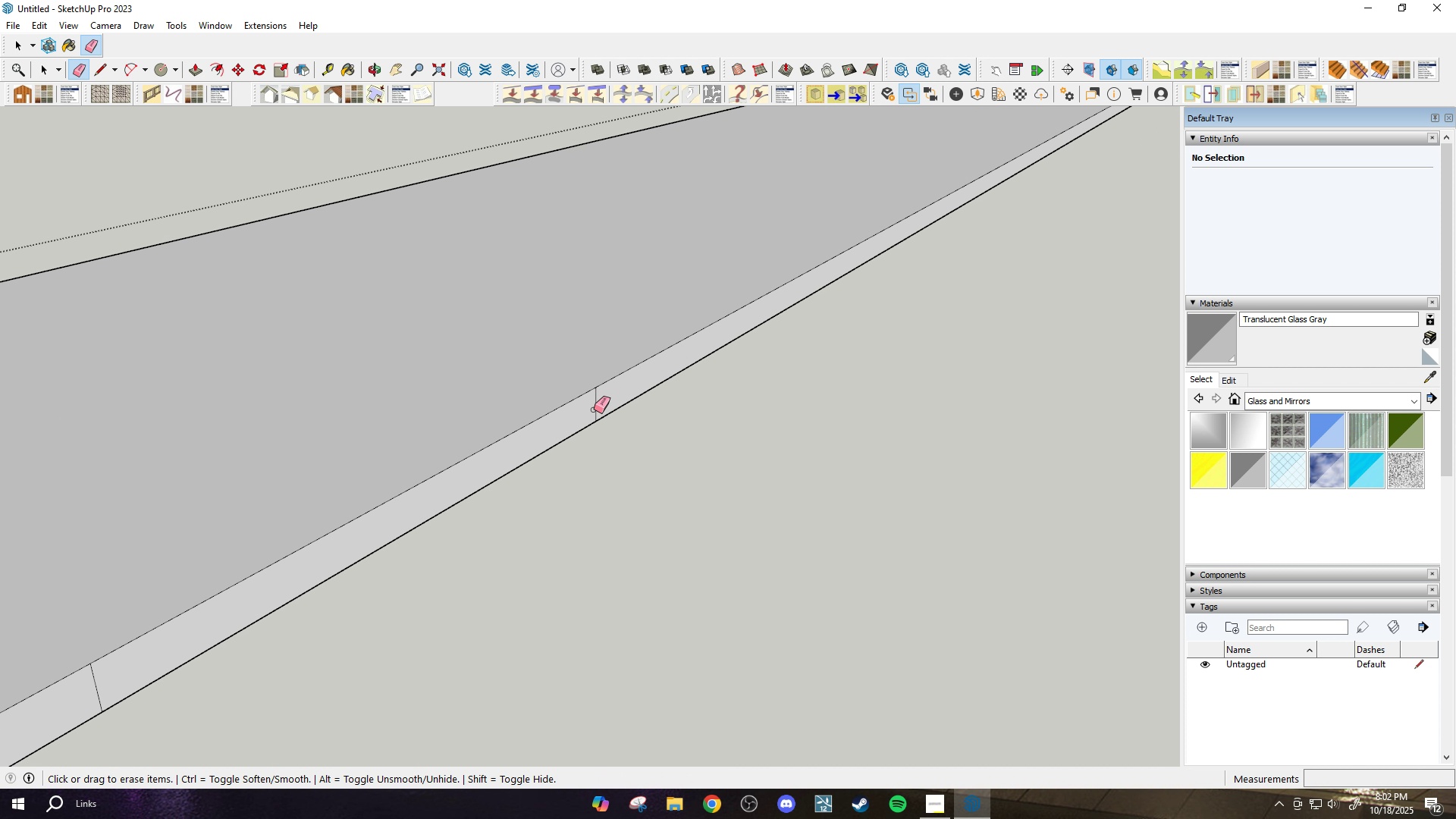 
scroll: coordinate [406, 501], scroll_direction: none, amount: 0.0
 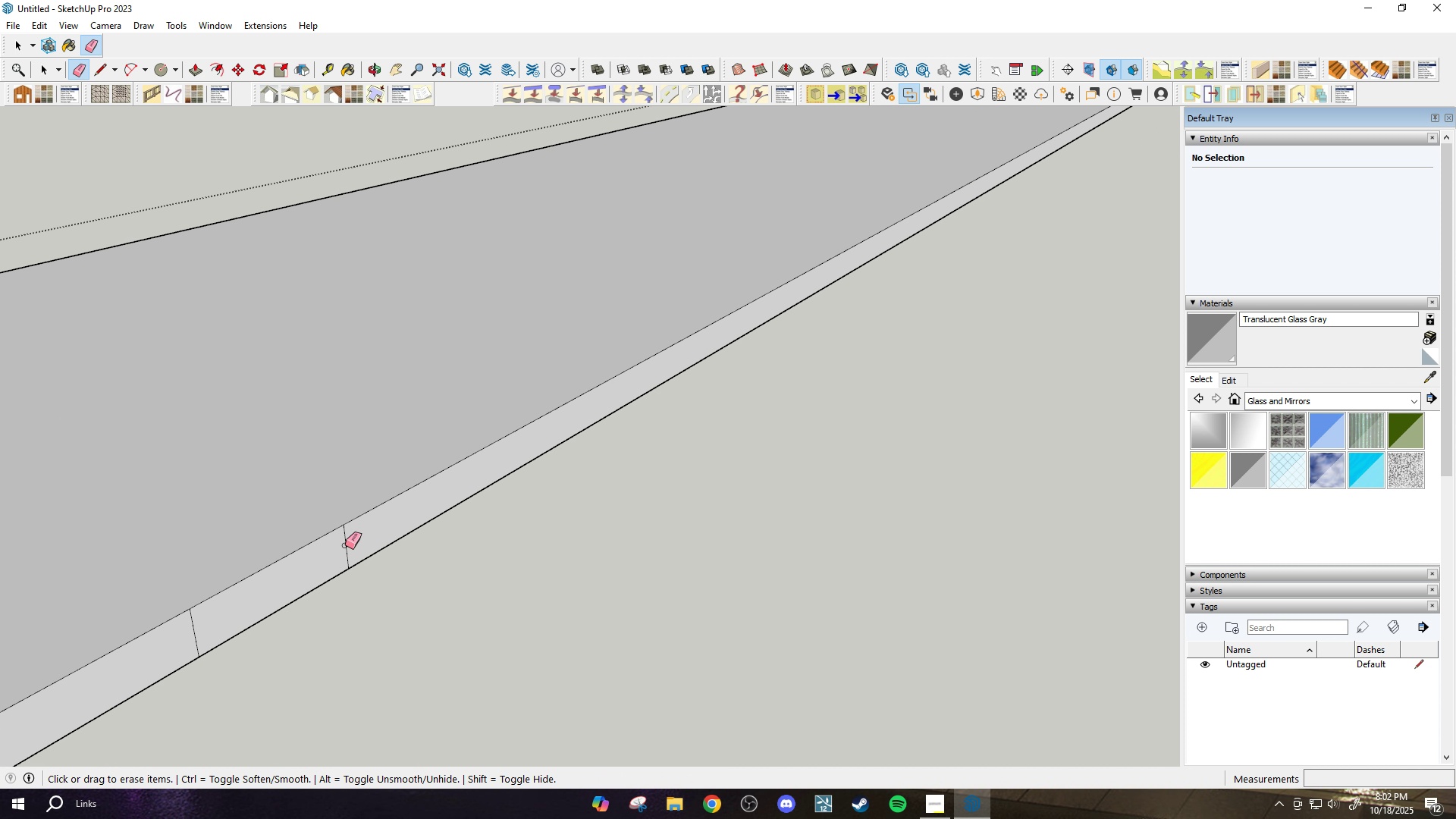 
left_click_drag(start_coordinate=[344, 546], to_coordinate=[340, 551])
 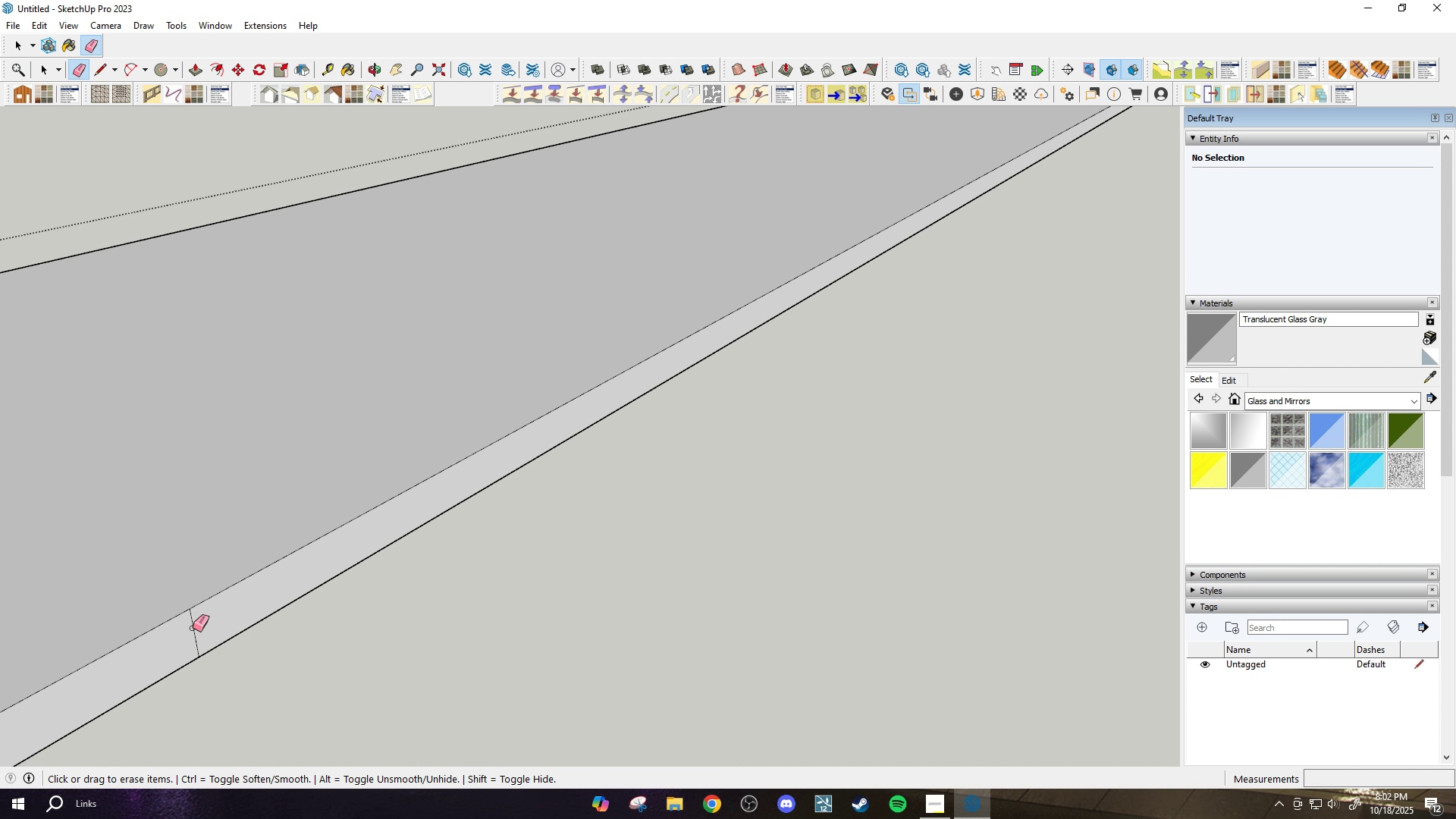 
left_click_drag(start_coordinate=[191, 630], to_coordinate=[189, 634])
 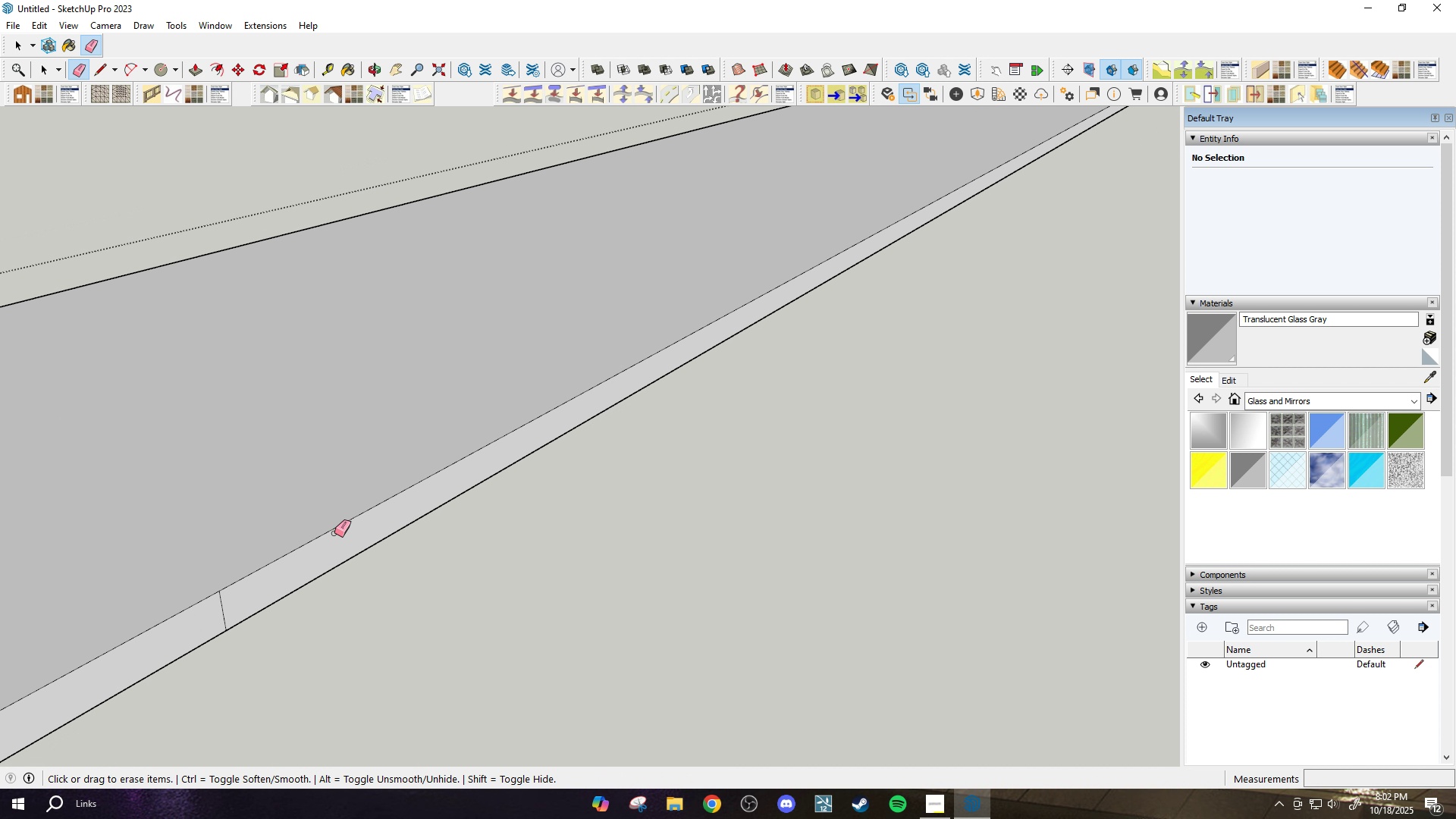 
scroll: coordinate [247, 593], scroll_direction: down, amount: 1.0
 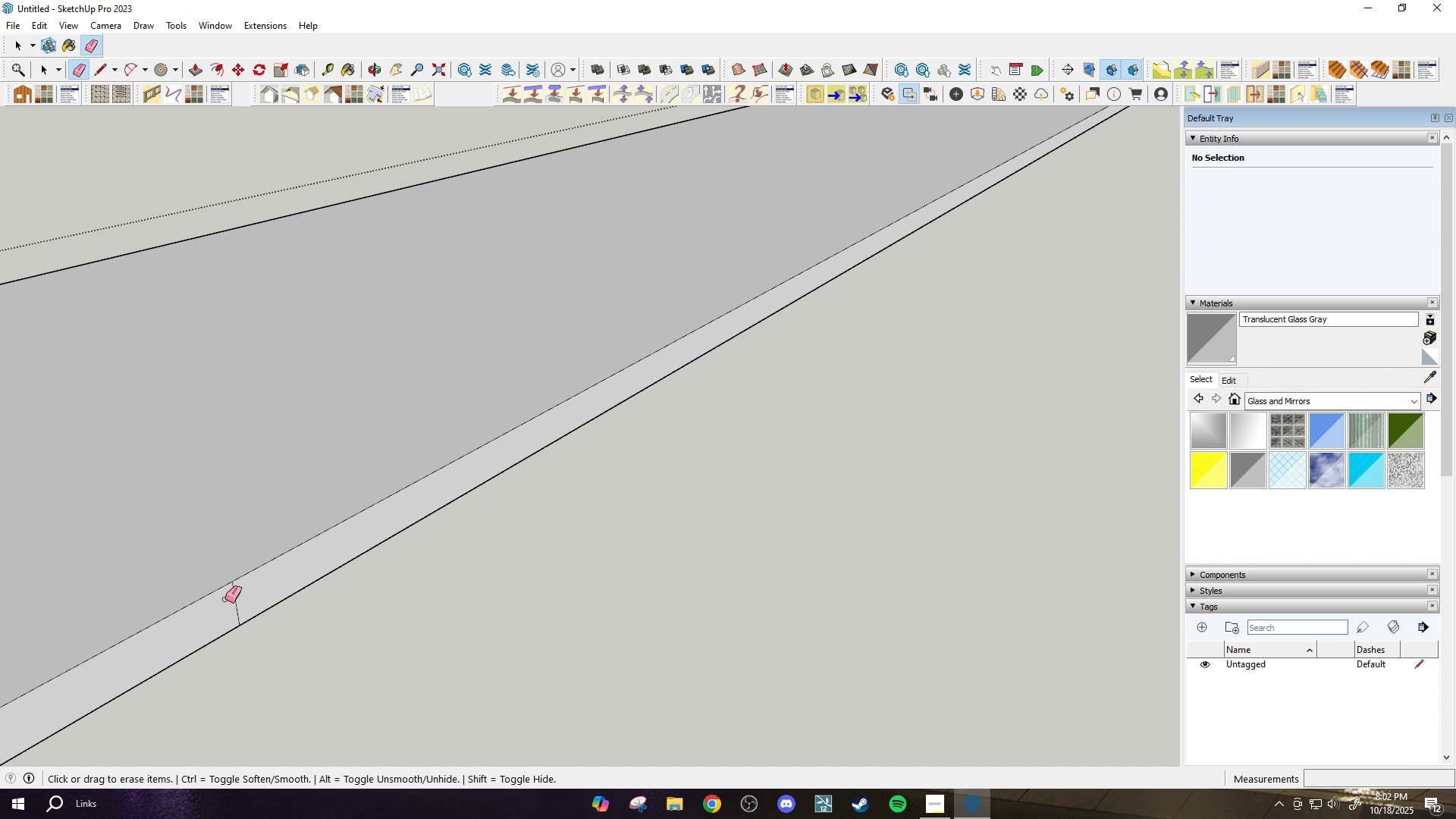 
left_click_drag(start_coordinate=[226, 599], to_coordinate=[238, 596])
 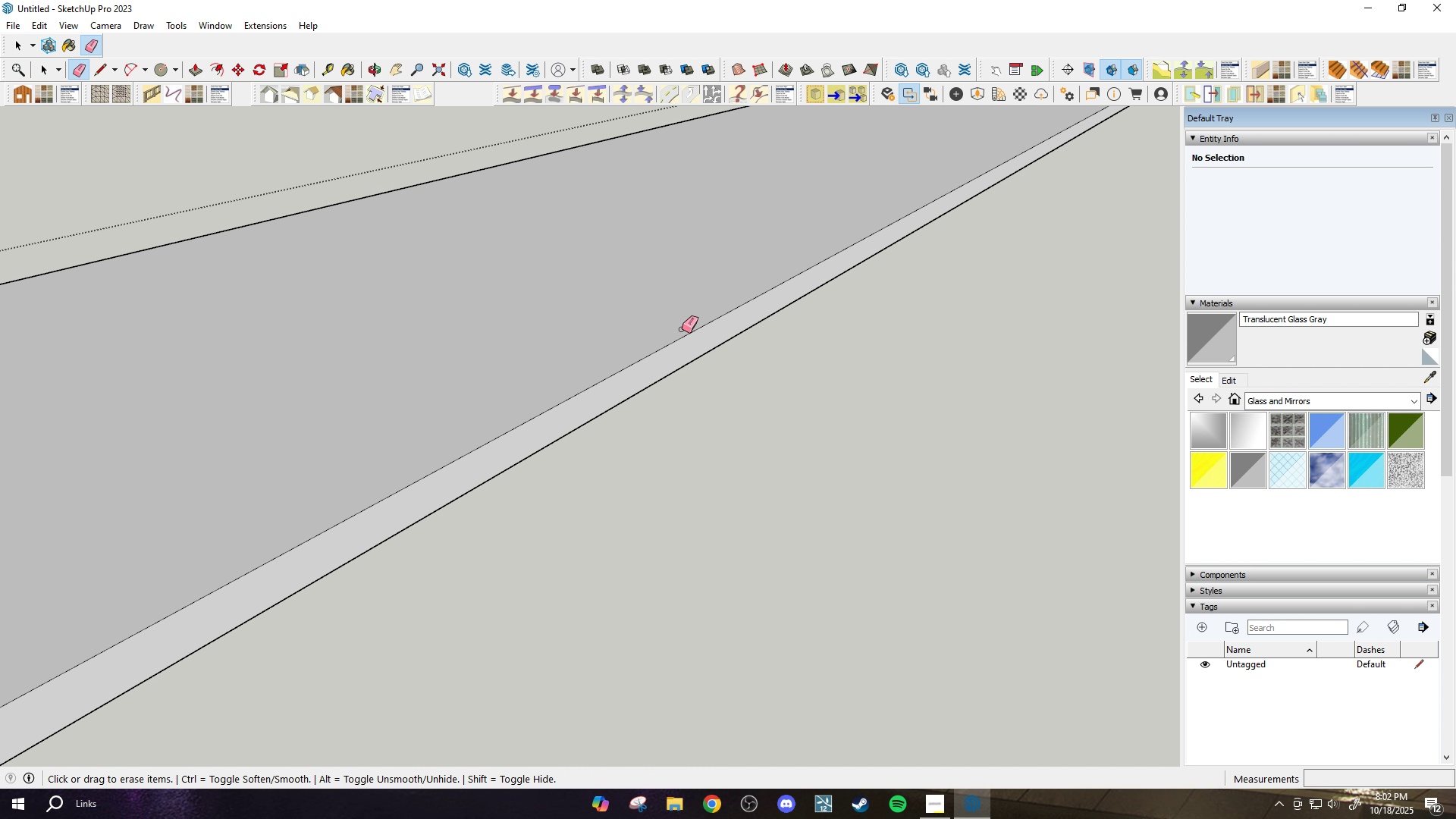 
scroll: coordinate [635, 265], scroll_direction: down, amount: 2.0
 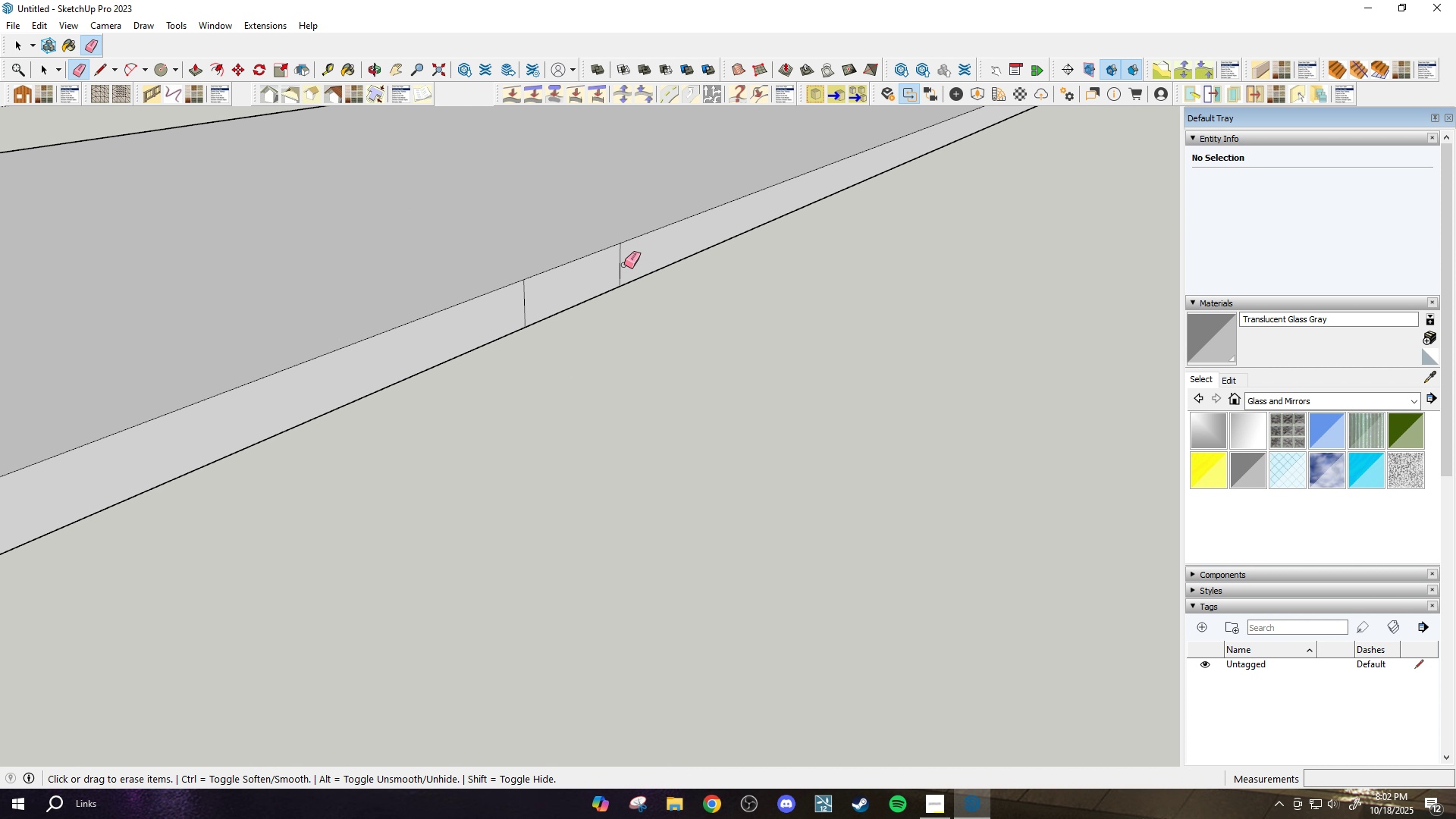 
left_click_drag(start_coordinate=[627, 265], to_coordinate=[621, 266])
 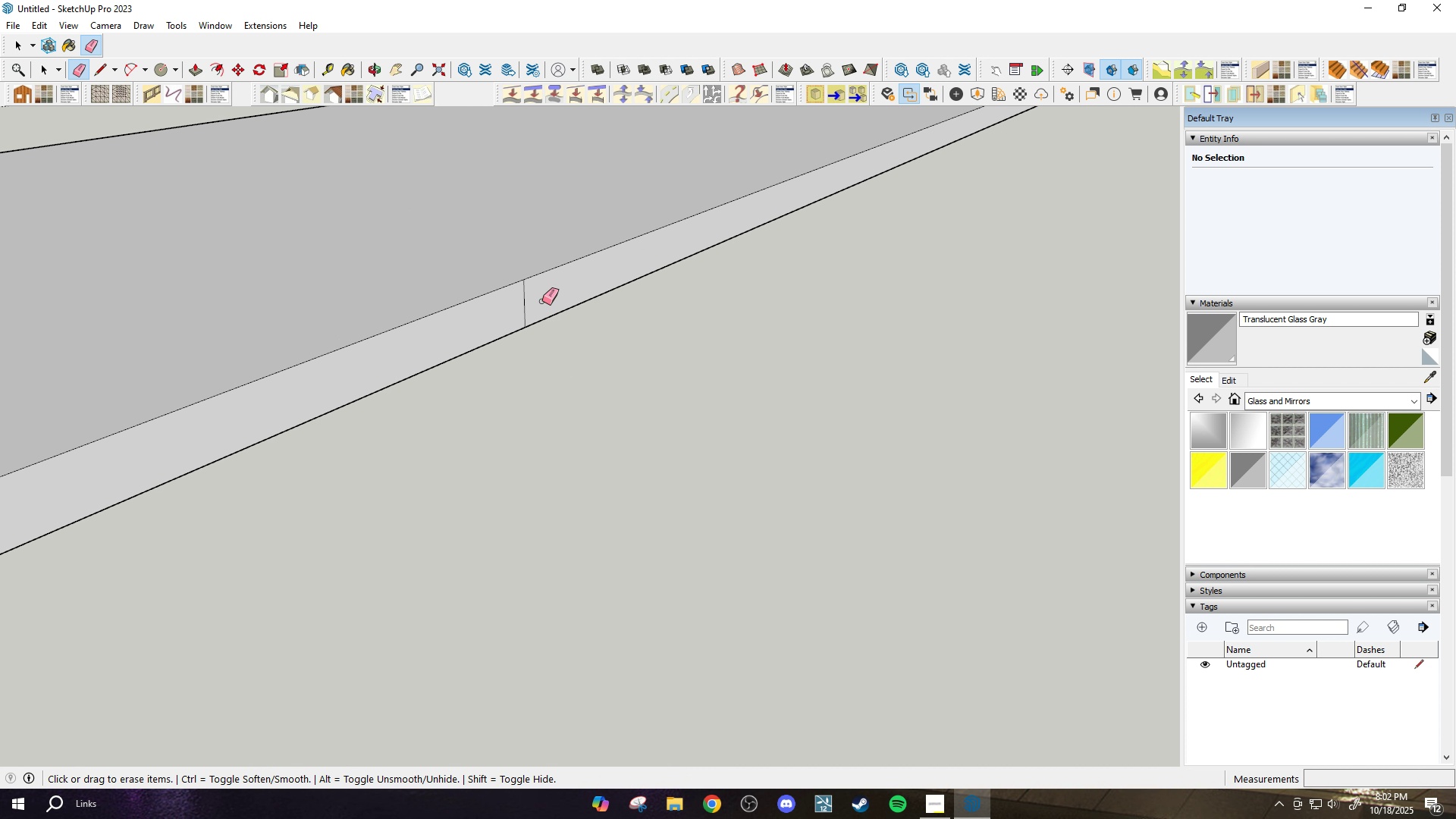 
left_click_drag(start_coordinate=[551, 299], to_coordinate=[514, 309])
 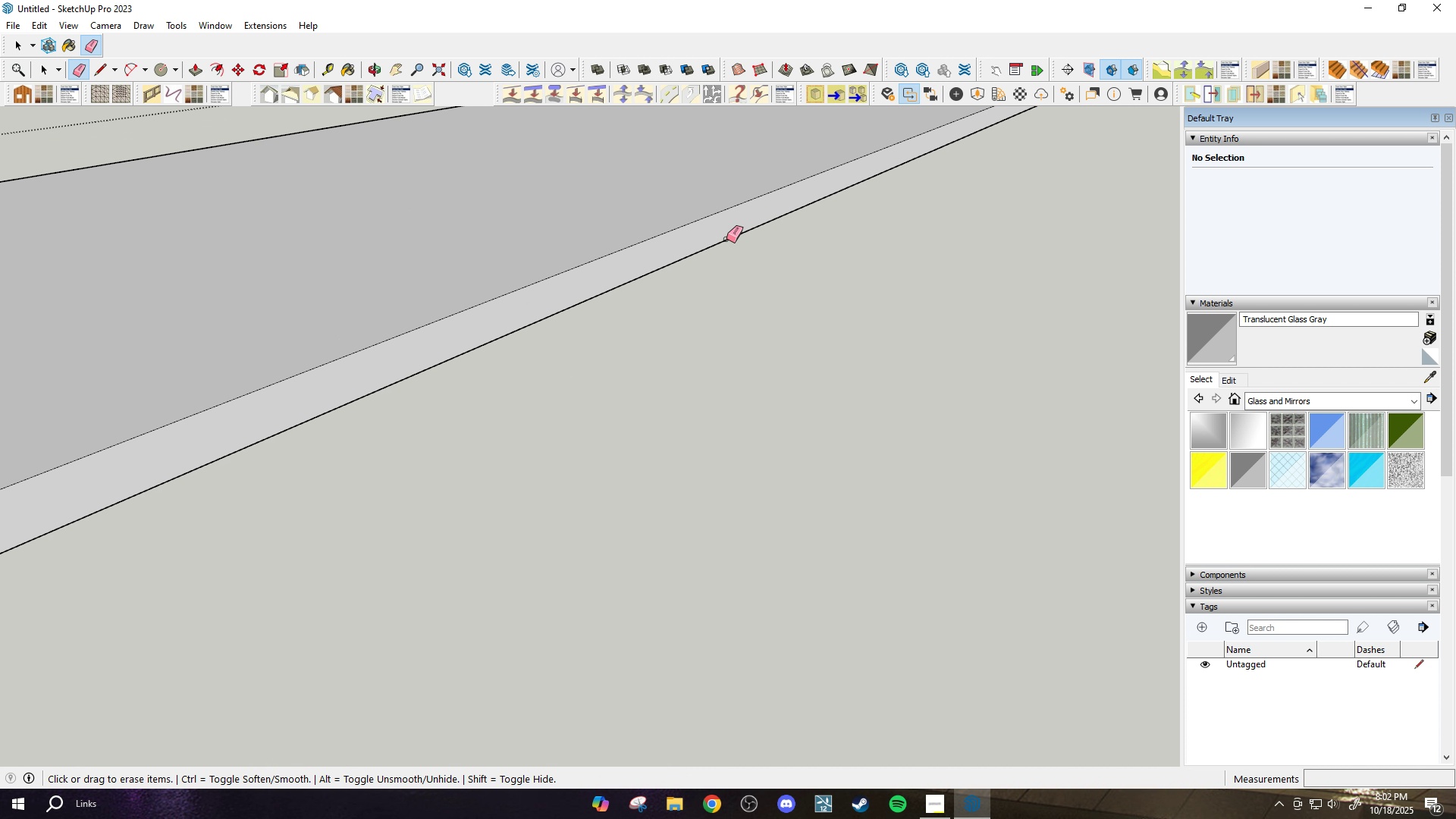 
scroll: coordinate [381, 377], scroll_direction: down, amount: 2.0
 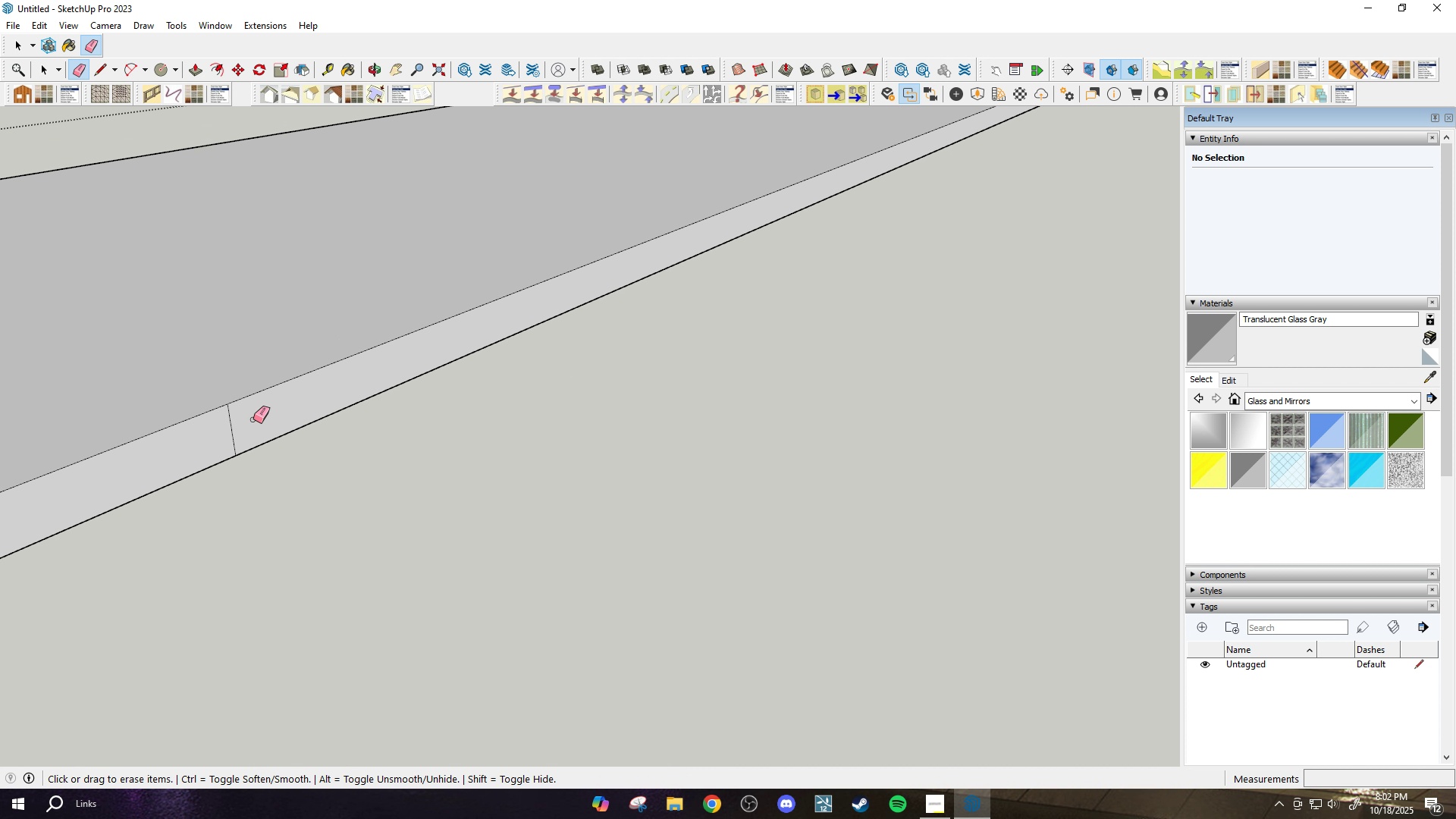 
left_click_drag(start_coordinate=[253, 419], to_coordinate=[209, 440])
 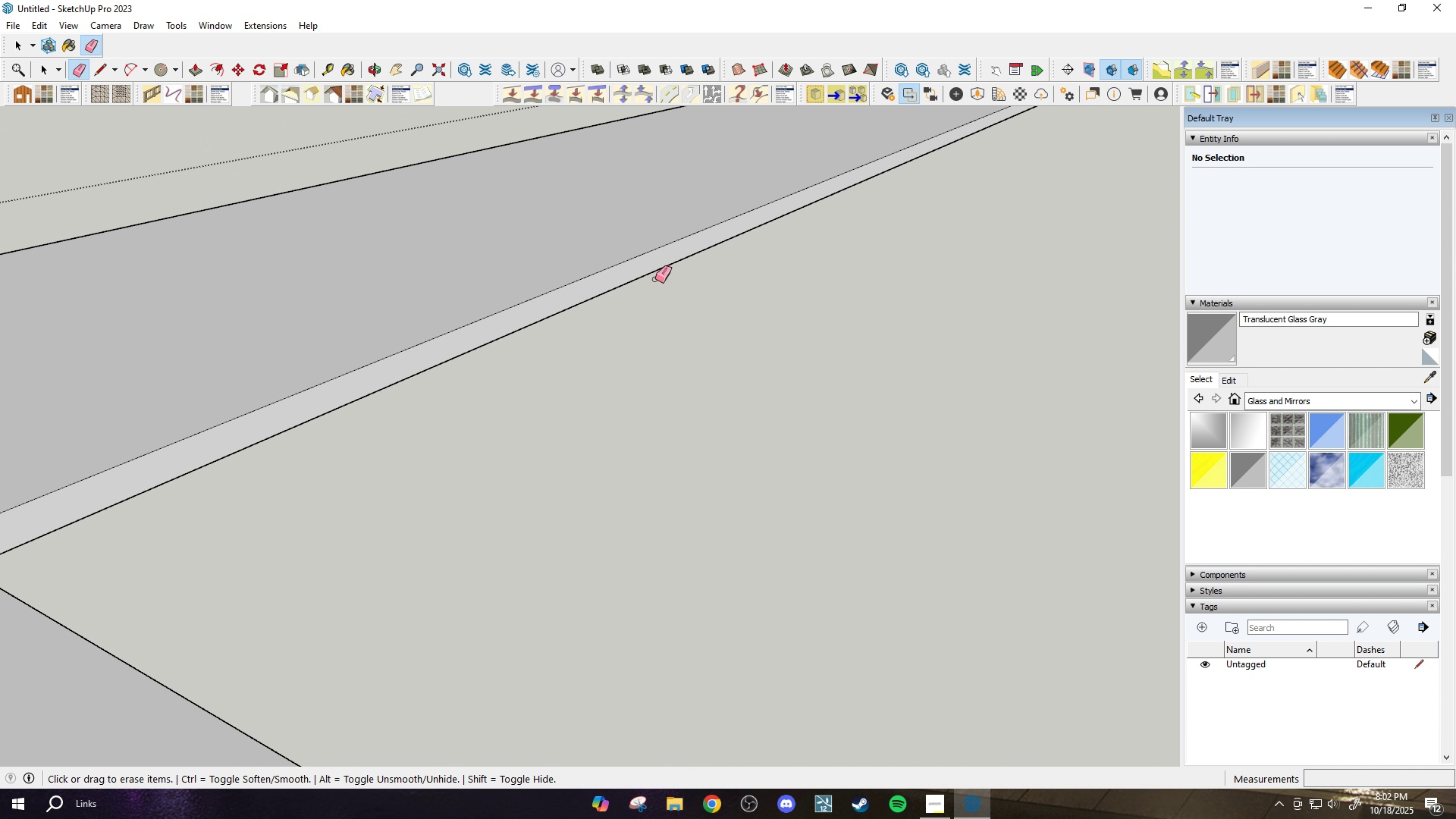 
scroll: coordinate [427, 347], scroll_direction: down, amount: 20.0
 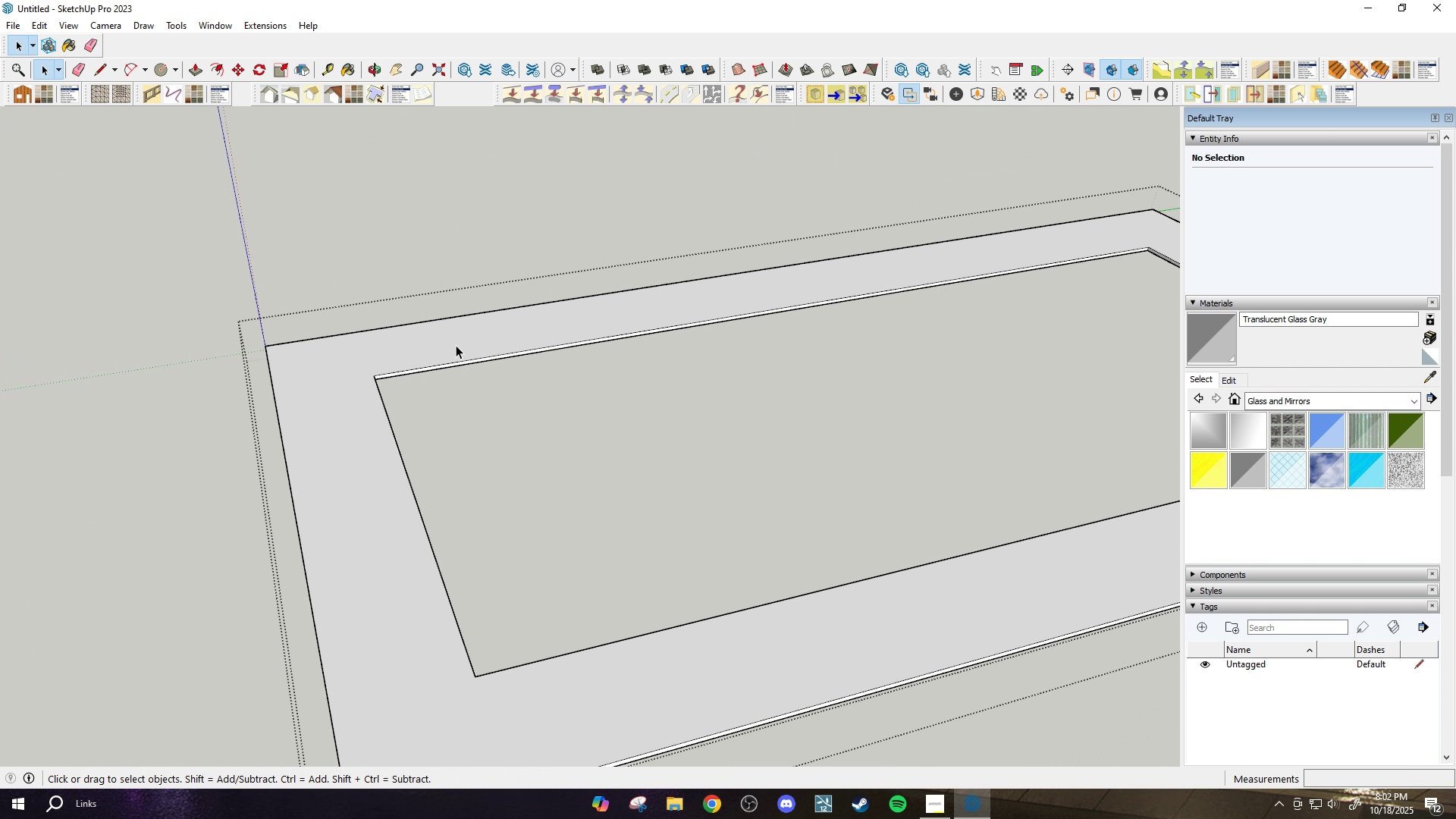 
key(Space)
 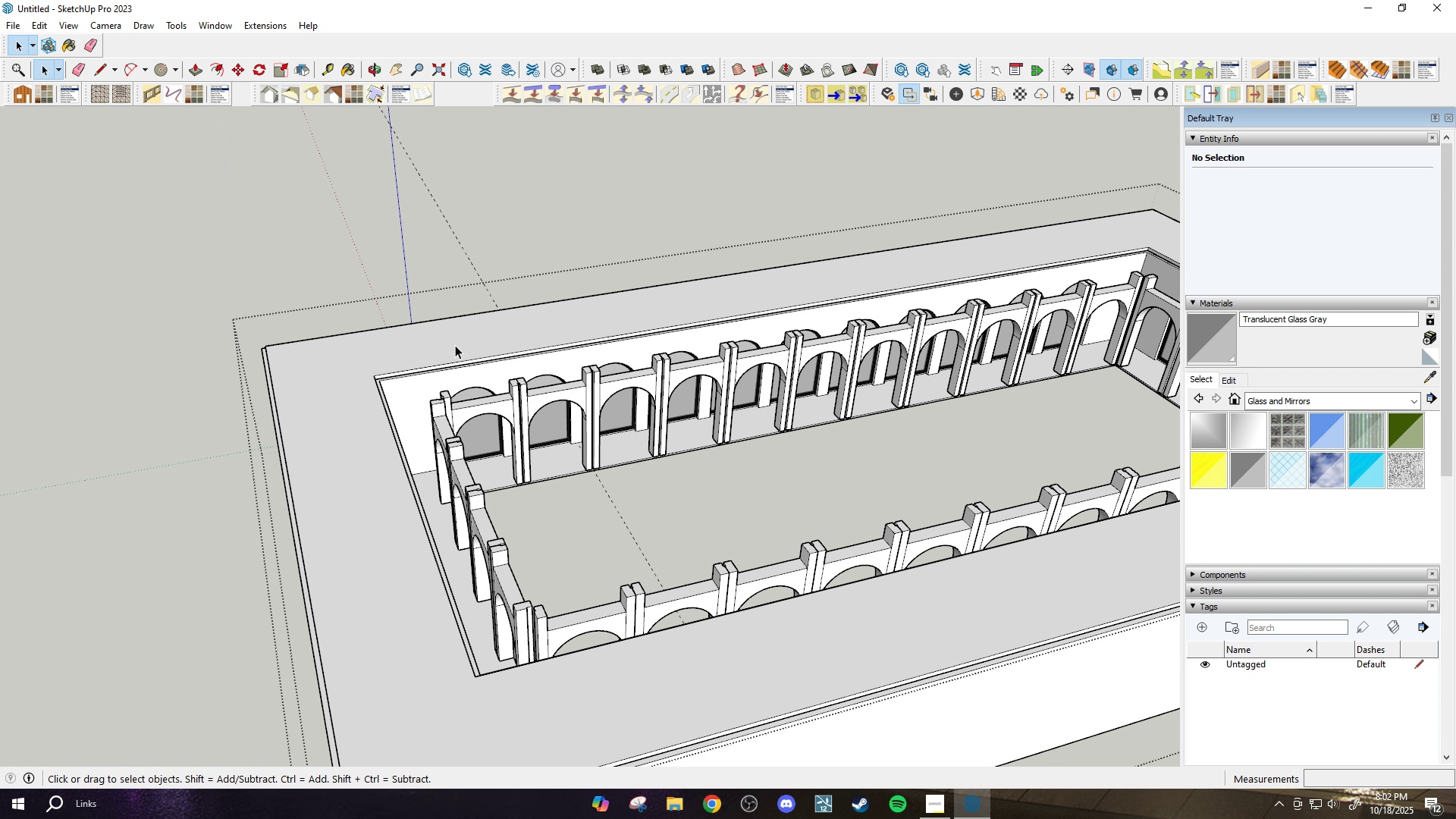 
key(Escape)
 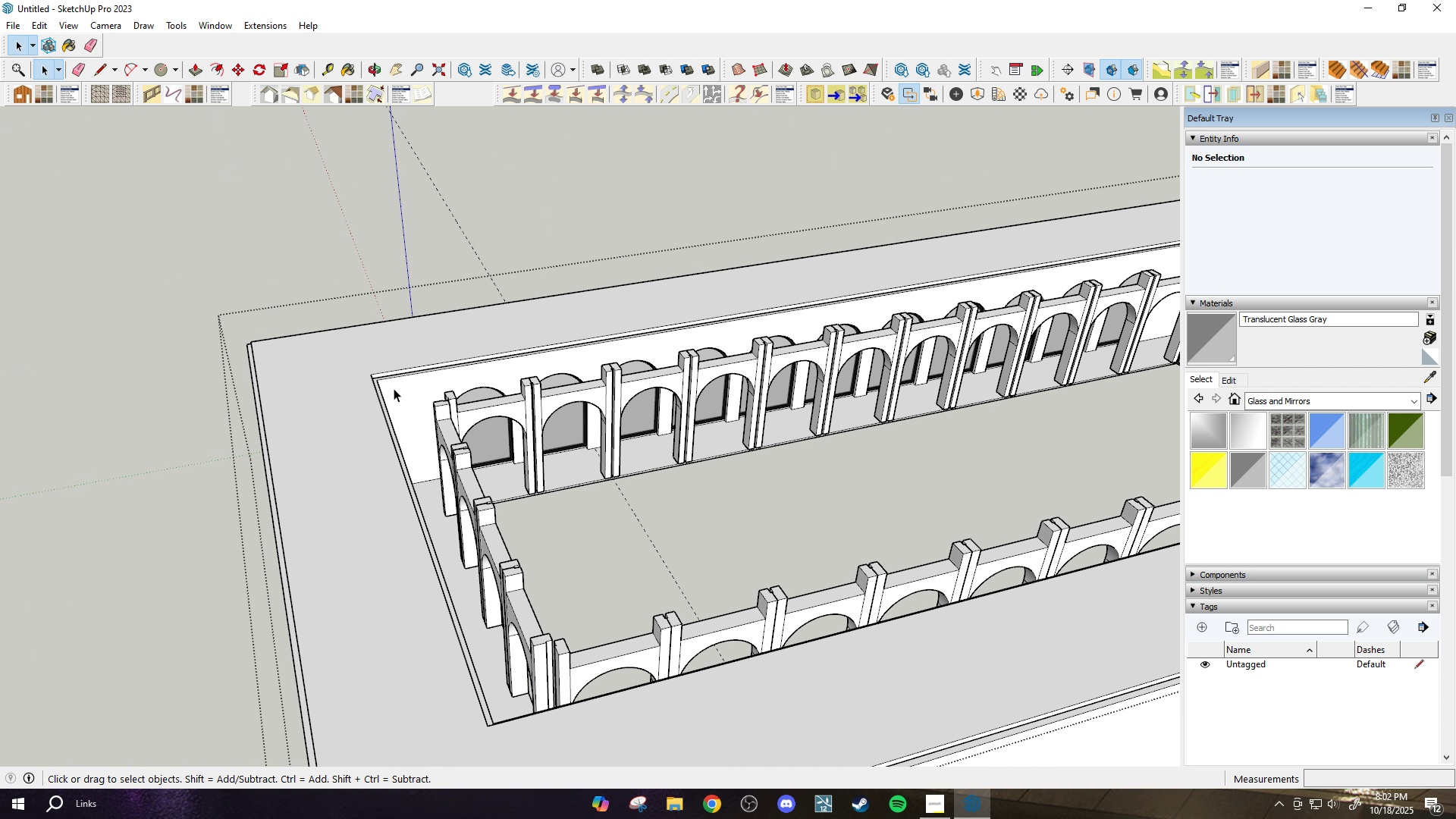 
scroll: coordinate [321, 341], scroll_direction: up, amount: 3.0
 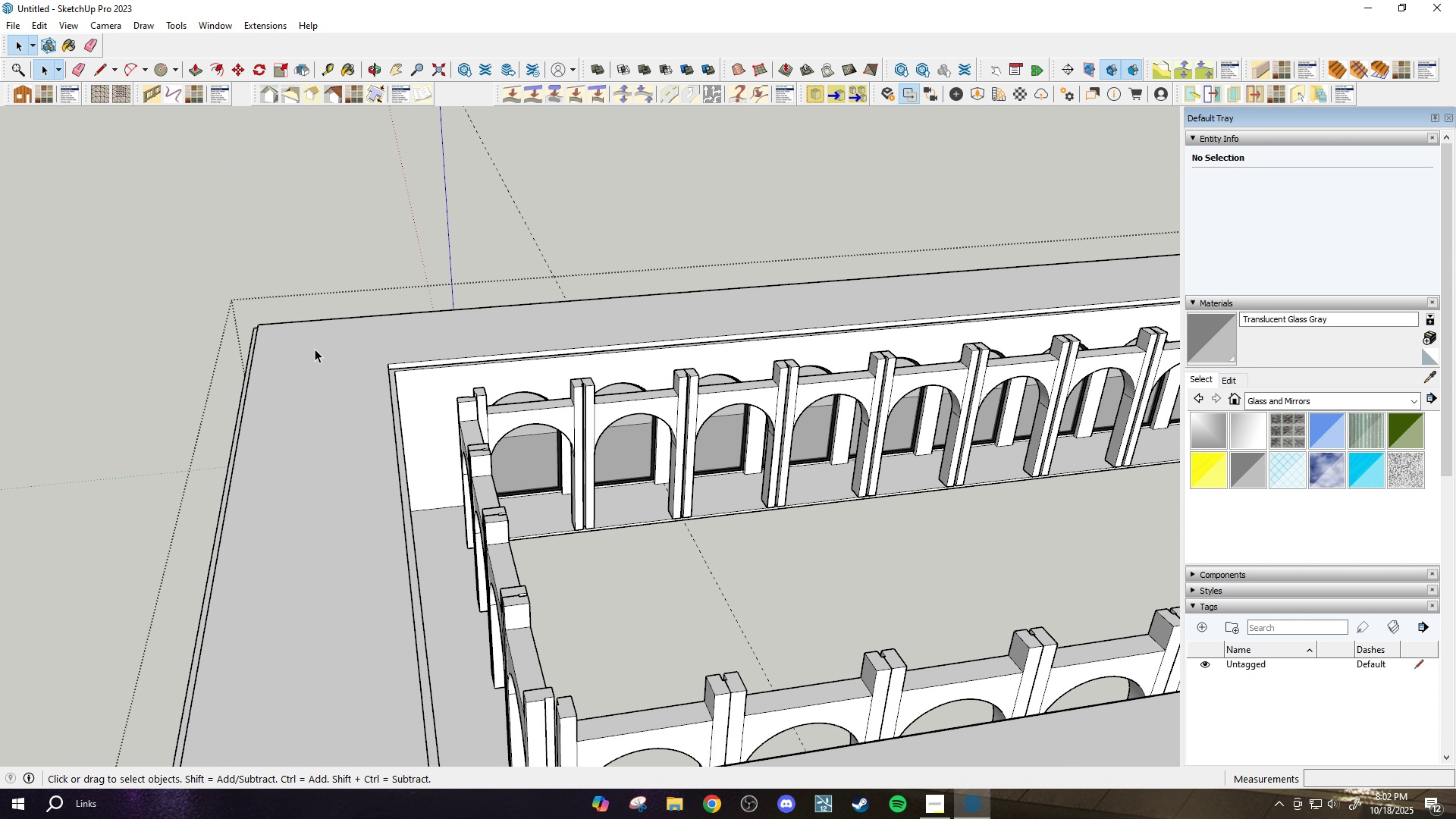 
left_click([315, 349])
 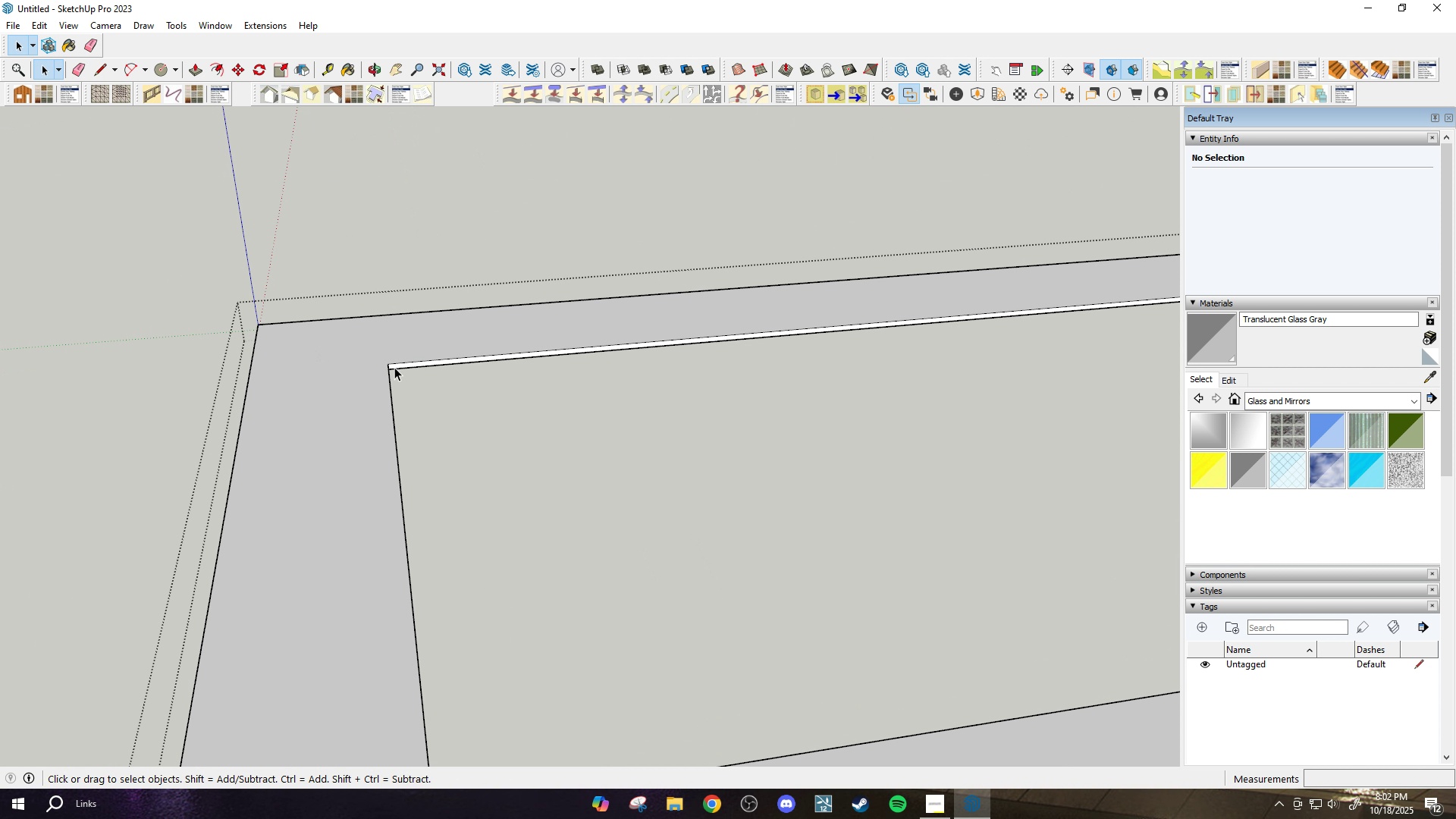 
scroll: coordinate [396, 367], scroll_direction: up, amount: 3.0
 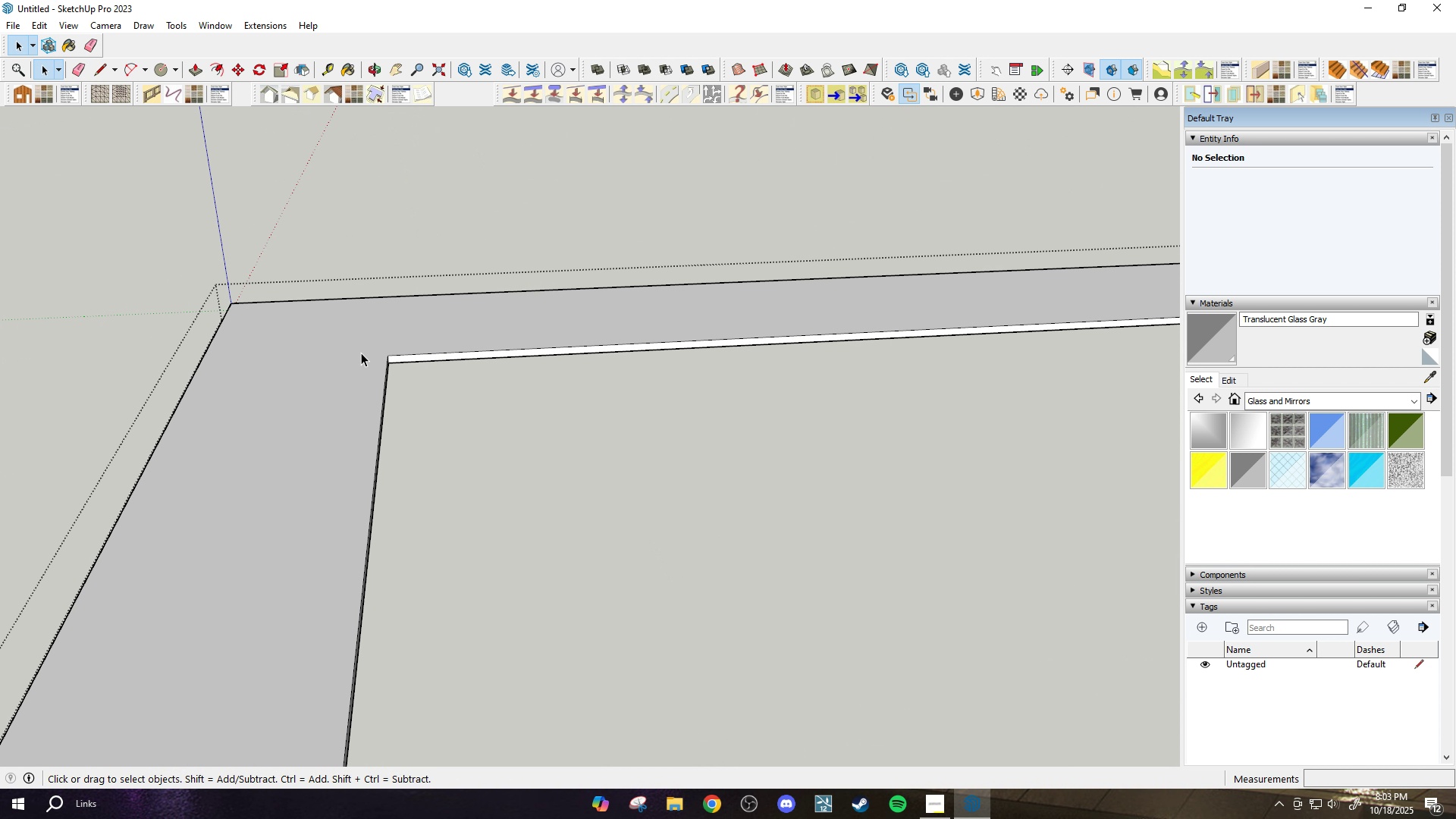 
scroll: coordinate [361, 353], scroll_direction: down, amount: 2.0
 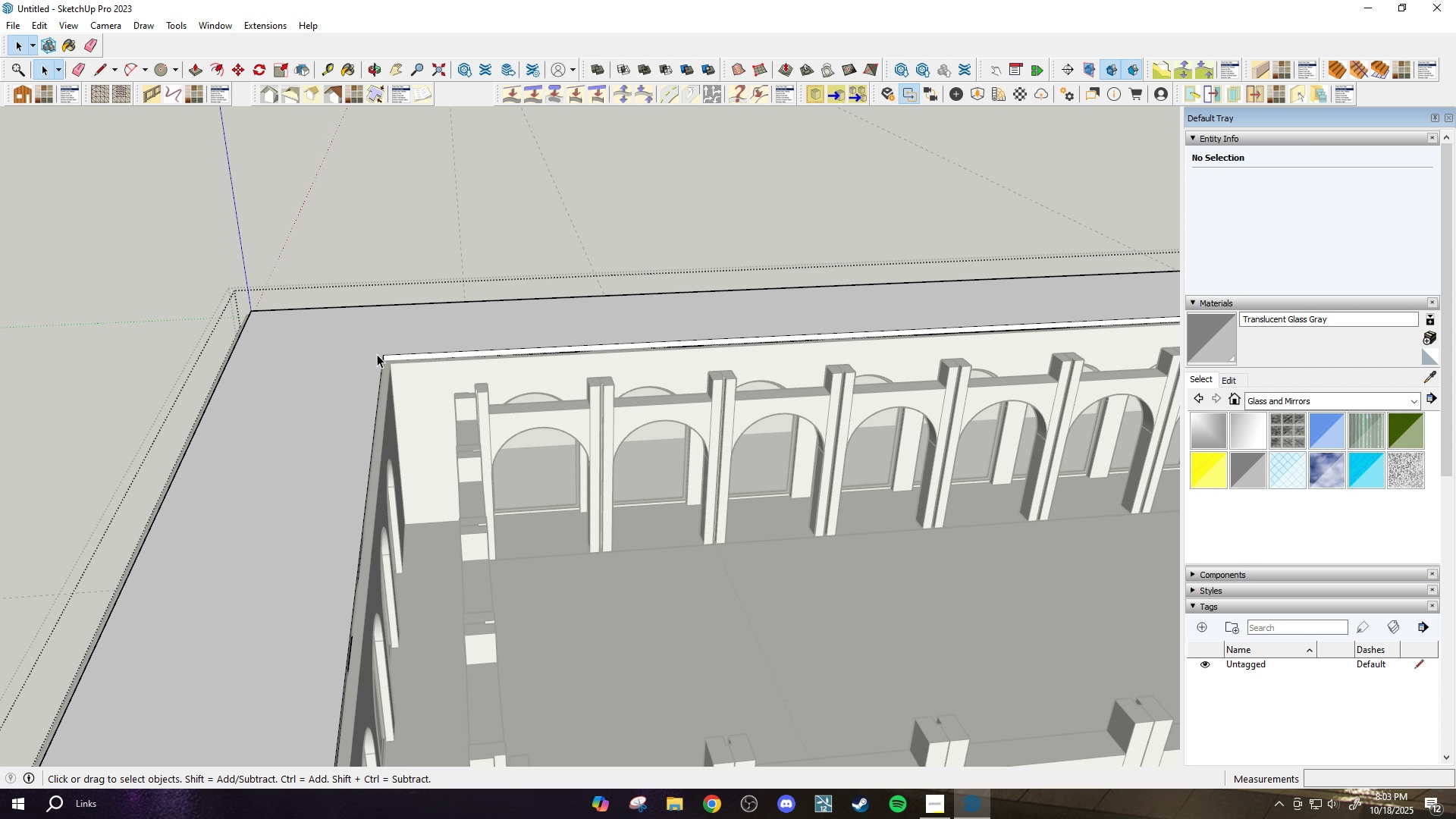 
key(Slash)
 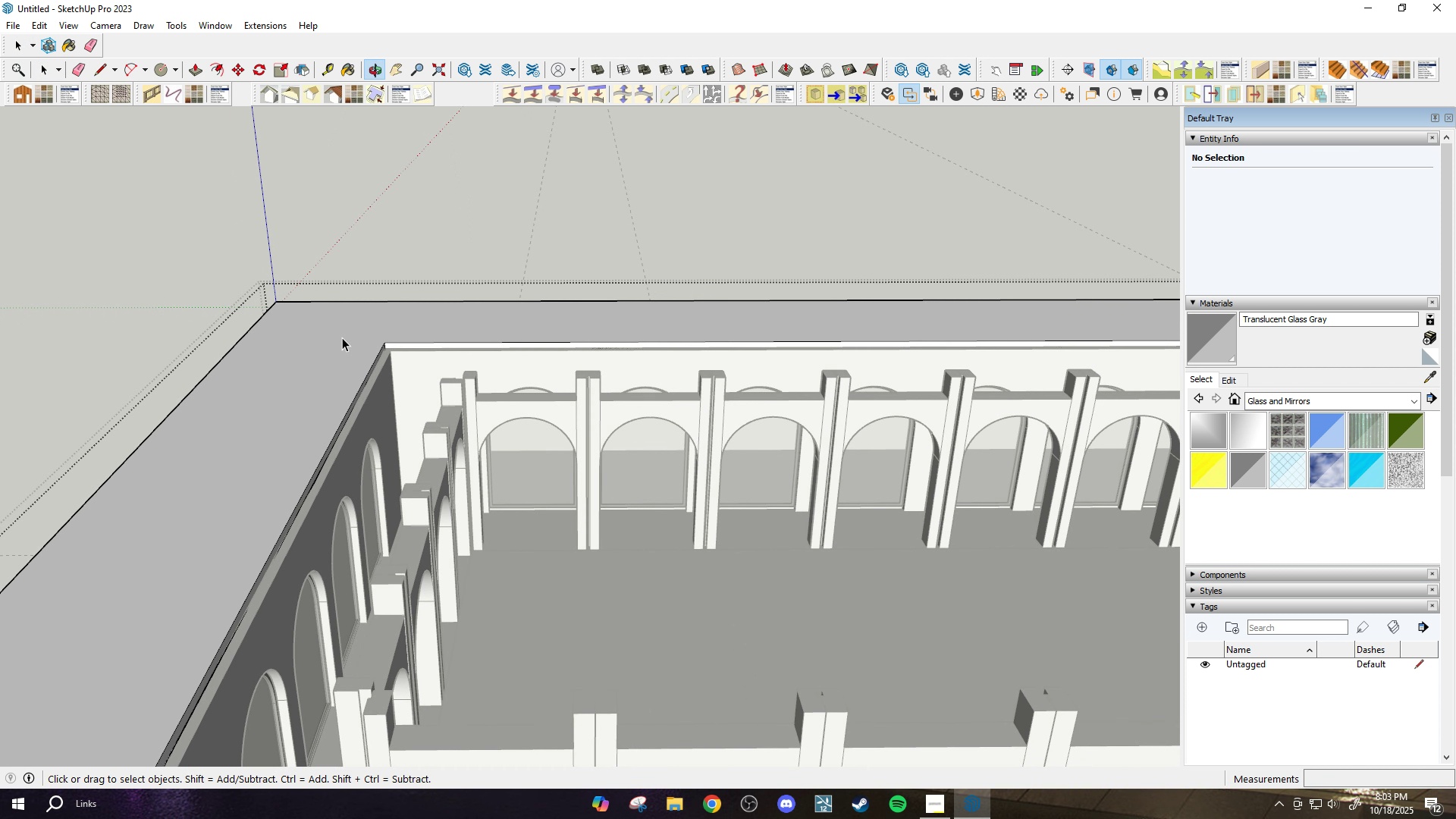 
scroll: coordinate [399, 372], scroll_direction: up, amount: 6.0
 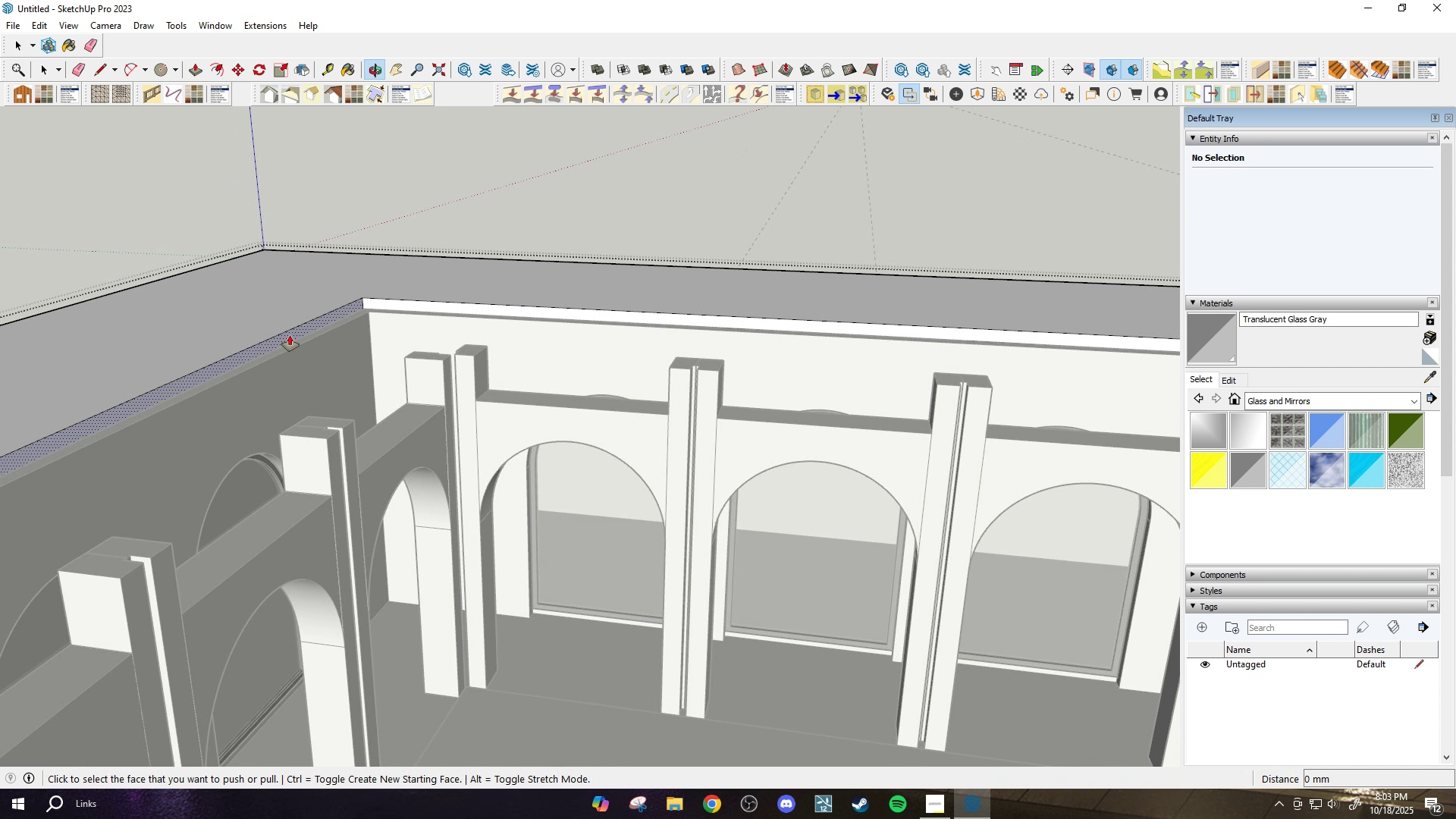 
key(P)
 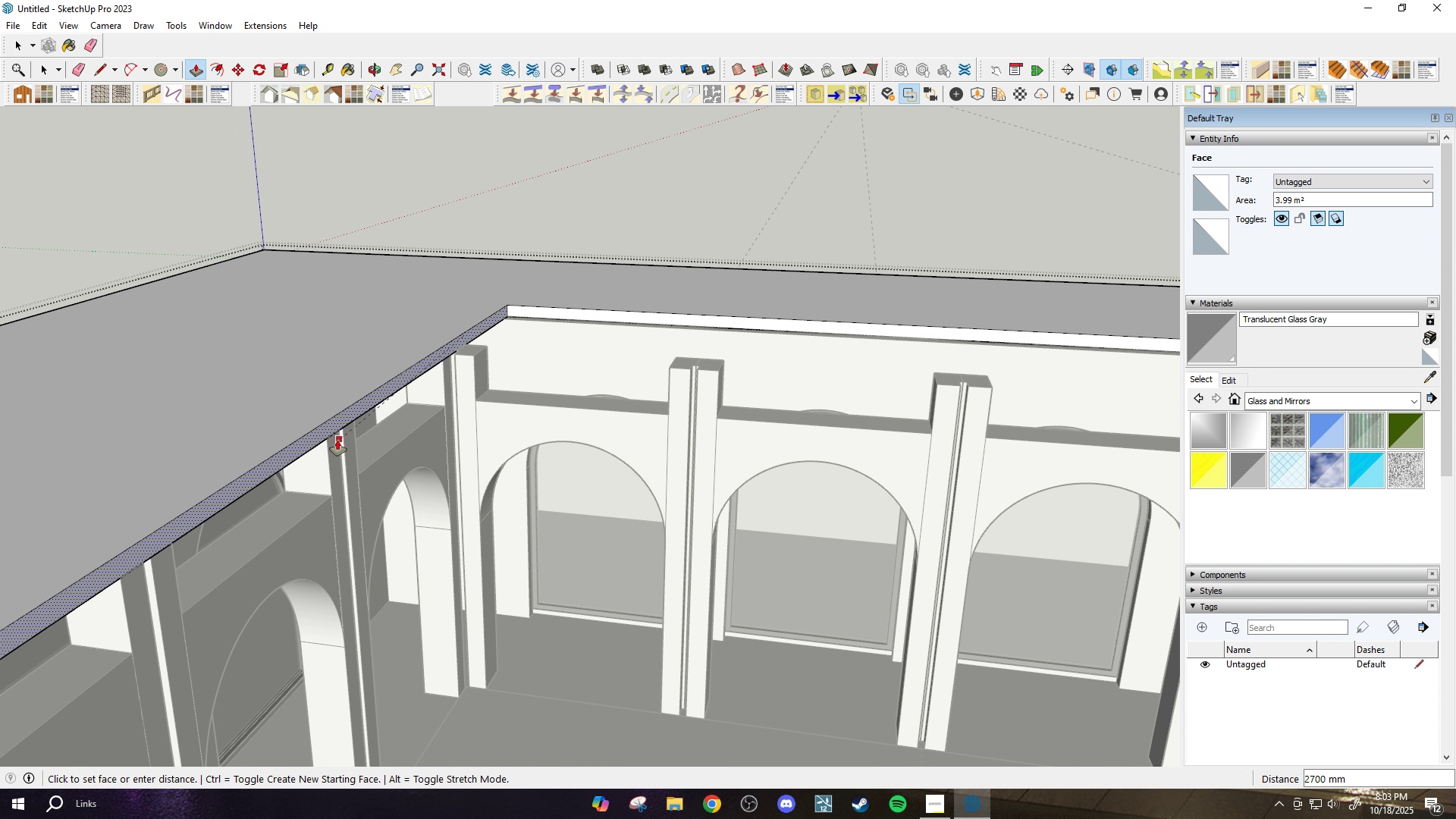 
left_click([333, 444])
 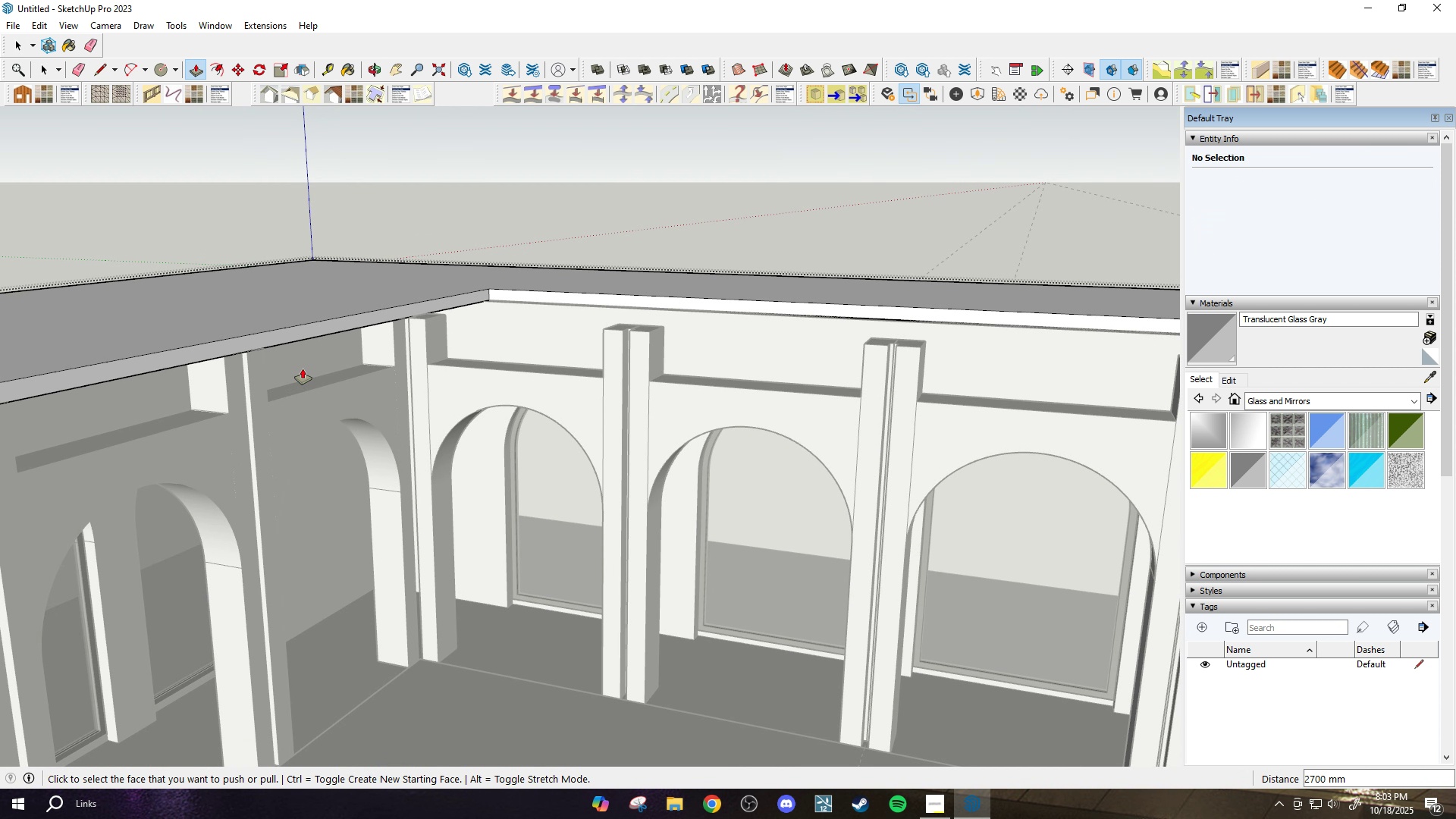 
scroll: coordinate [309, 361], scroll_direction: up, amount: 2.0
 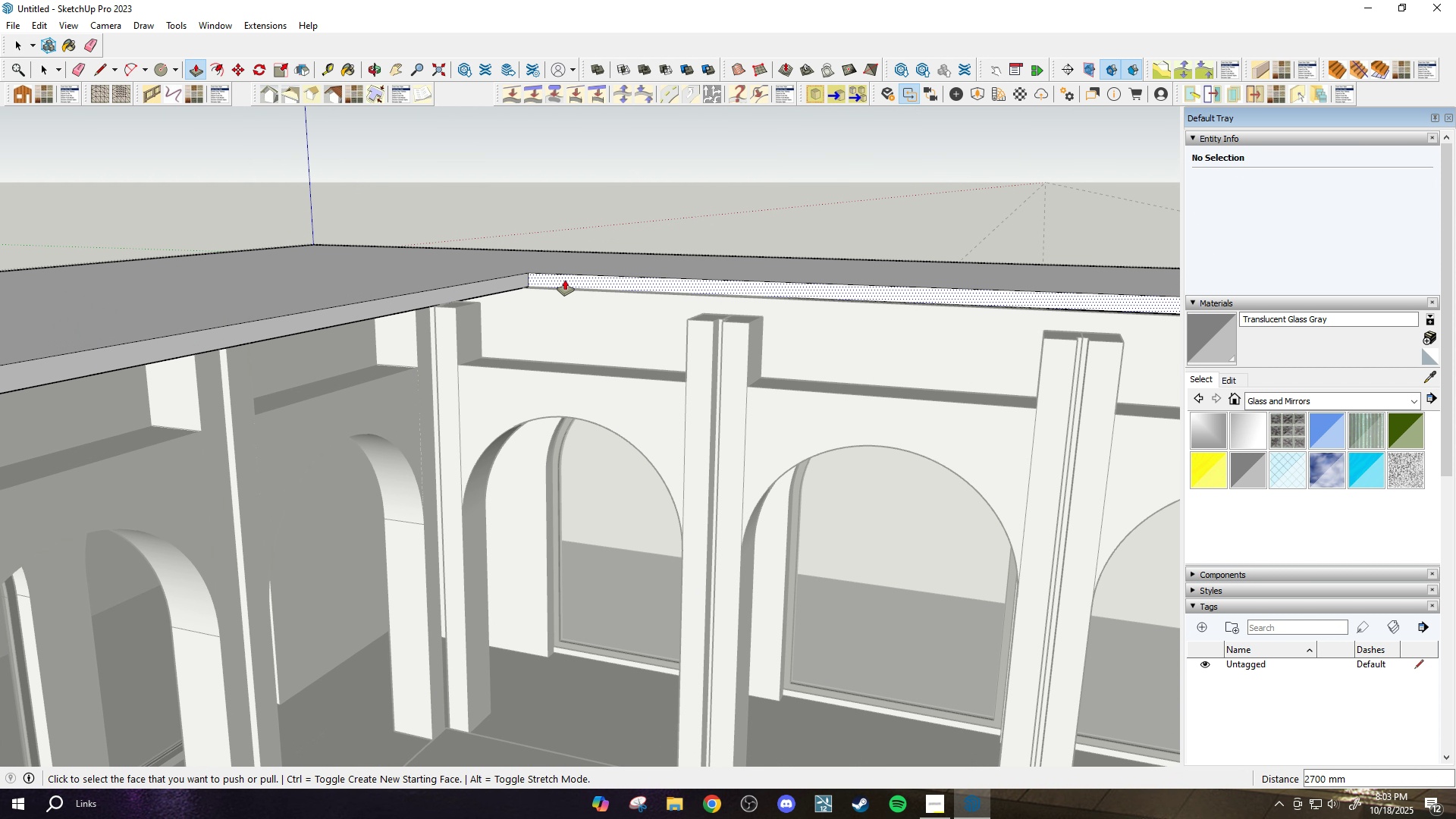 
left_click_drag(start_coordinate=[565, 280], to_coordinate=[571, 282])
 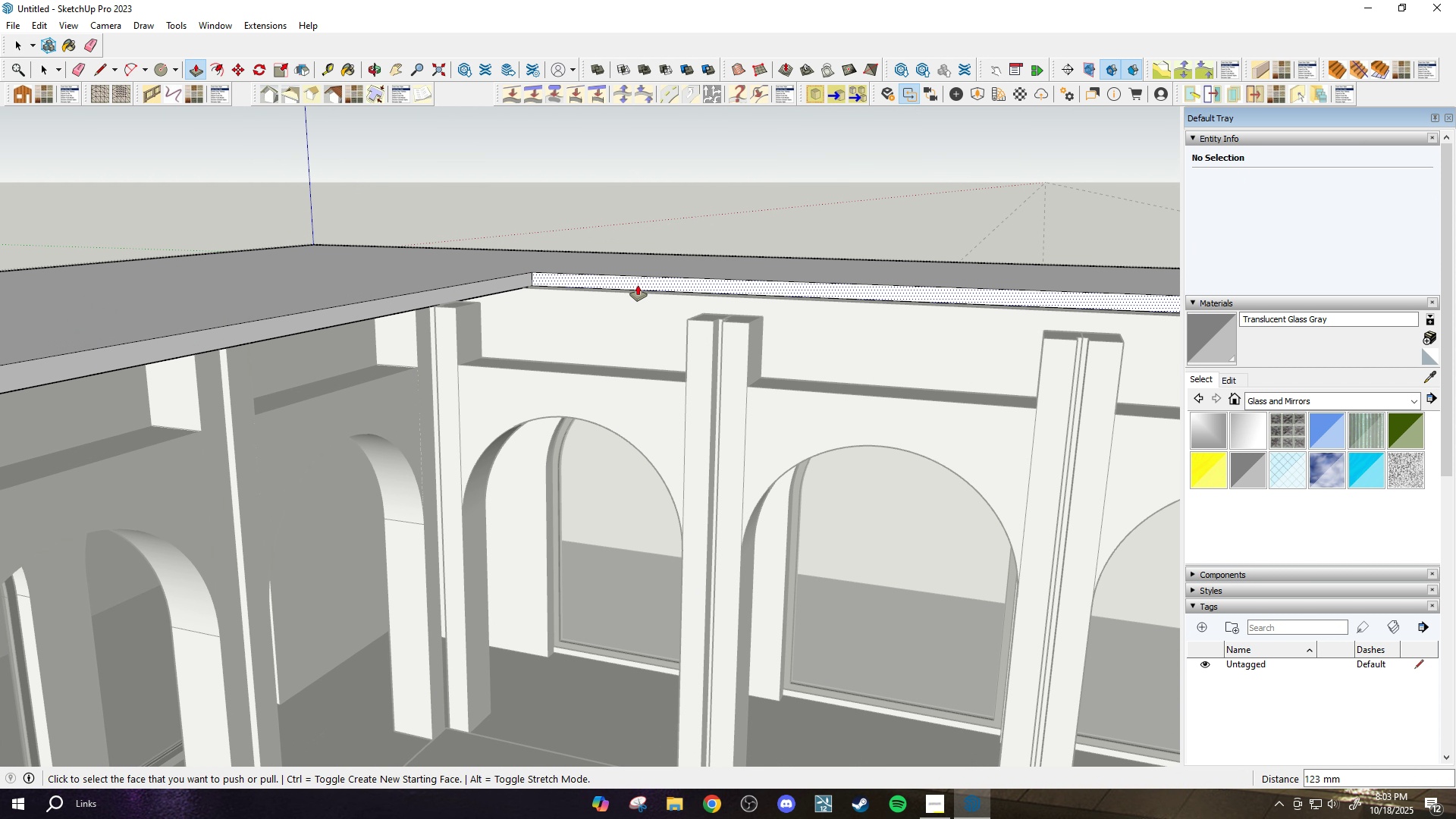 
key(Control+Z)
 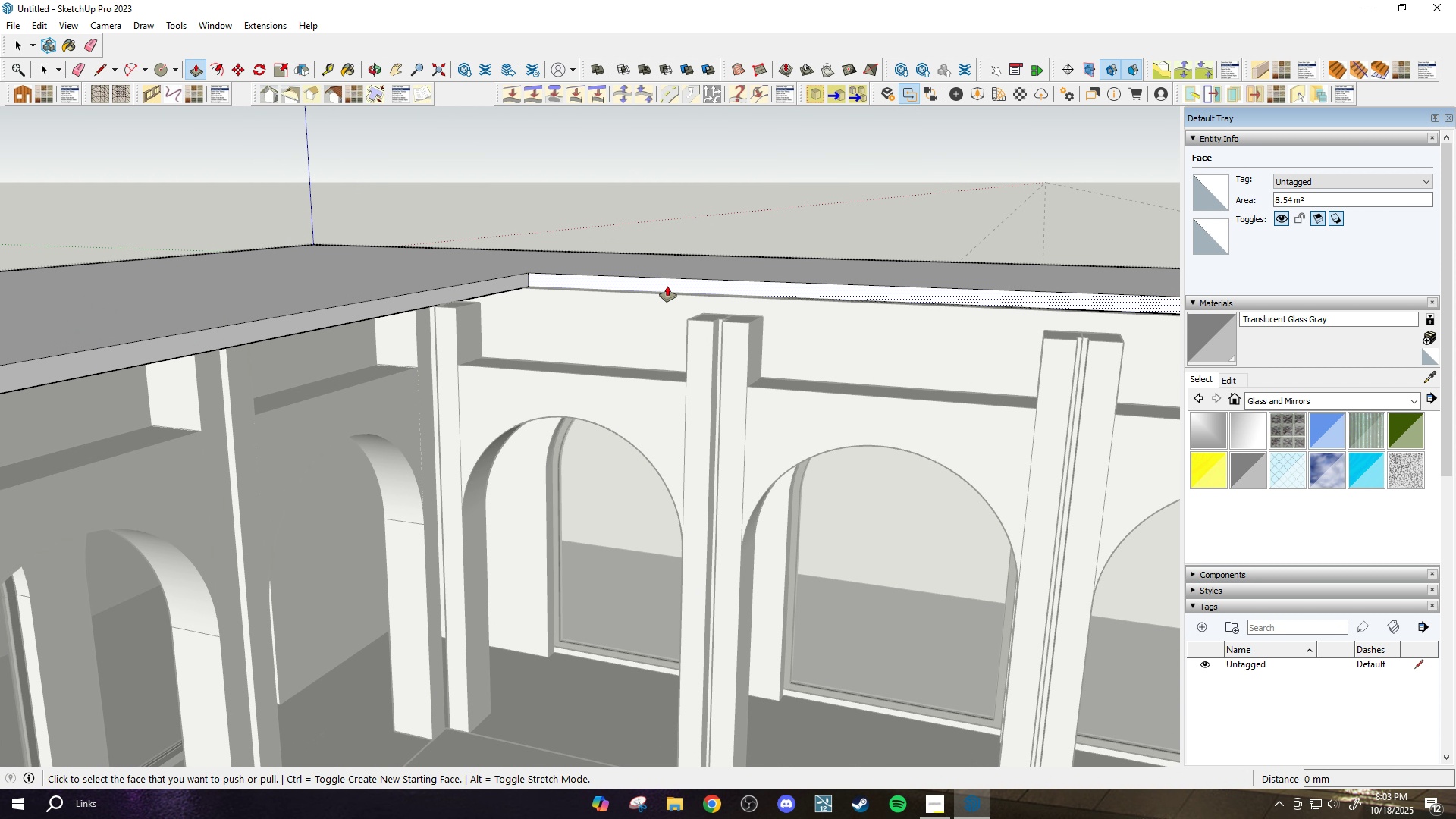 
left_click([667, 286])
 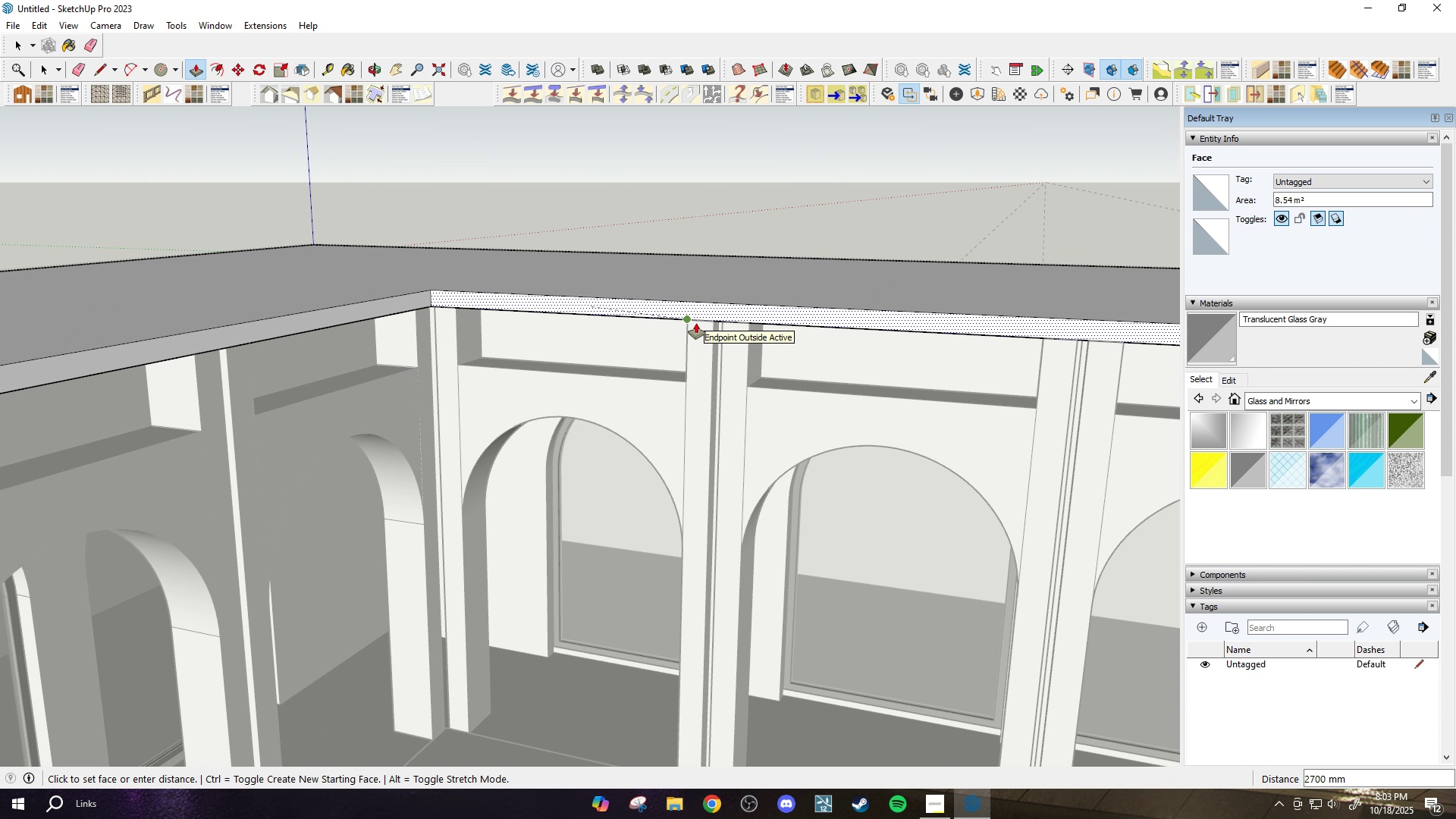 
left_click([696, 323])
 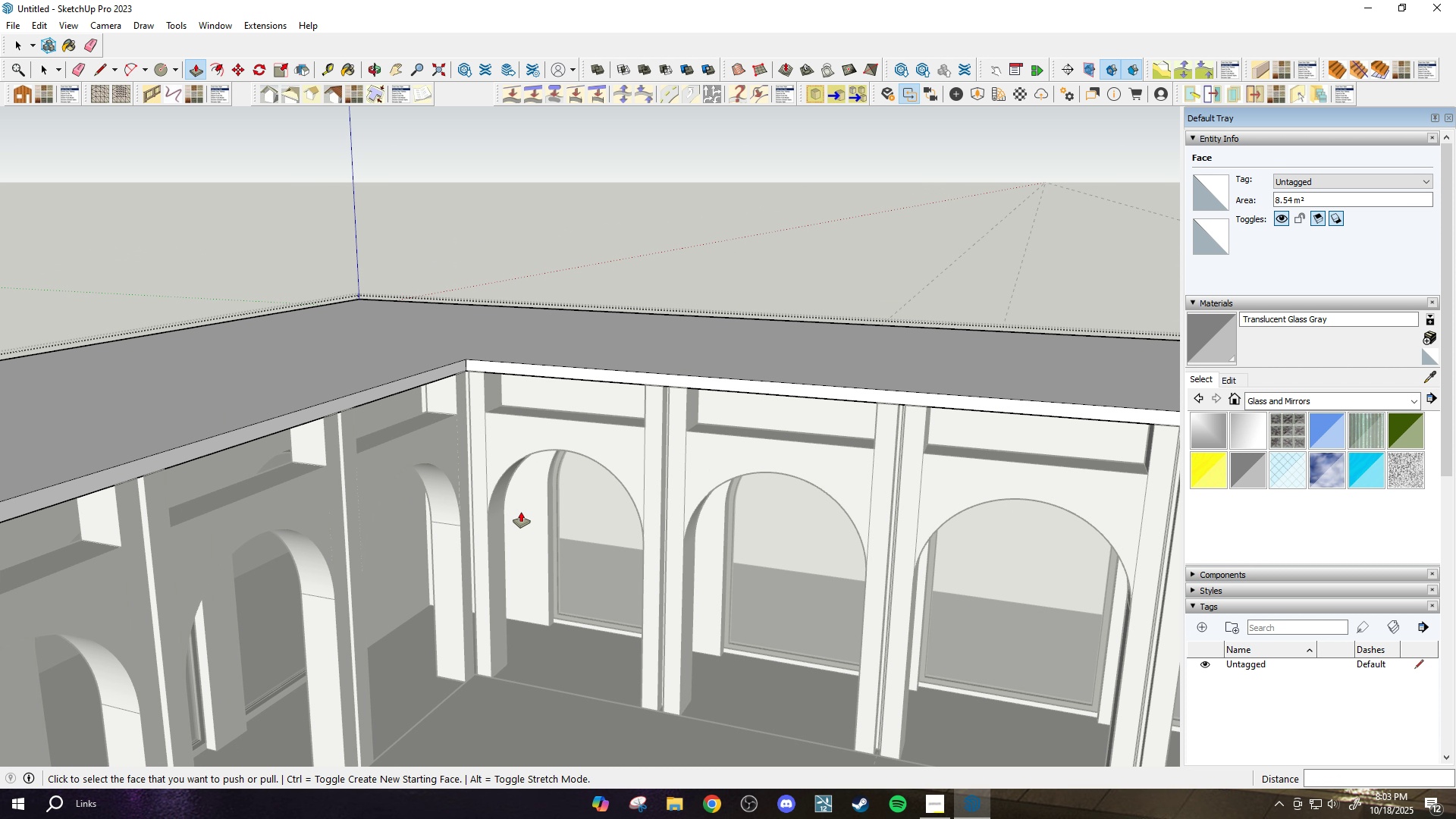 
scroll: coordinate [327, 382], scroll_direction: down, amount: 15.0
 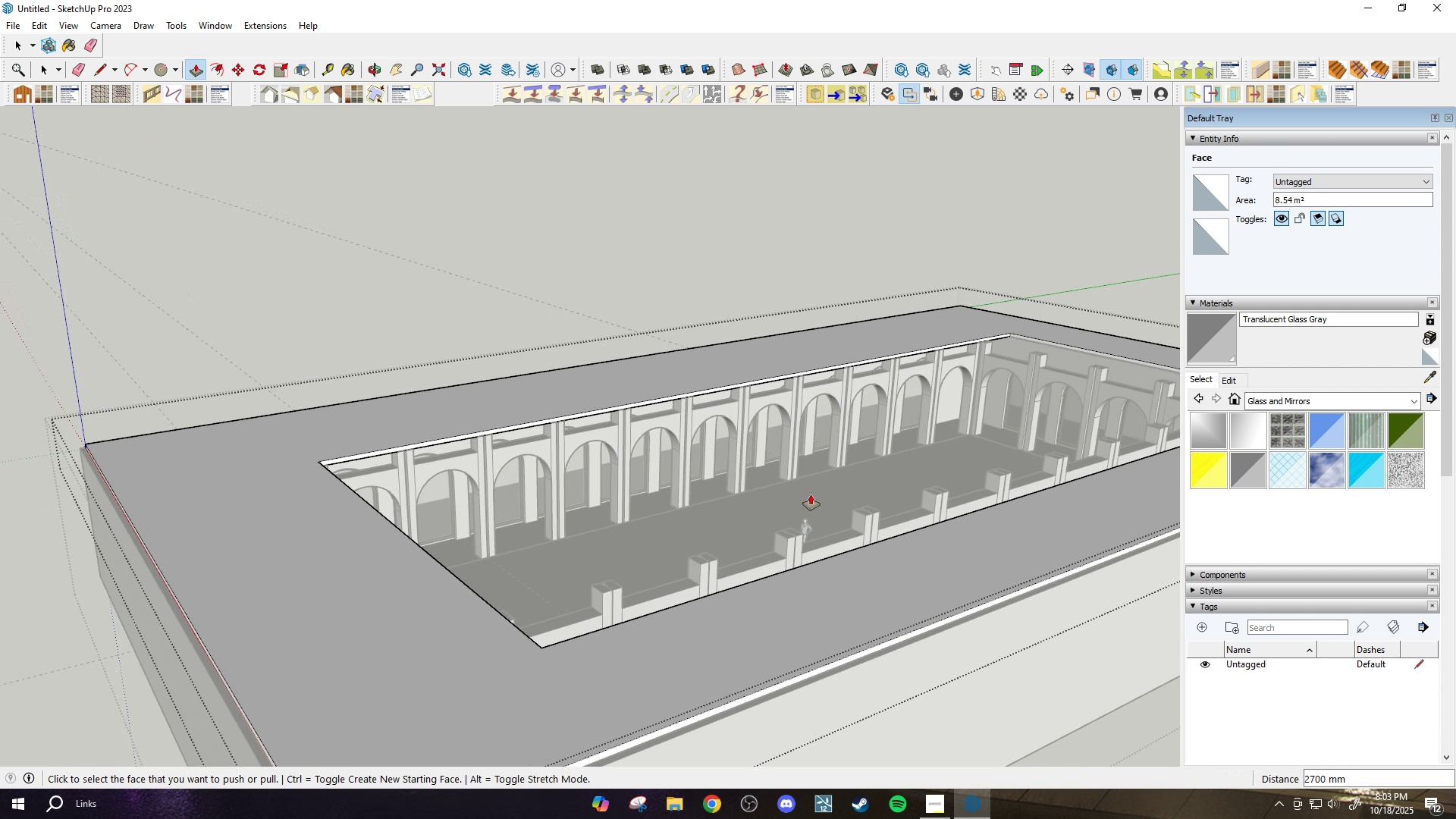 
scroll: coordinate [971, 387], scroll_direction: up, amount: 16.0
 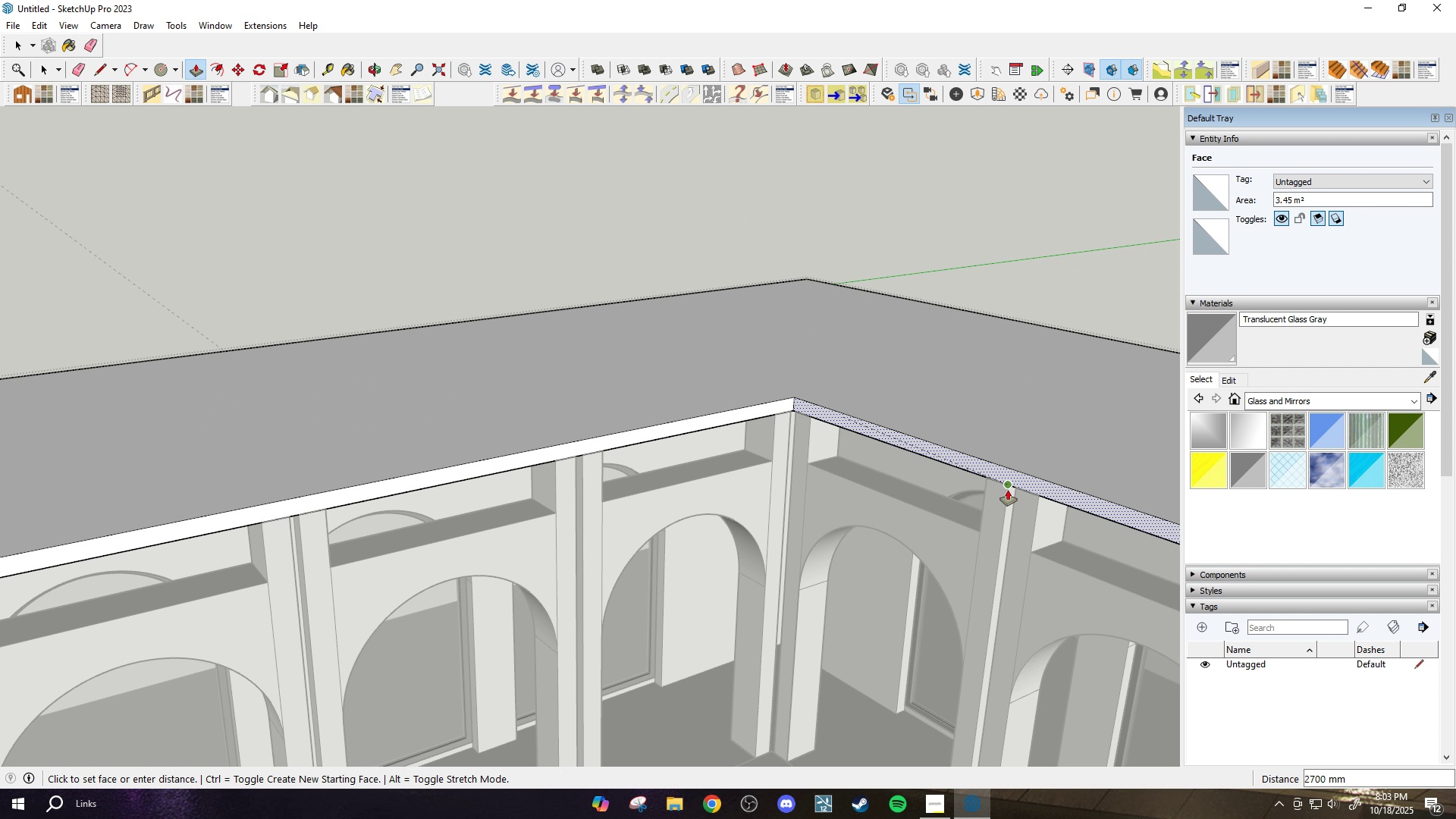 
left_click([1008, 490])
 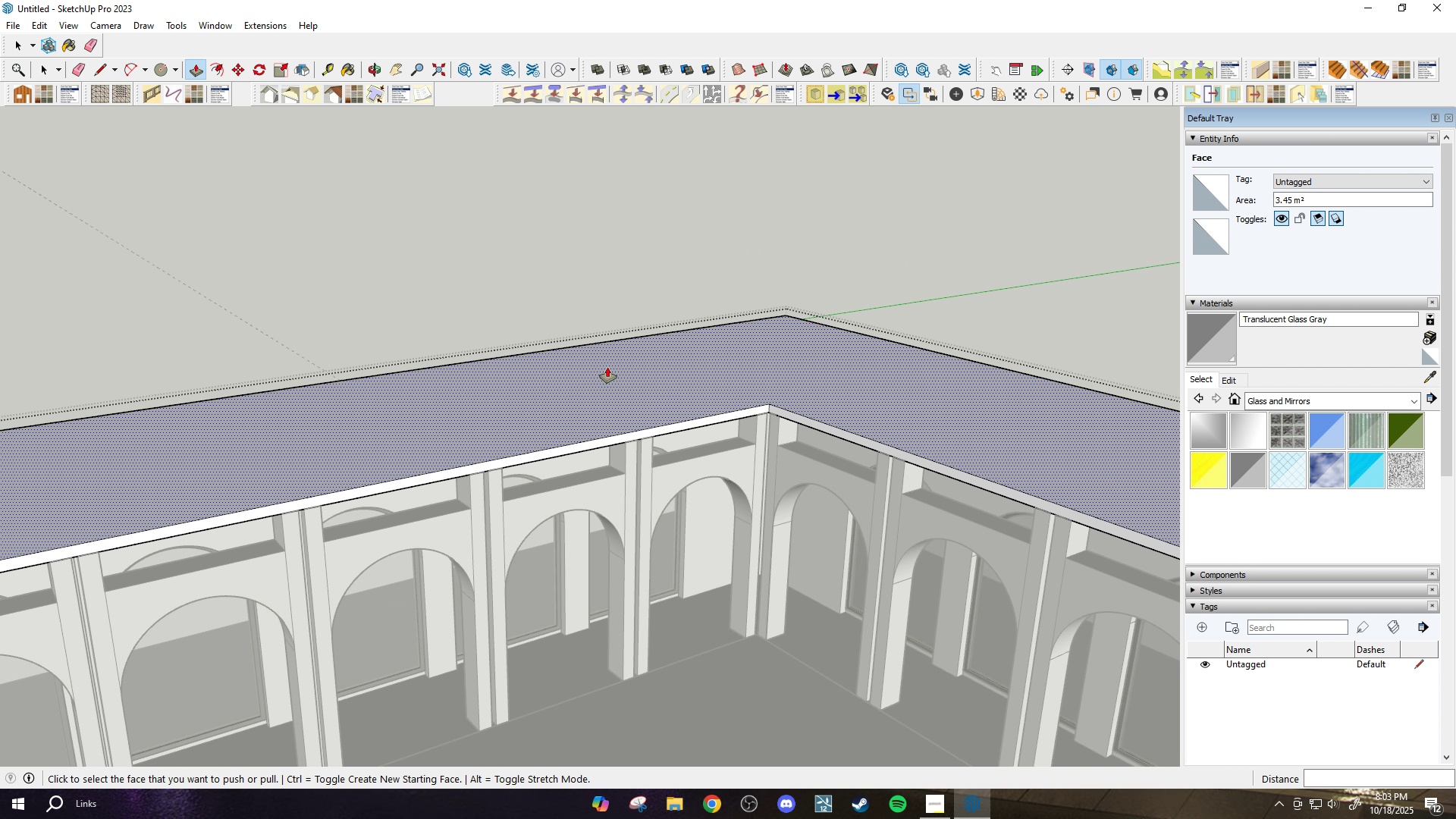 
scroll: coordinate [479, 424], scroll_direction: down, amount: 13.0
 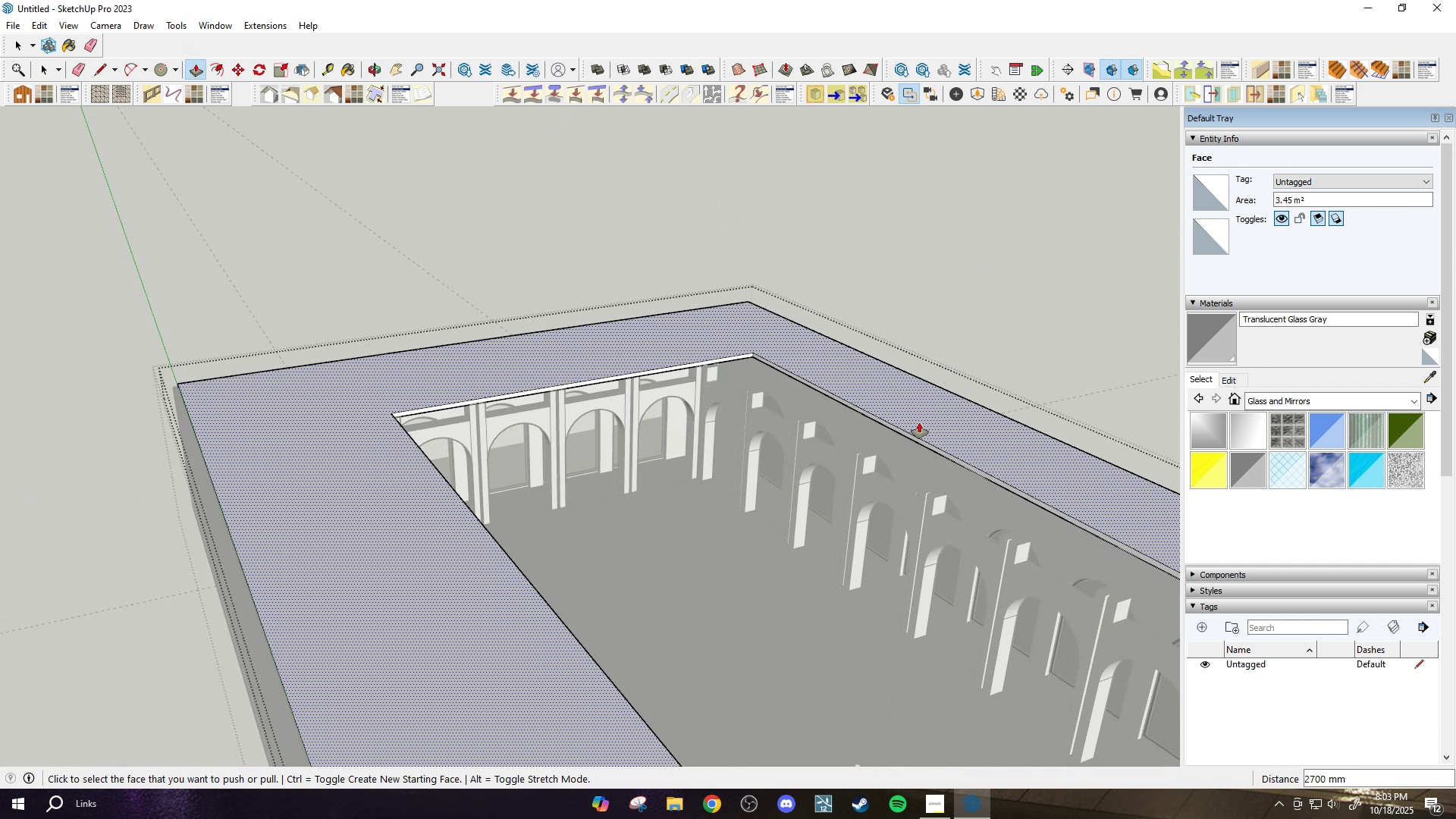 
scroll: coordinate [787, 384], scroll_direction: up, amount: 11.0
 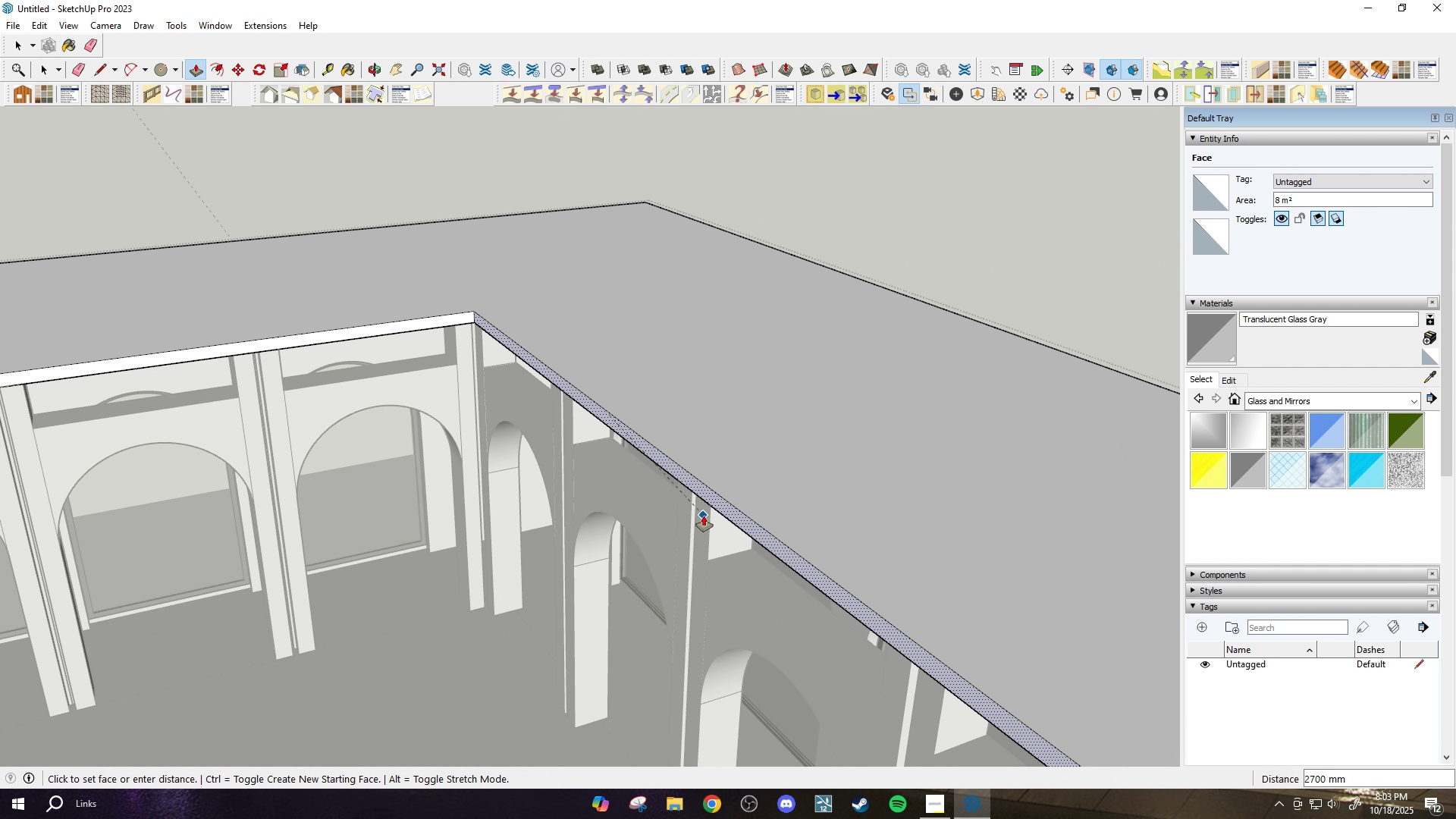 
double_click([708, 522])
 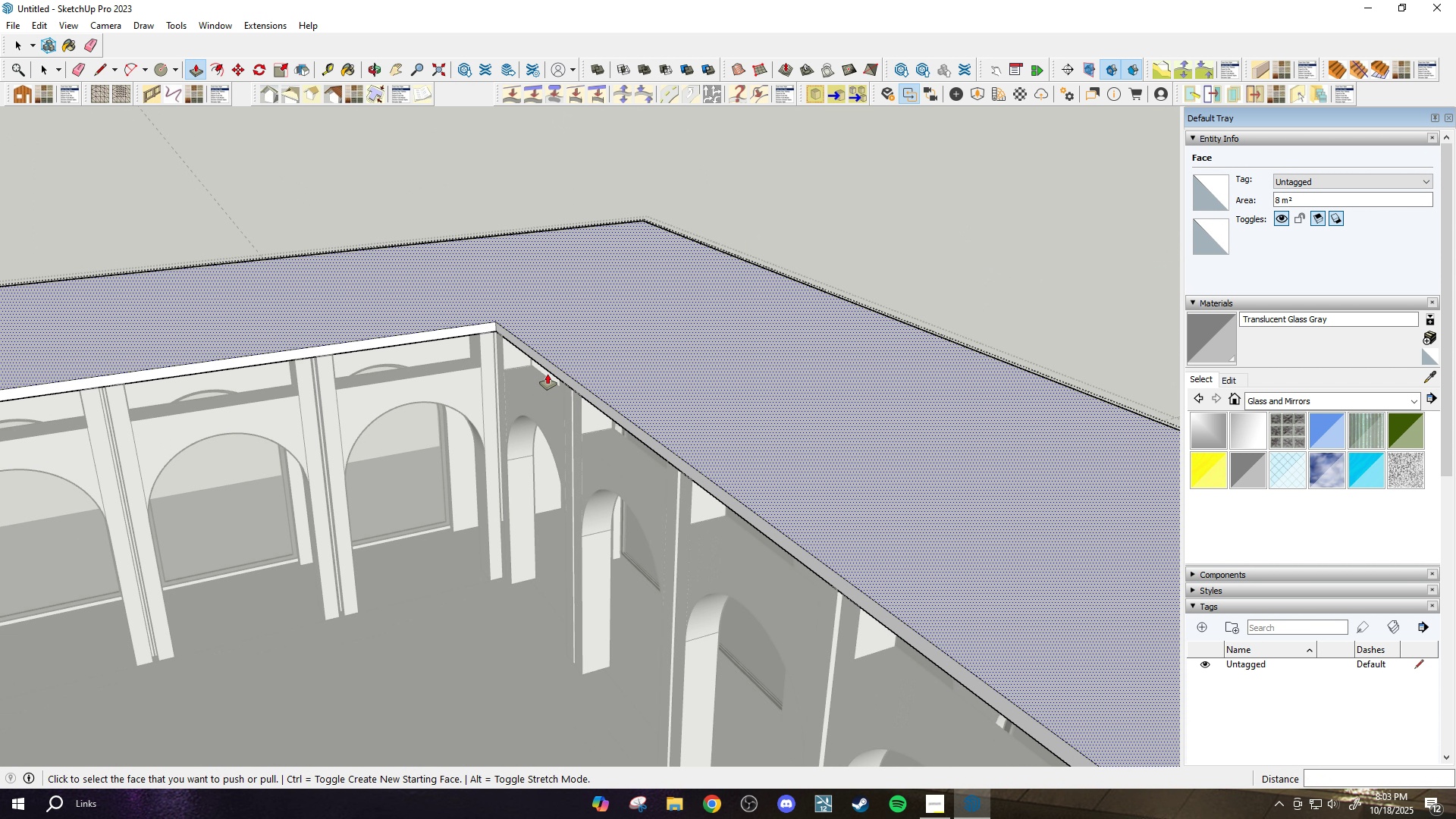 
scroll: coordinate [391, 340], scroll_direction: down, amount: 15.0
 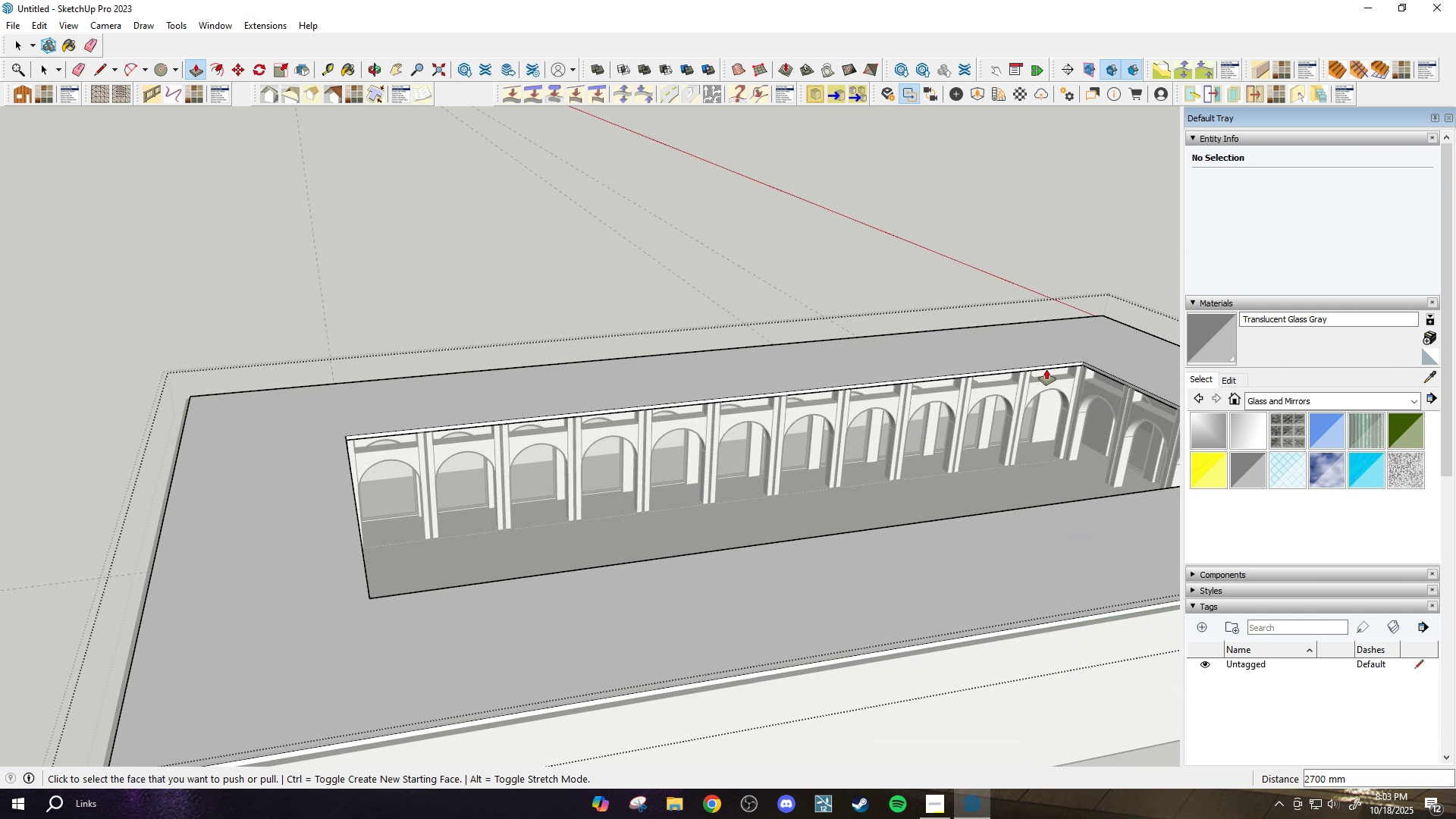 
scroll: coordinate [881, 403], scroll_direction: up, amount: 17.0
 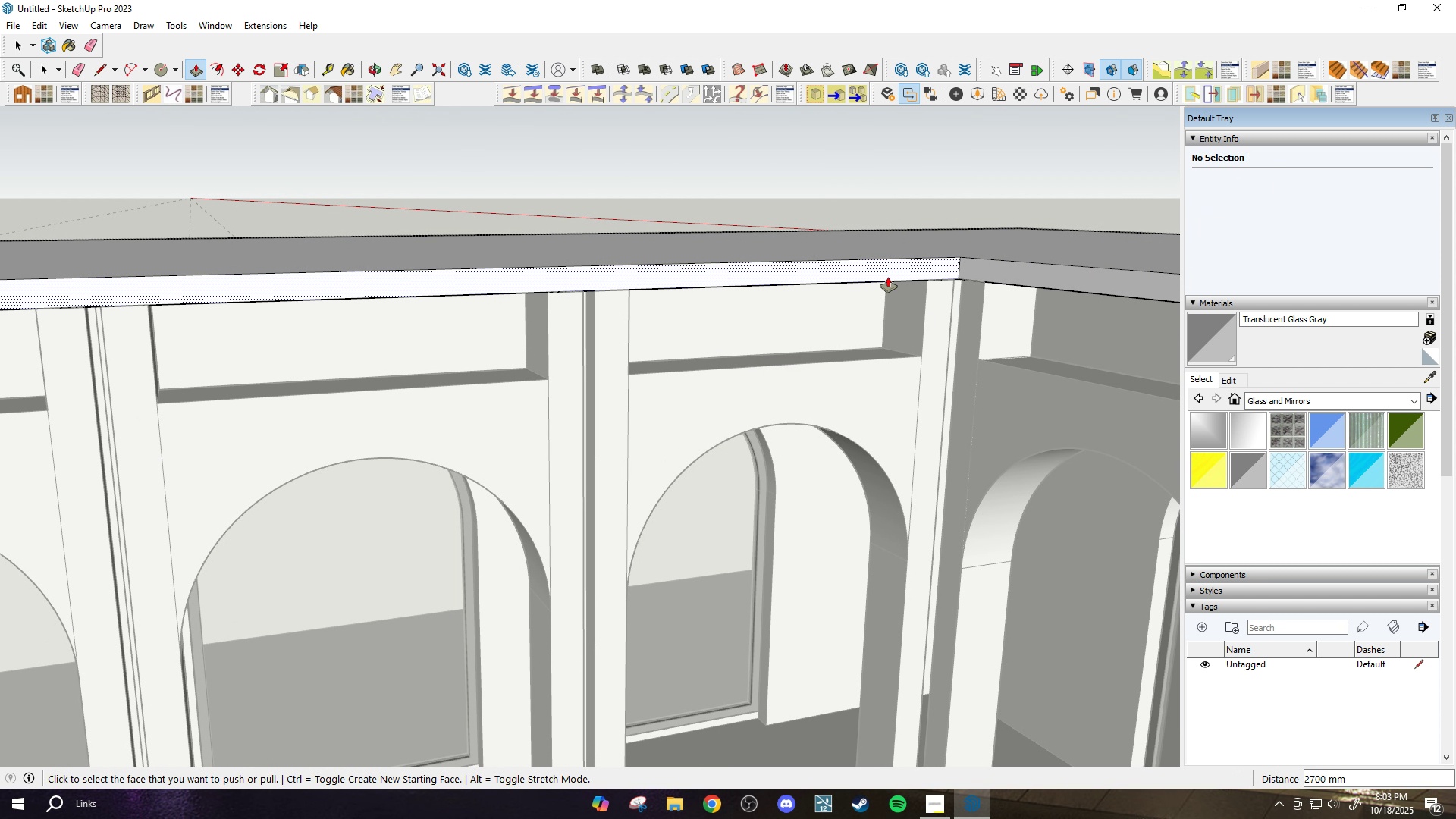 
left_click([888, 277])
 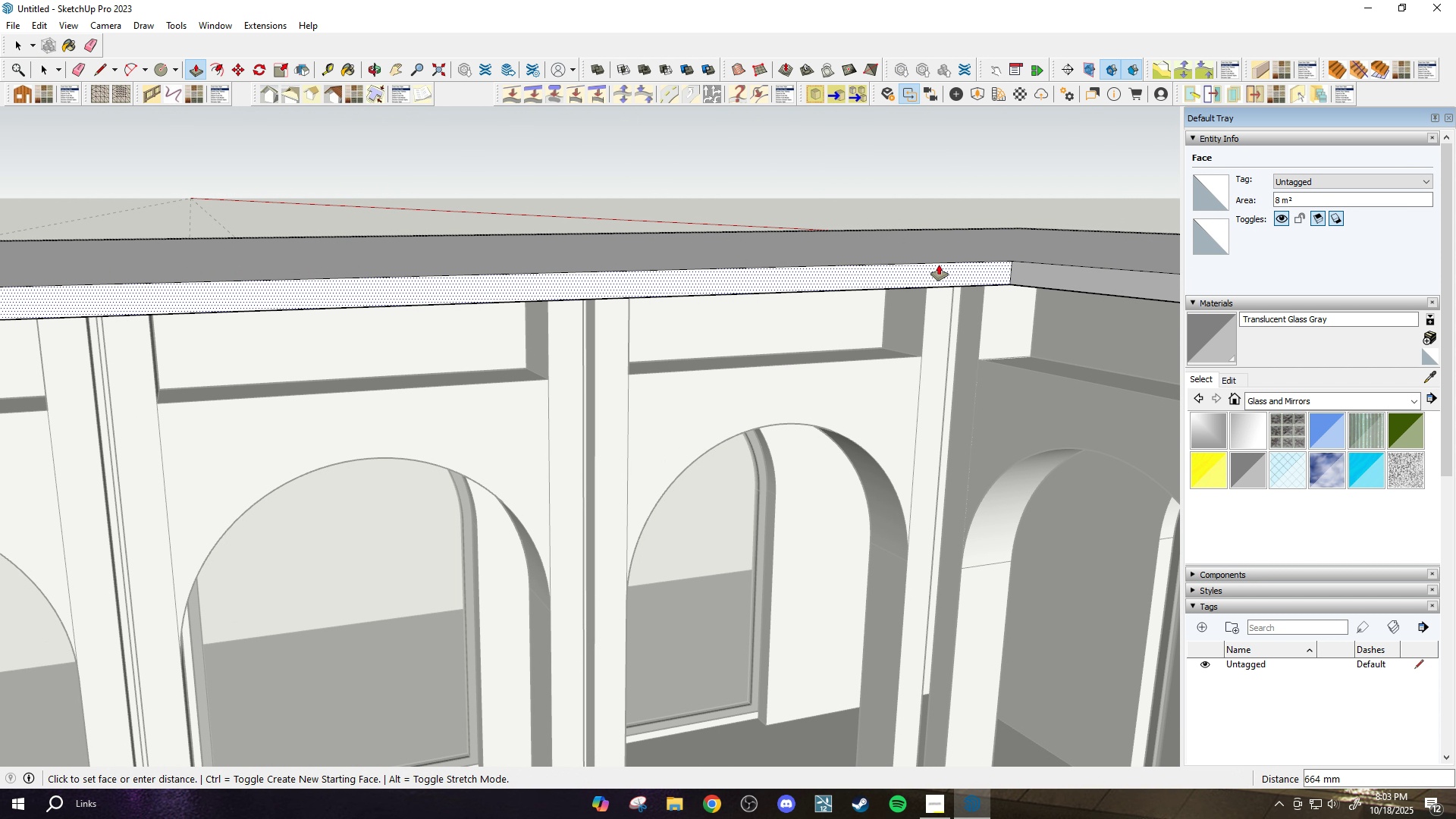 
type(600)
 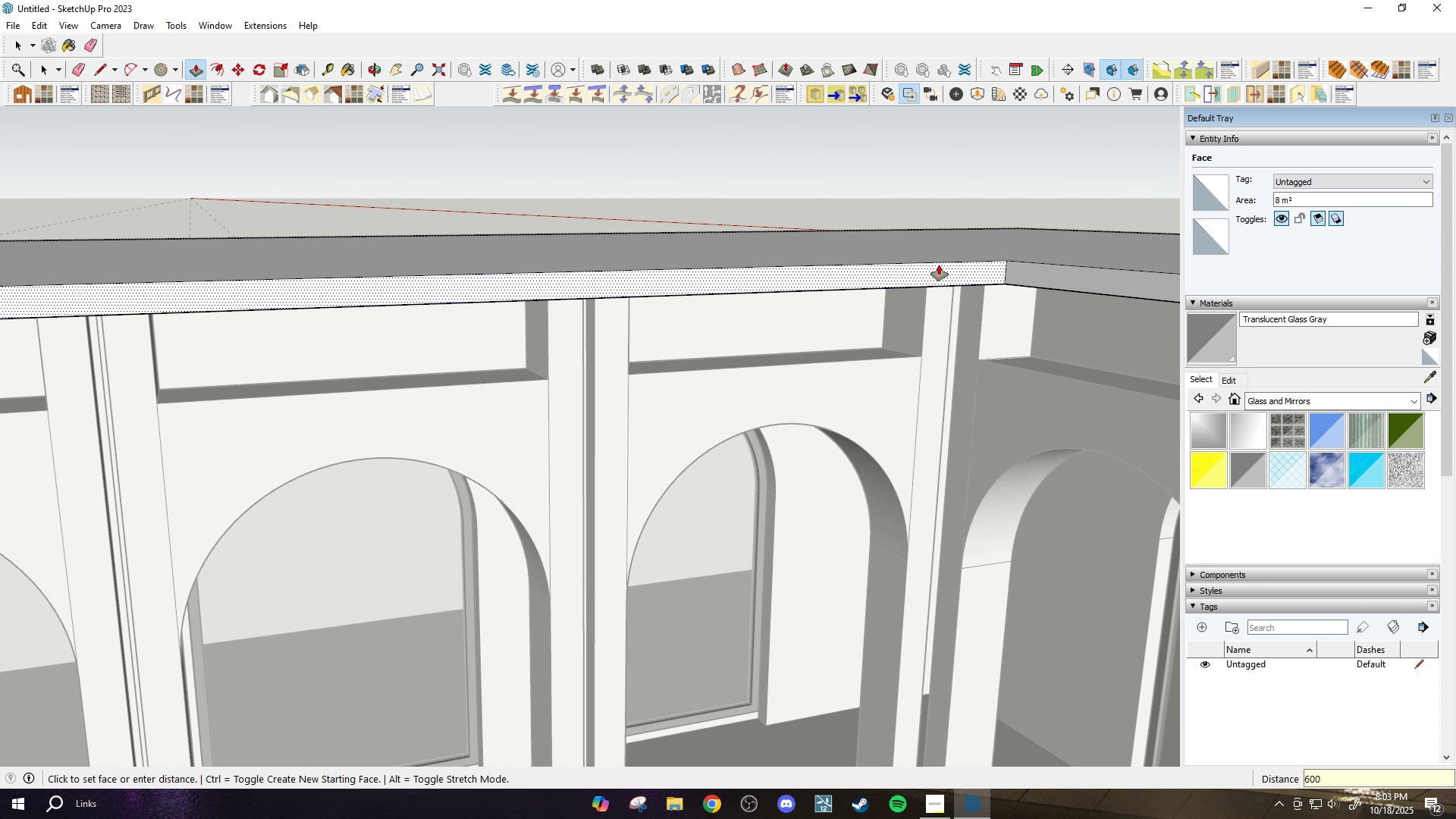 
key(Enter)
 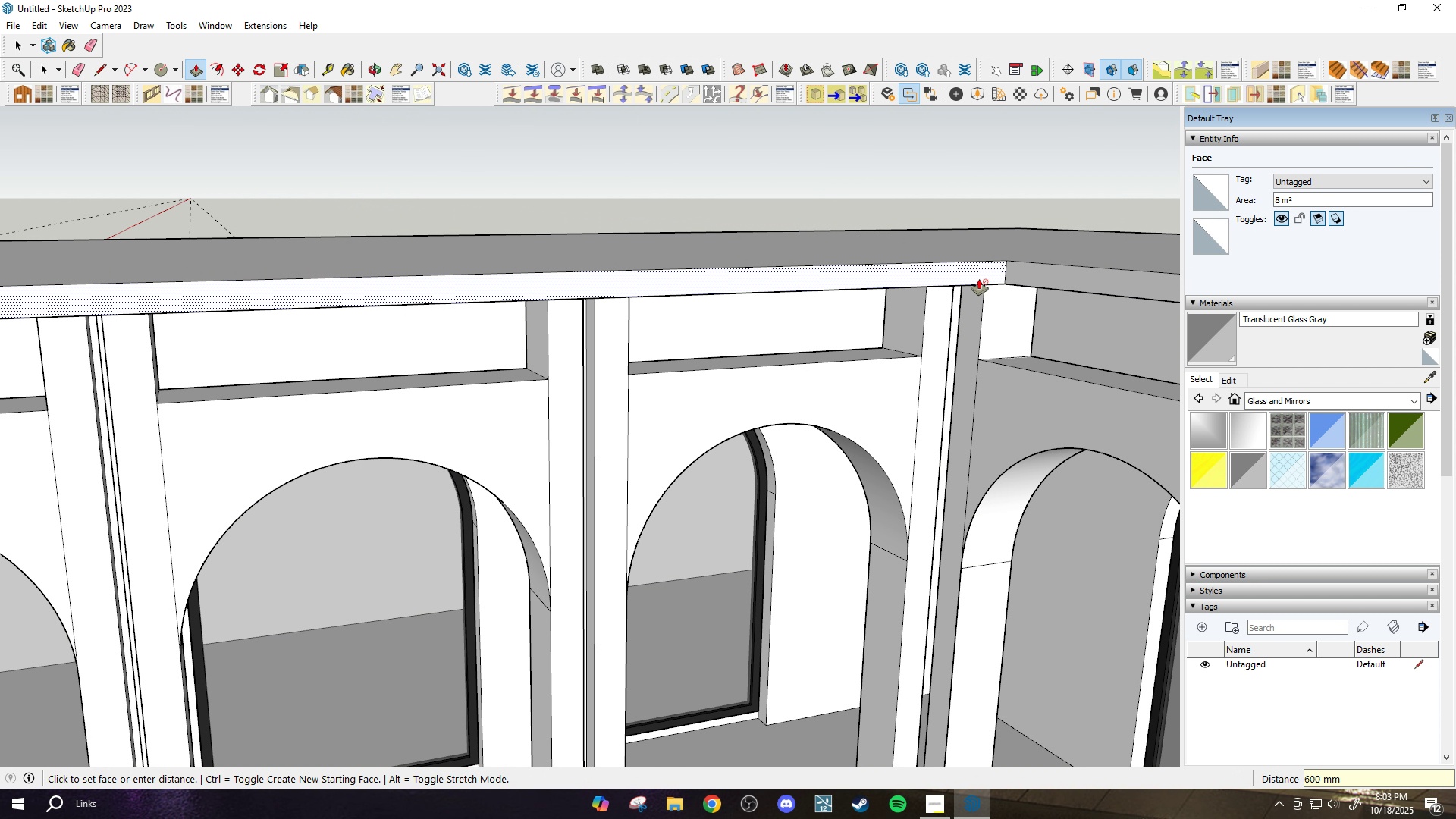 
scroll: coordinate [980, 279], scroll_direction: down, amount: 3.0
 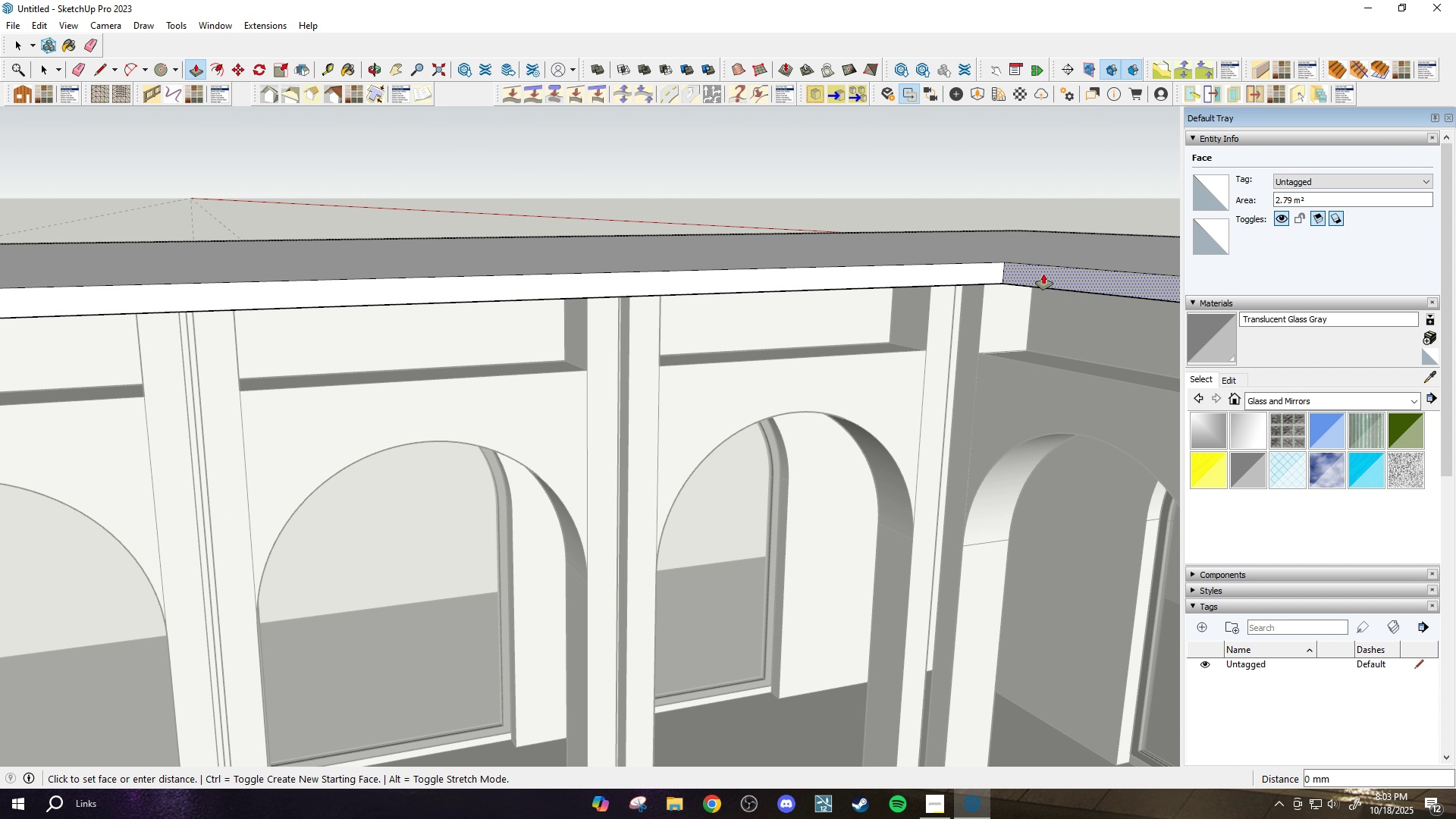 
double_click([1043, 274])
 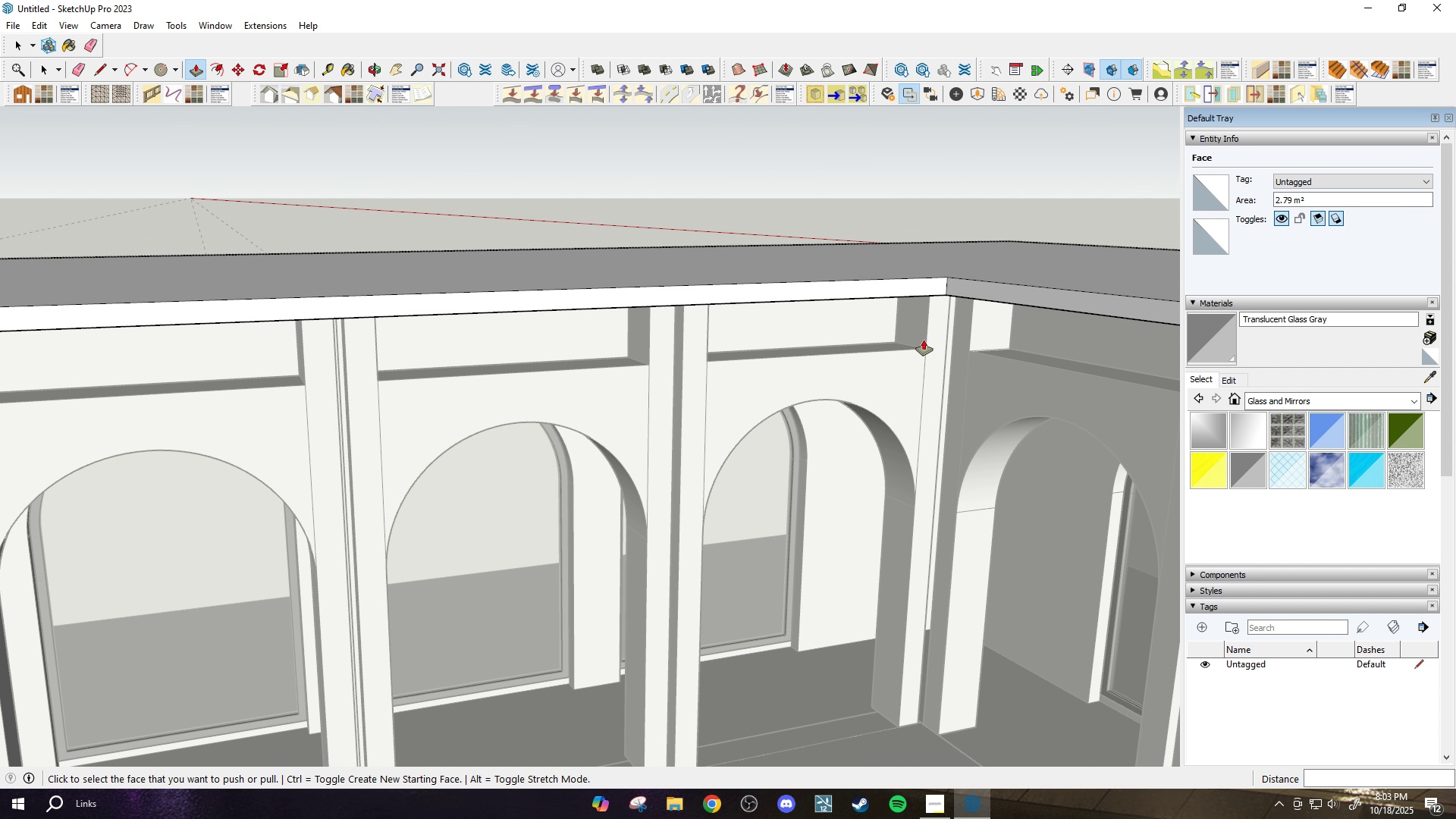 
scroll: coordinate [966, 413], scroll_direction: down, amount: 27.0
 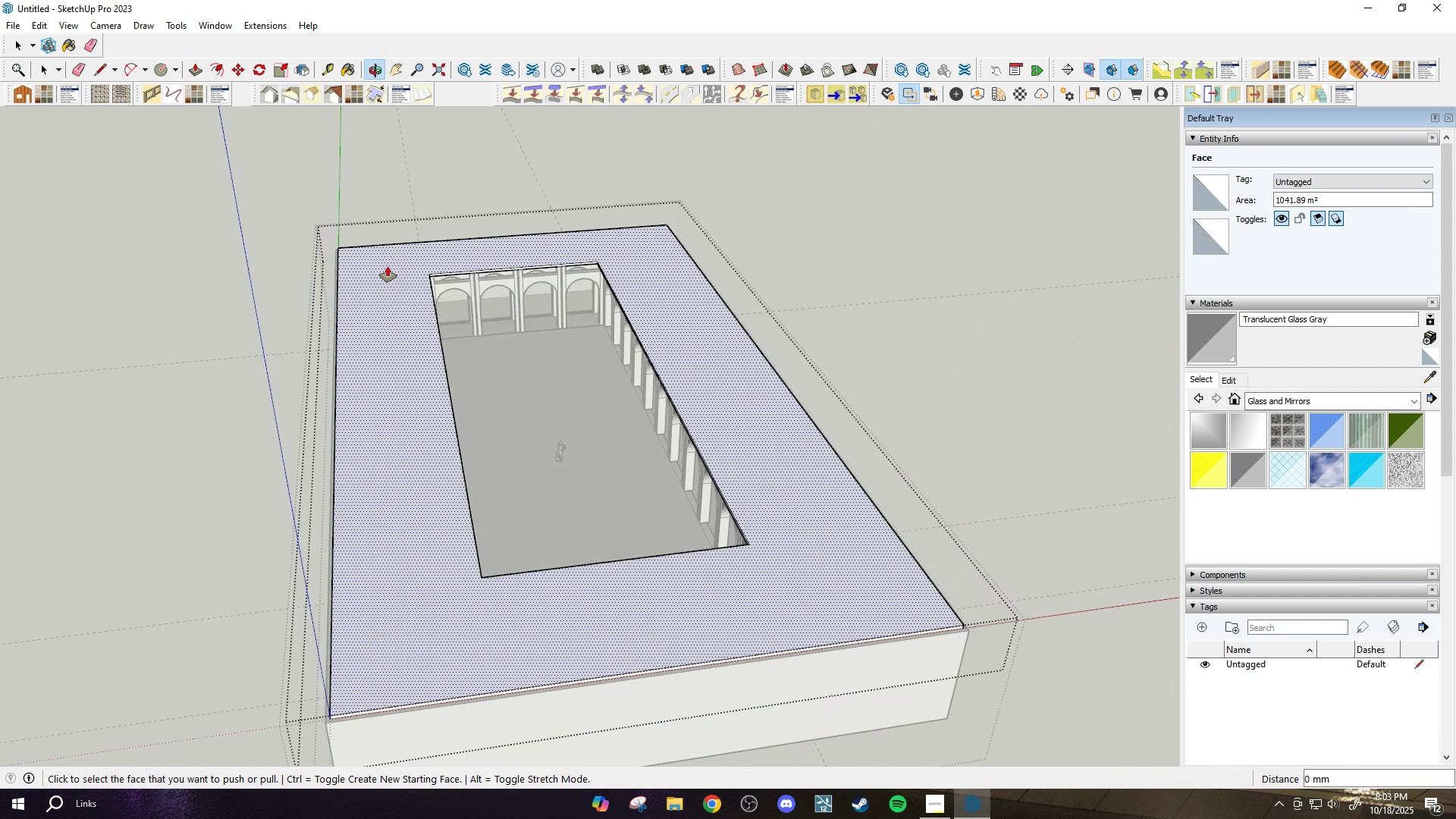 
scroll: coordinate [335, 322], scroll_direction: up, amount: 22.0
 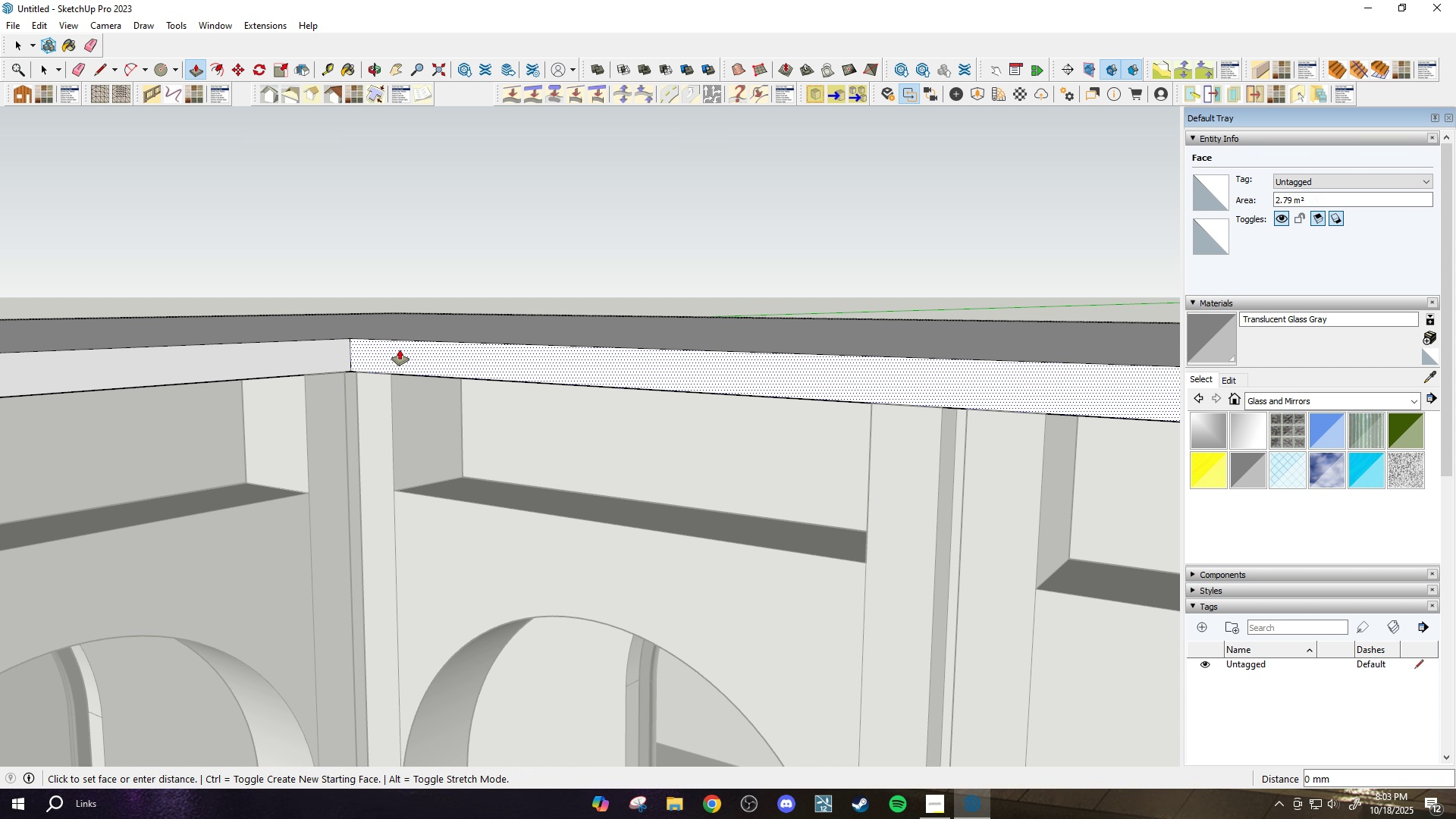 
double_click([400, 350])
 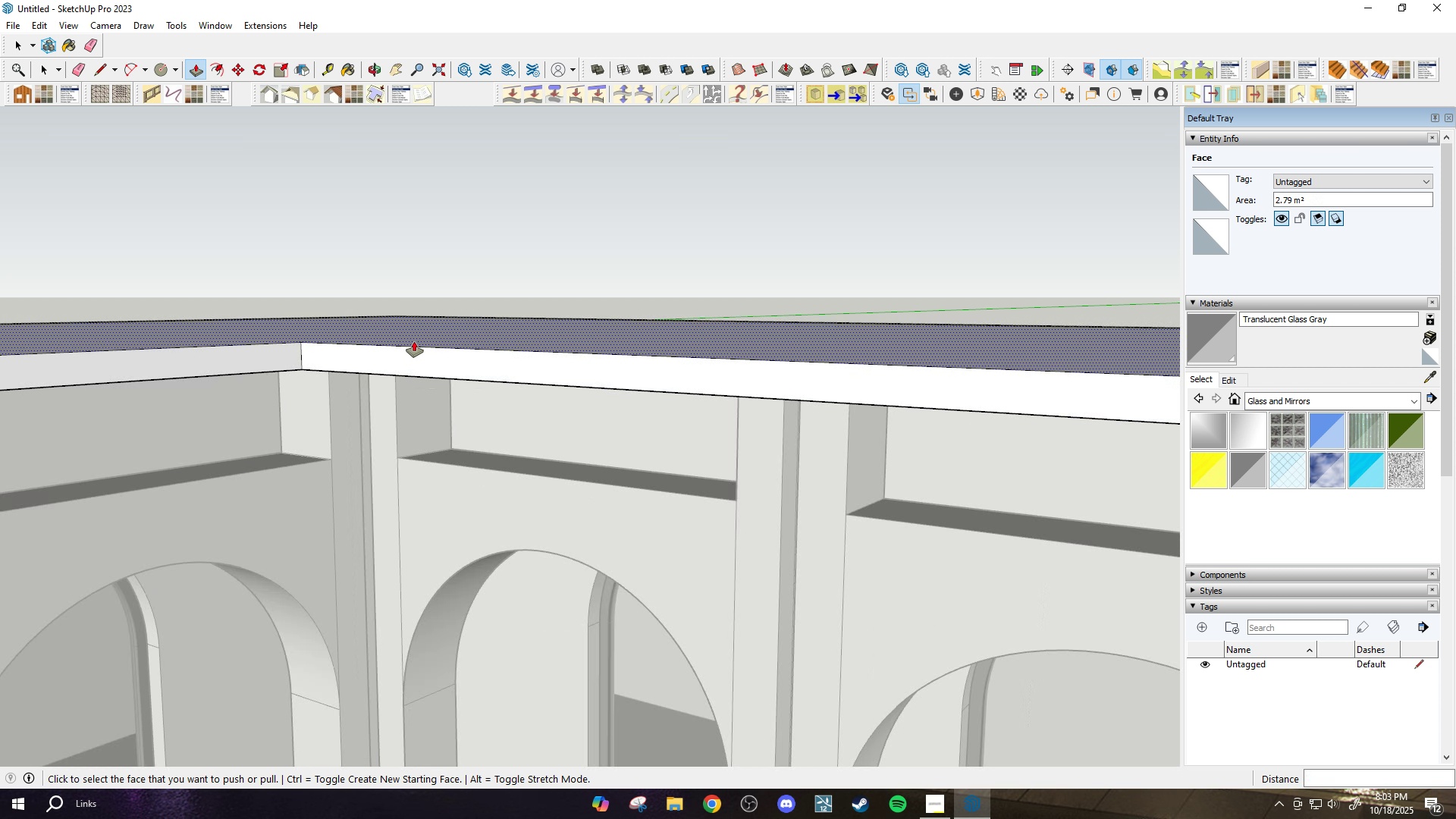 
scroll: coordinate [259, 355], scroll_direction: down, amount: 2.0
 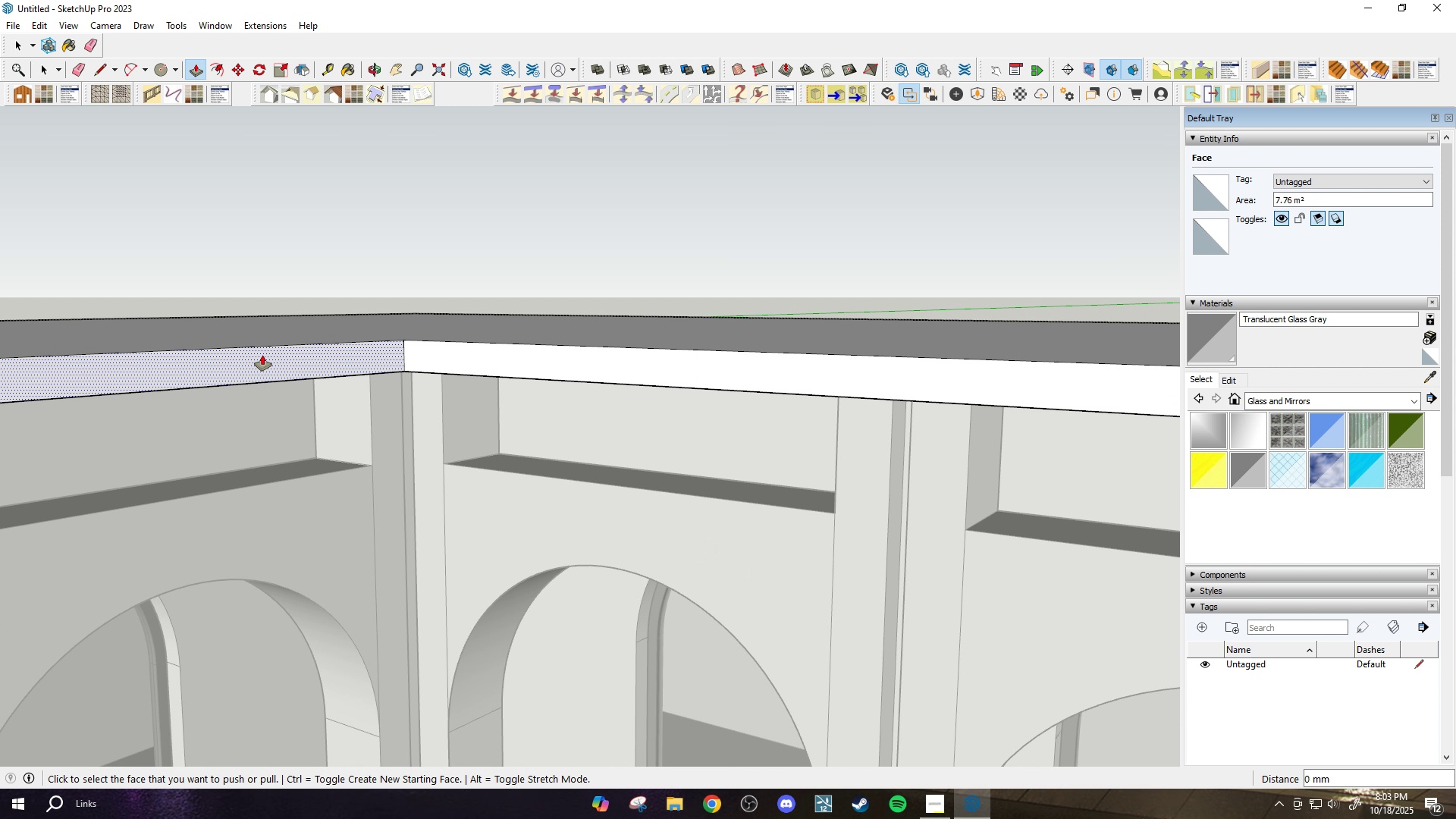 
double_click([259, 354])
 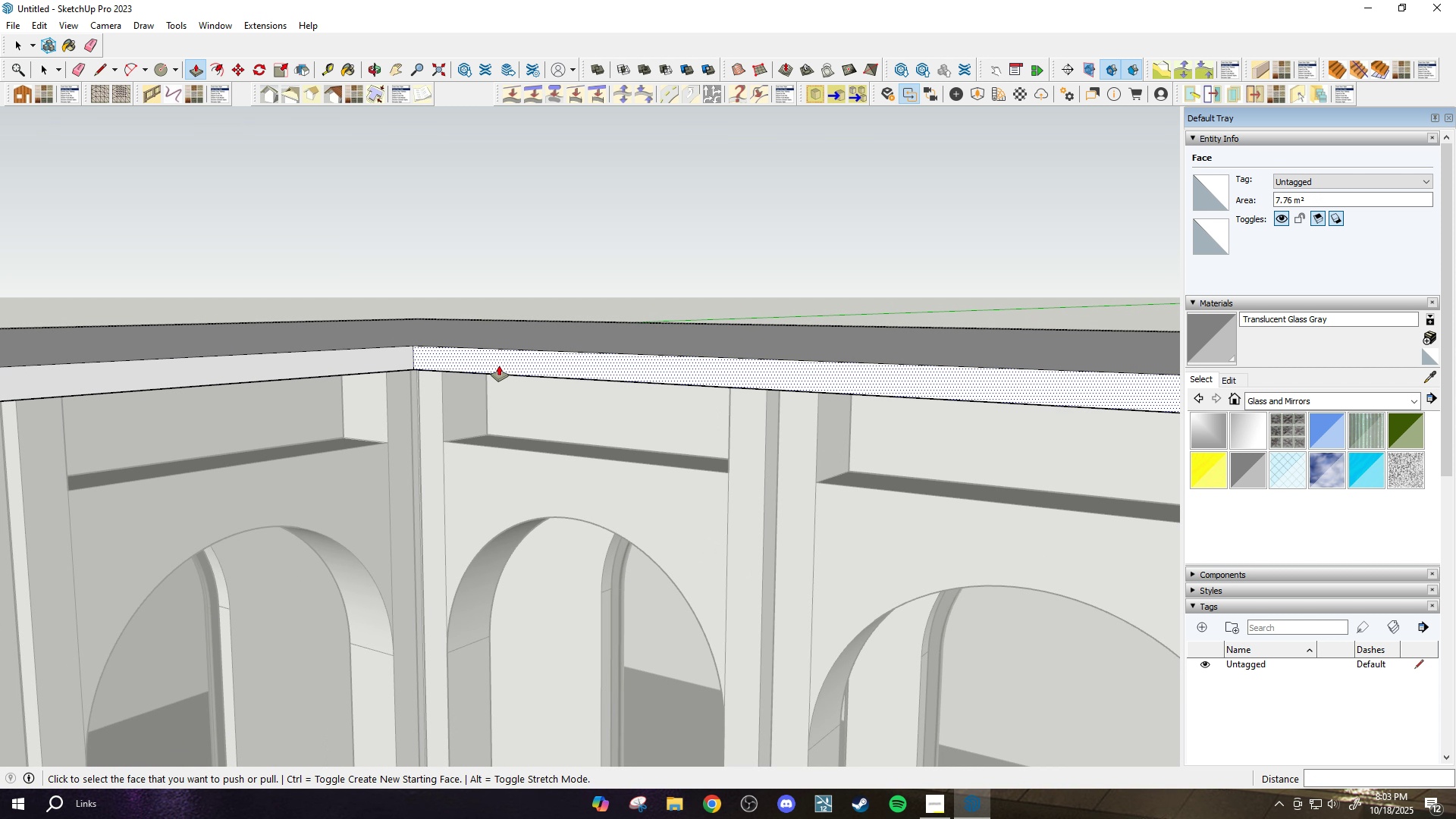 
scroll: coordinate [635, 471], scroll_direction: down, amount: 17.0
 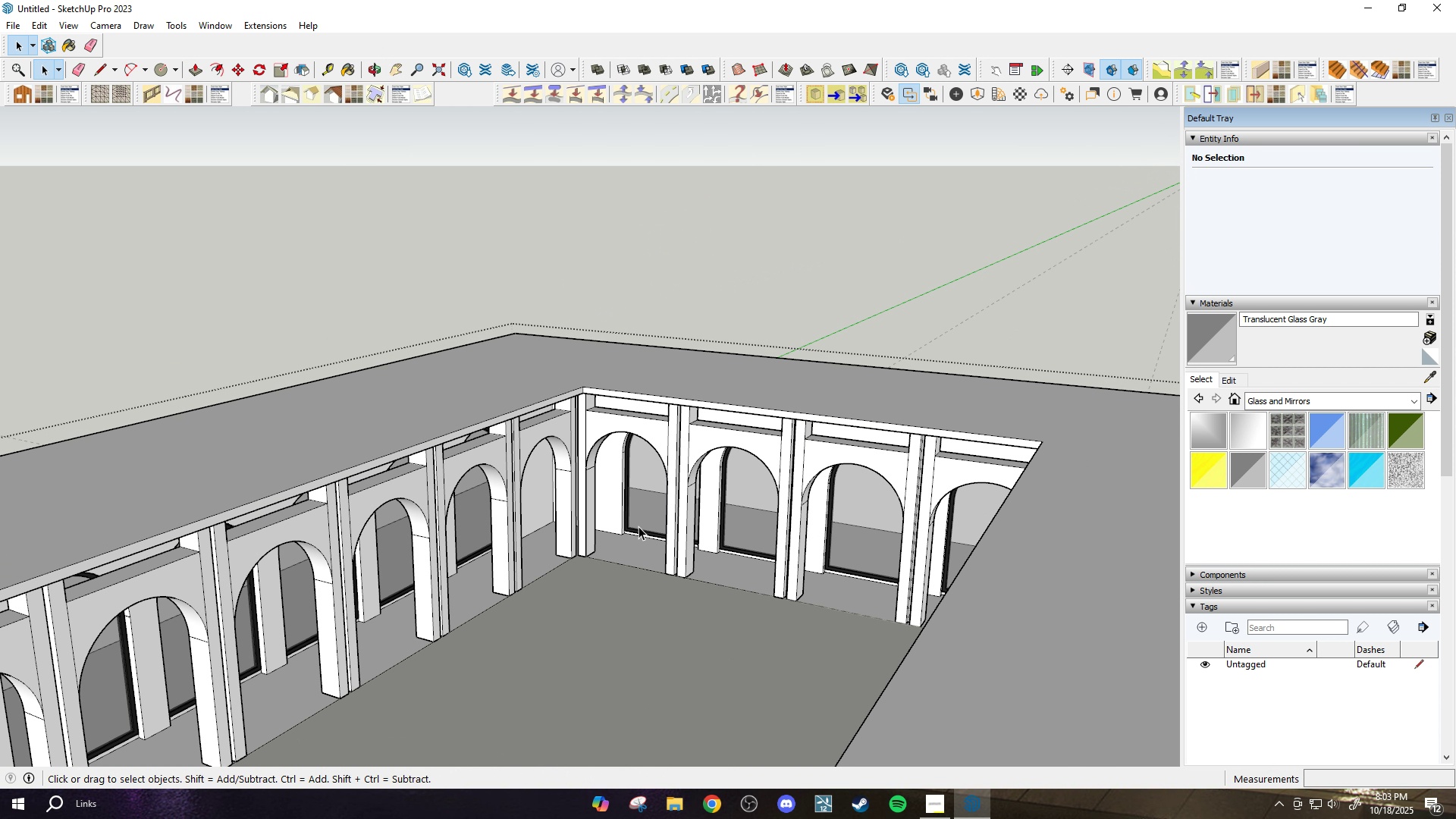 
key(Space)
 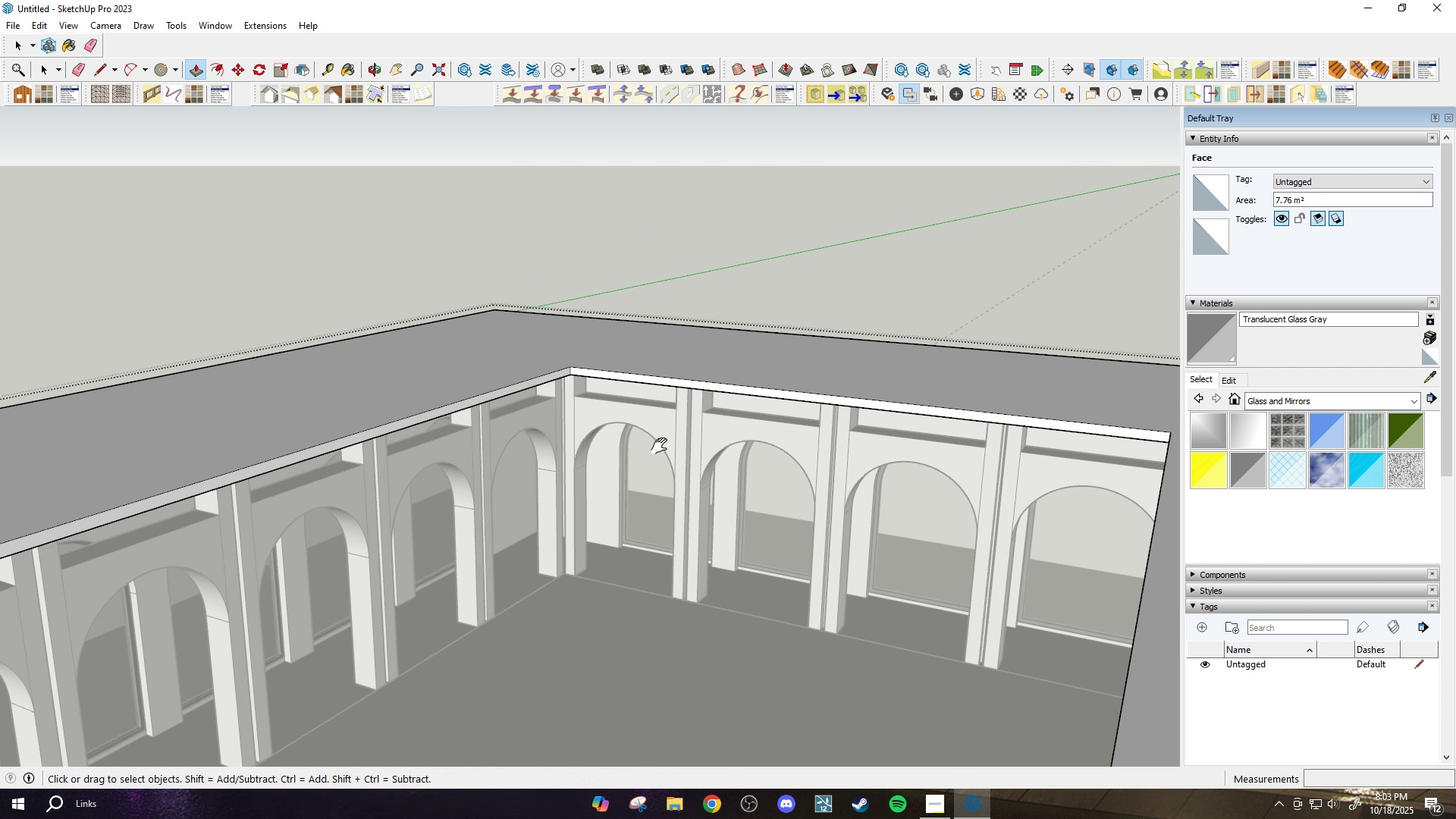 
key(H)
 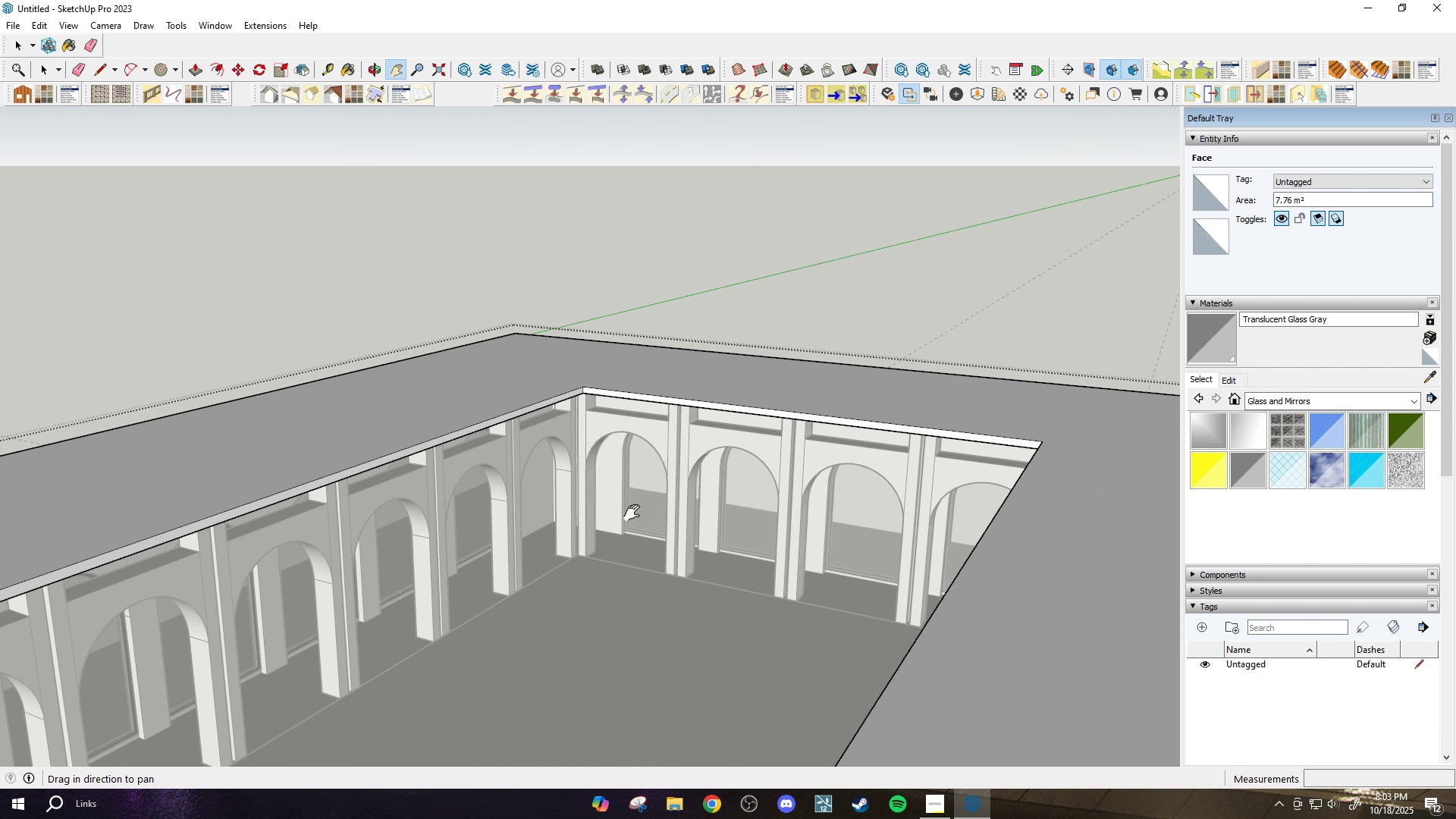 
key(Escape)
 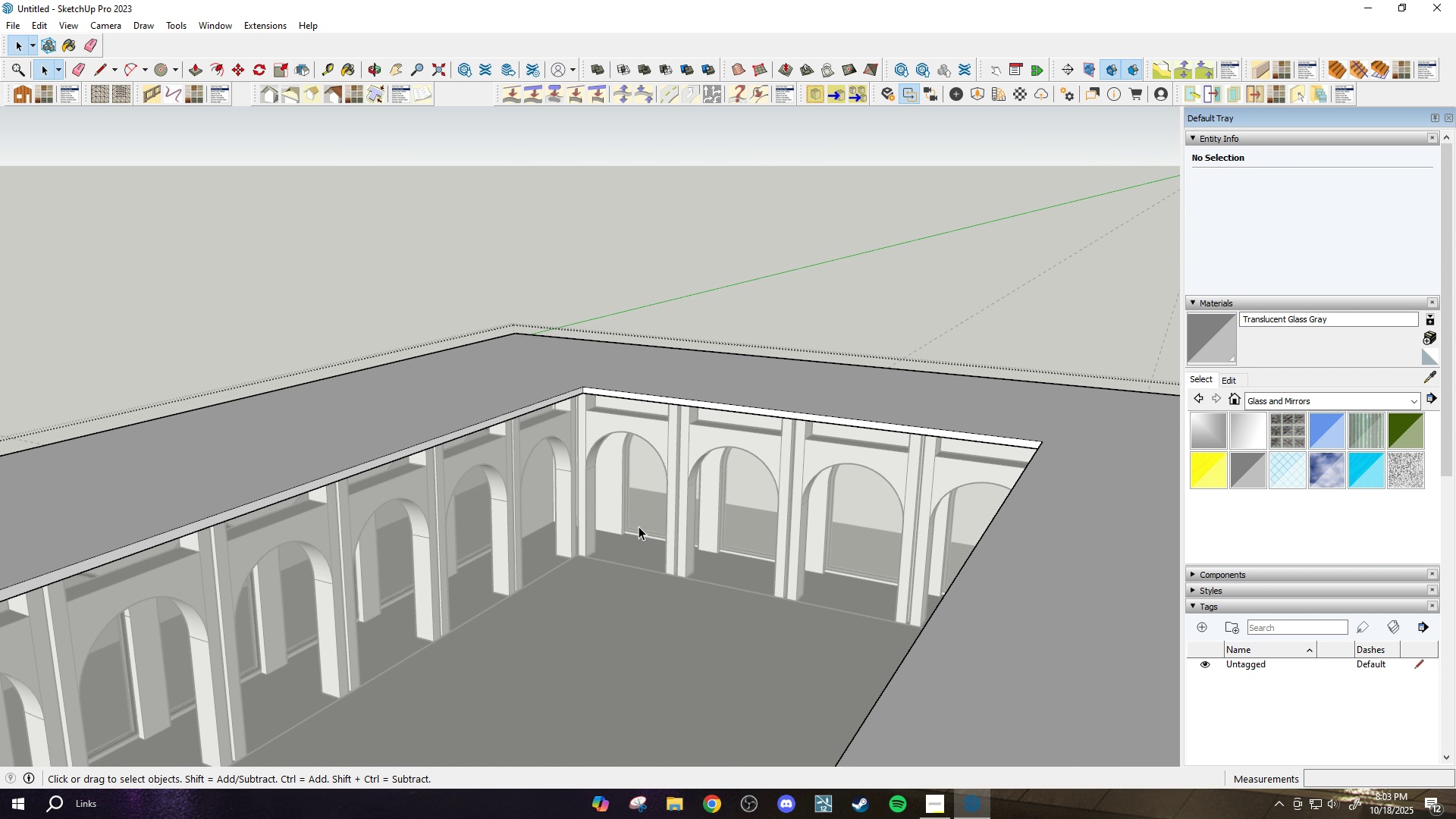 
key(Escape)
 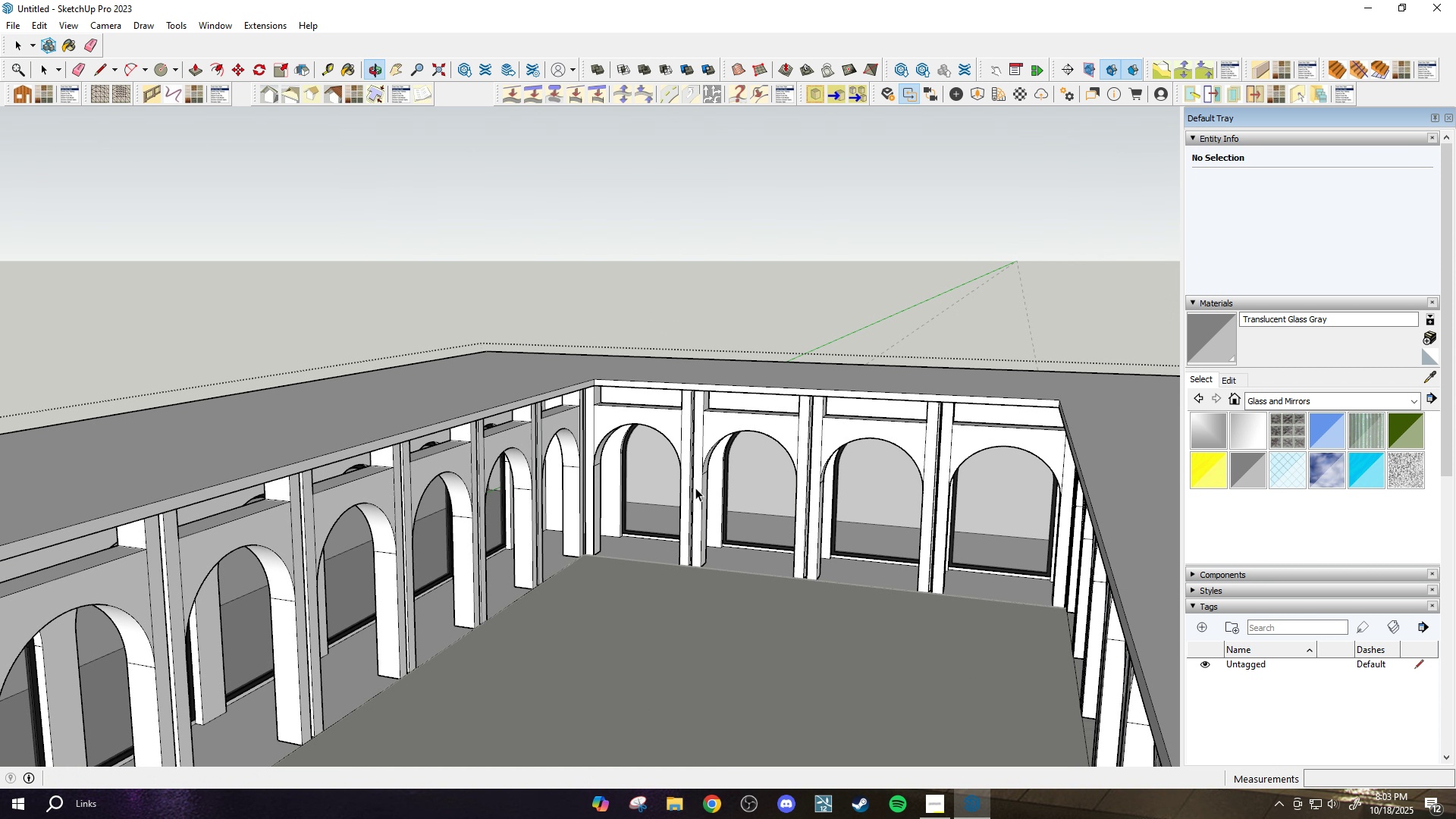 
key(Escape)
 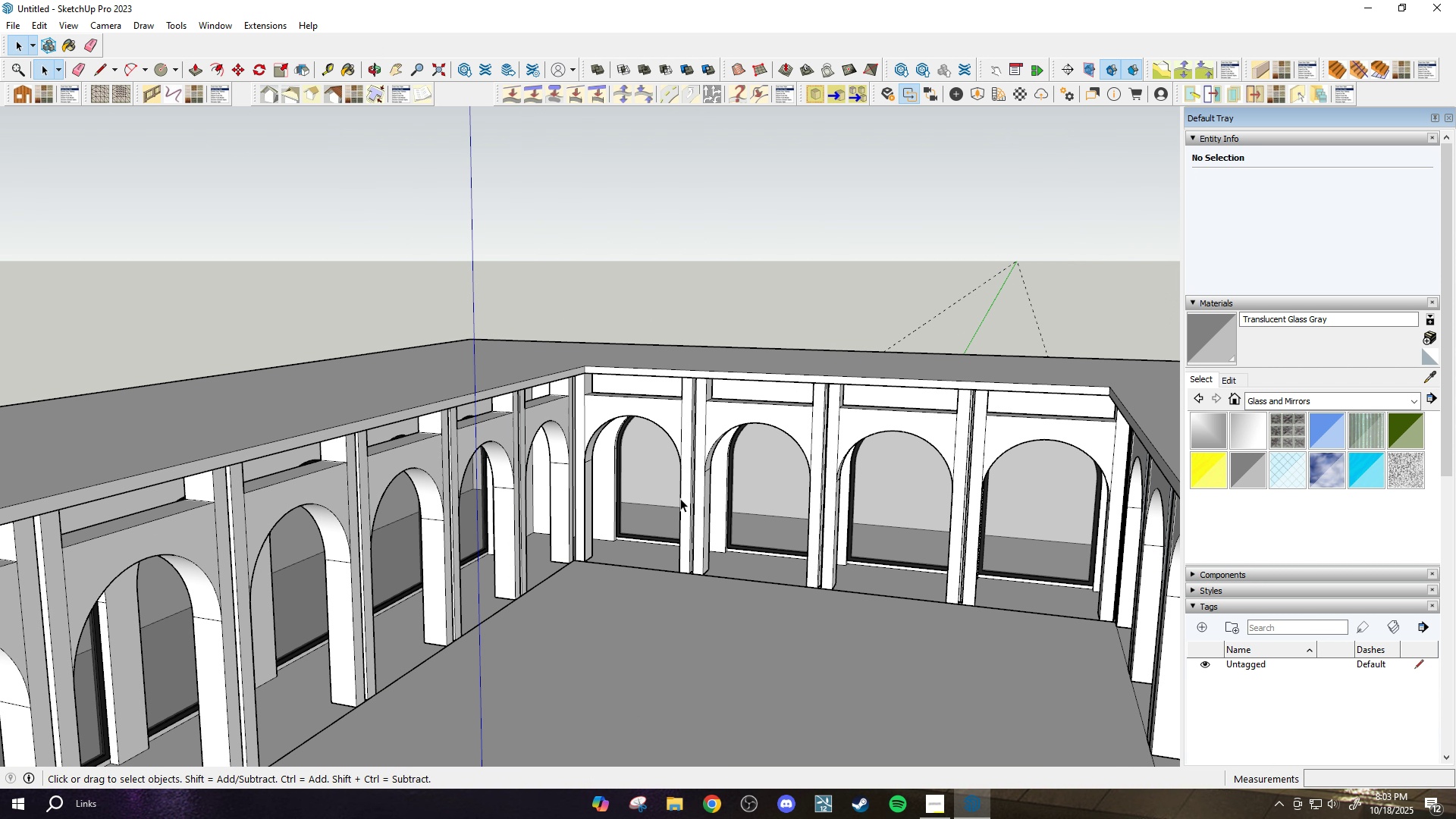 
scroll: coordinate [680, 498], scroll_direction: up, amount: 2.0
 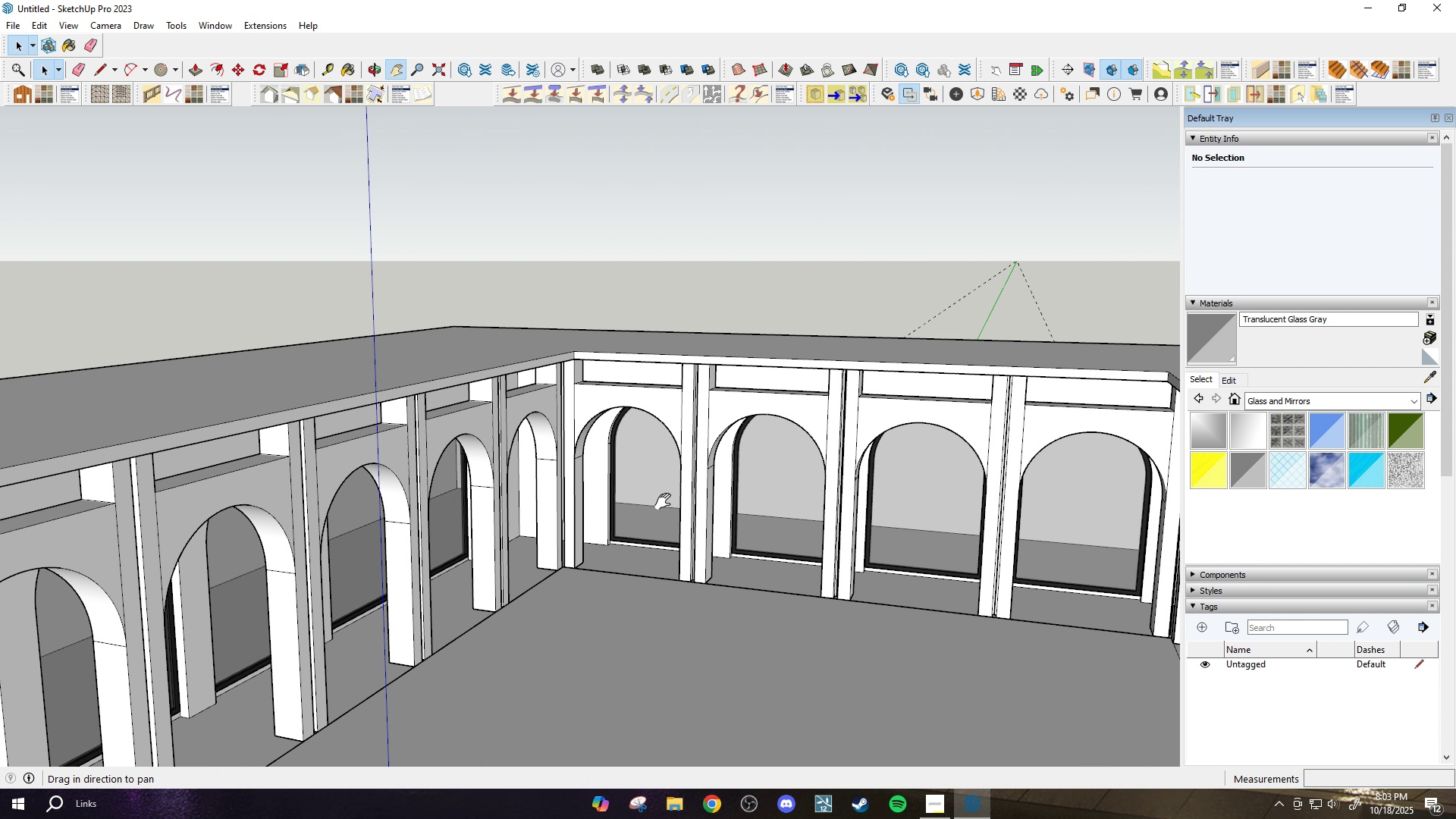 
key(Escape)
 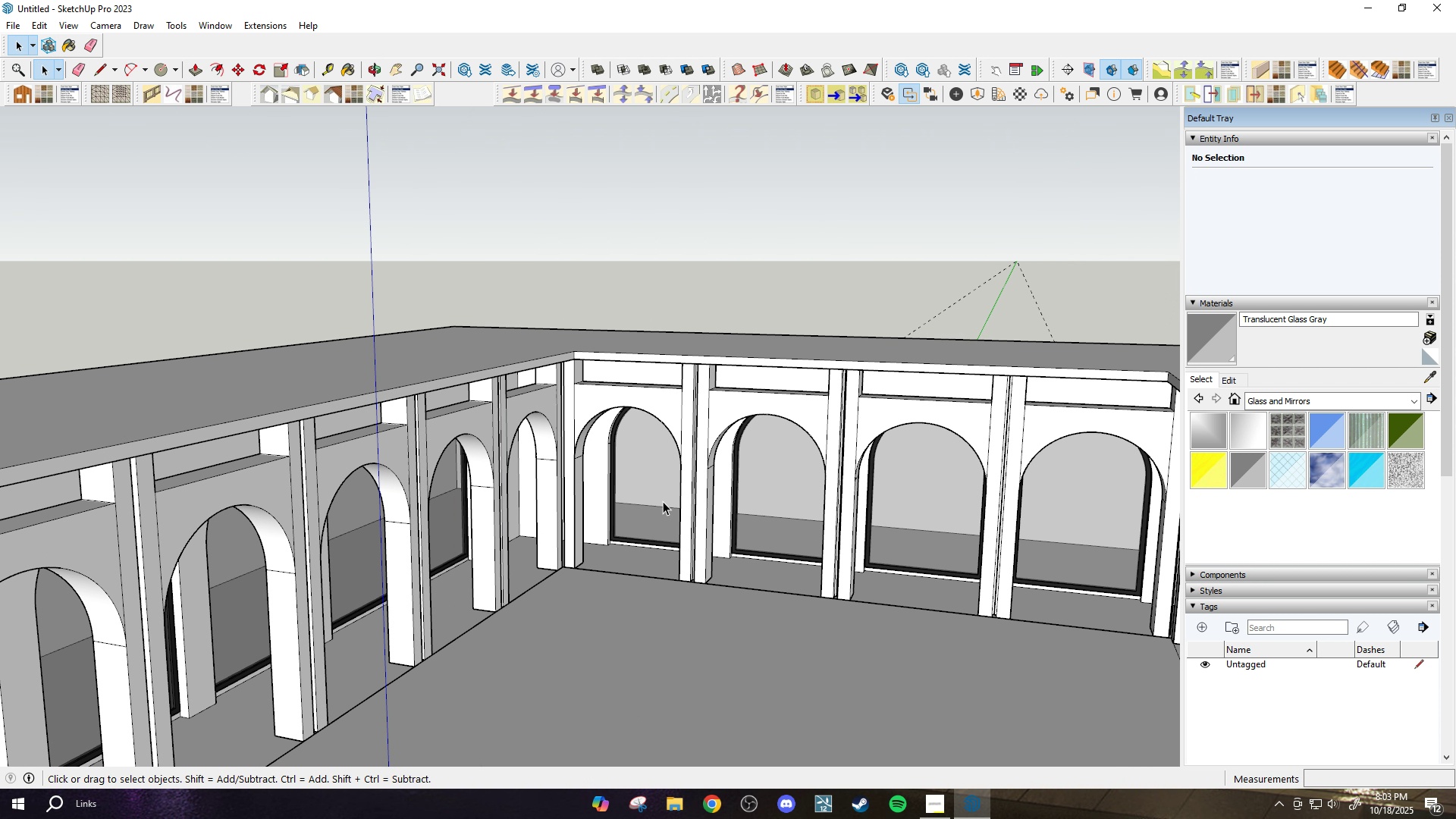 
key(H)
 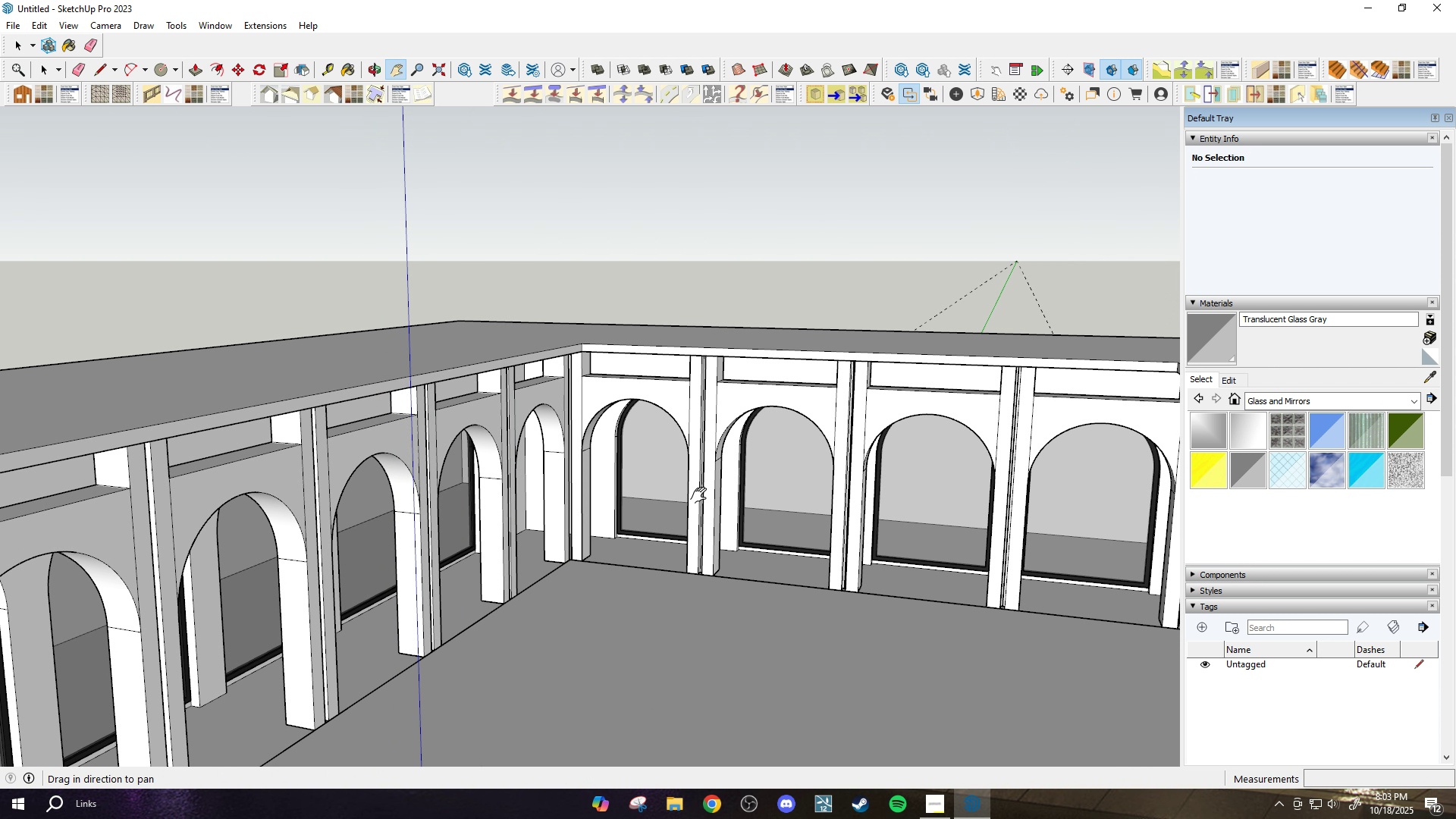 
left_click_drag(start_coordinate=[662, 532], to_coordinate=[719, 476])
 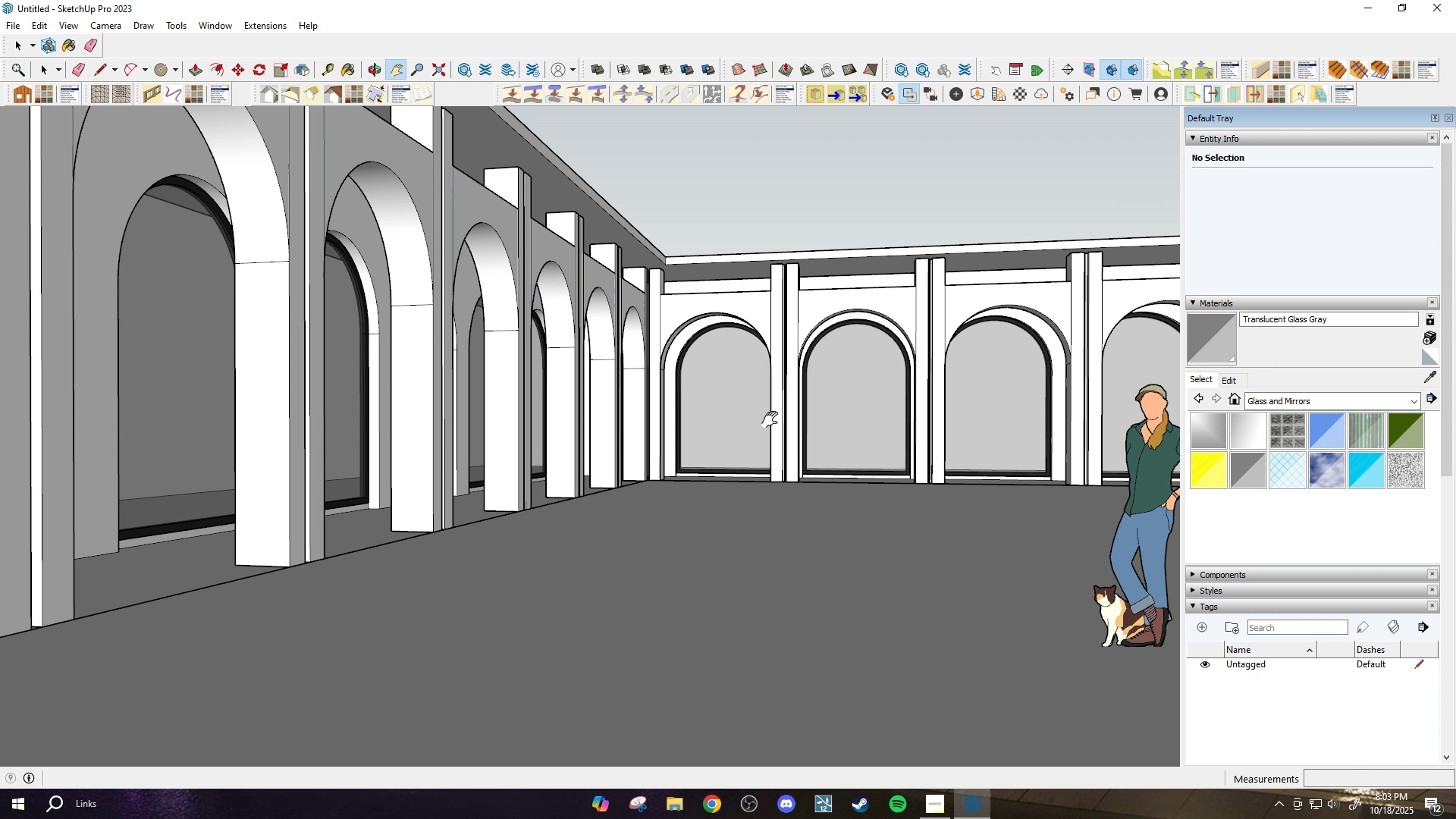 
wait(10.34)
 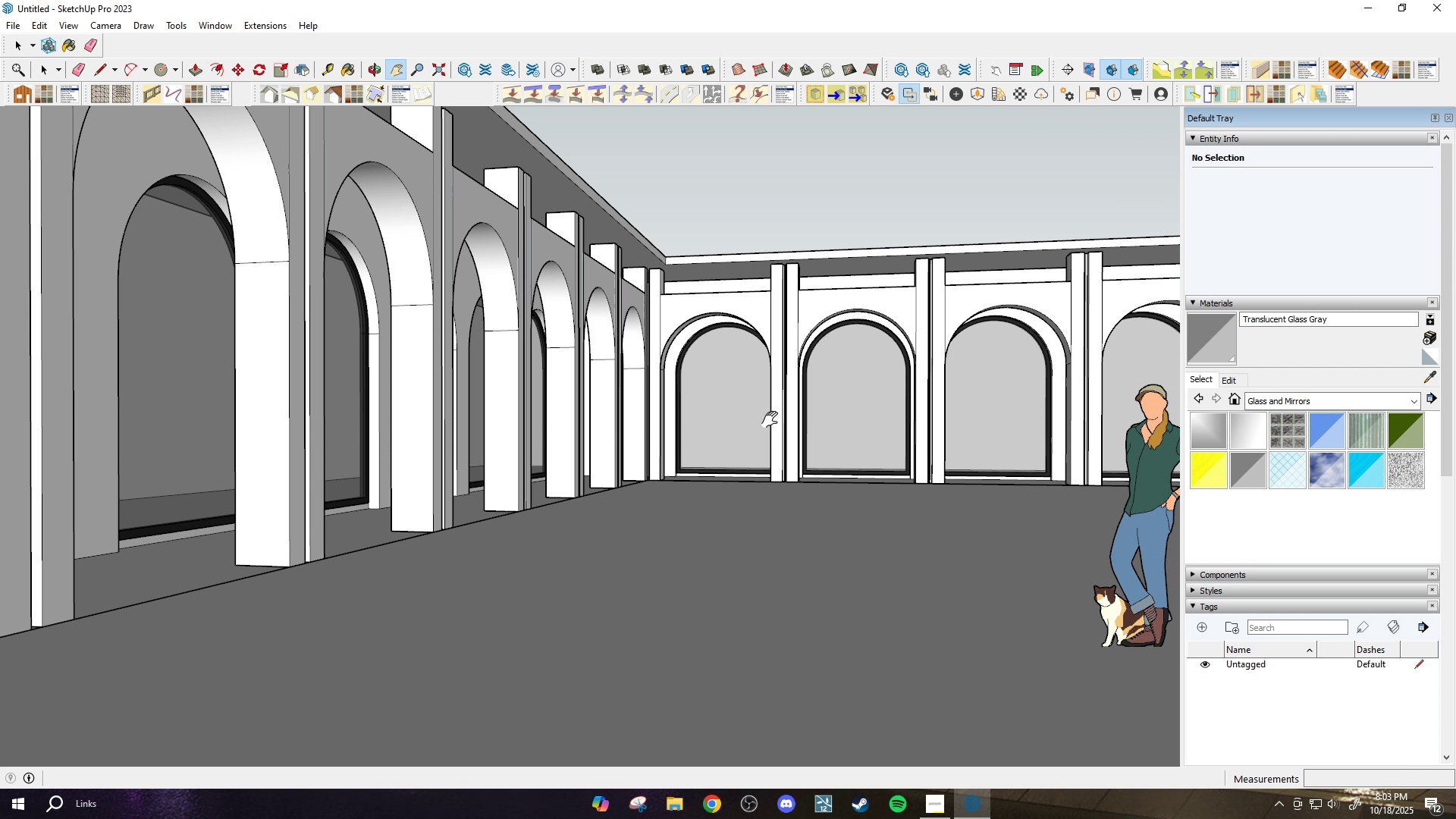 
scroll: coordinate [512, 399], scroll_direction: down, amount: 3.0
 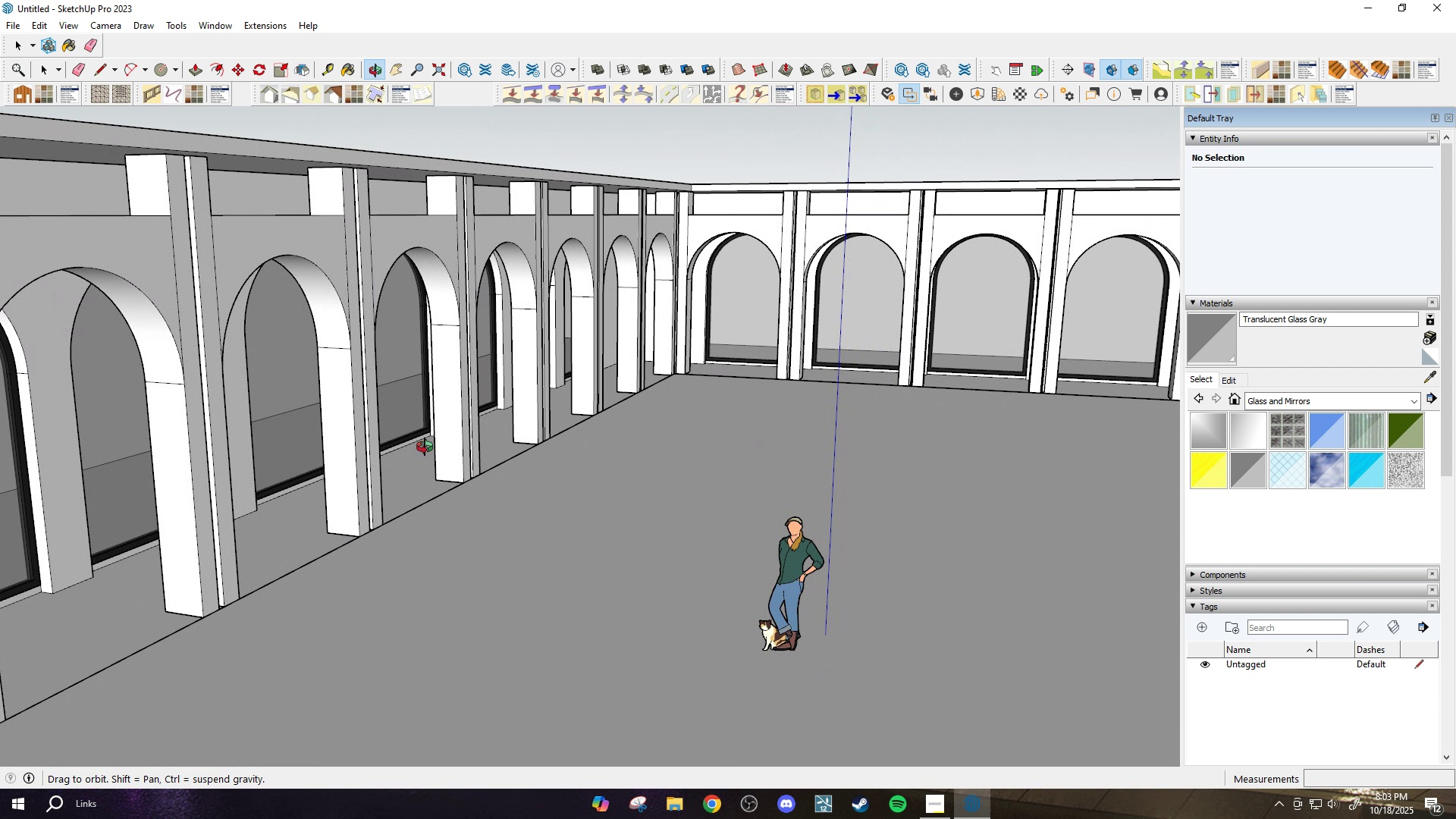 
scroll: coordinate [325, 342], scroll_direction: up, amount: 2.0
 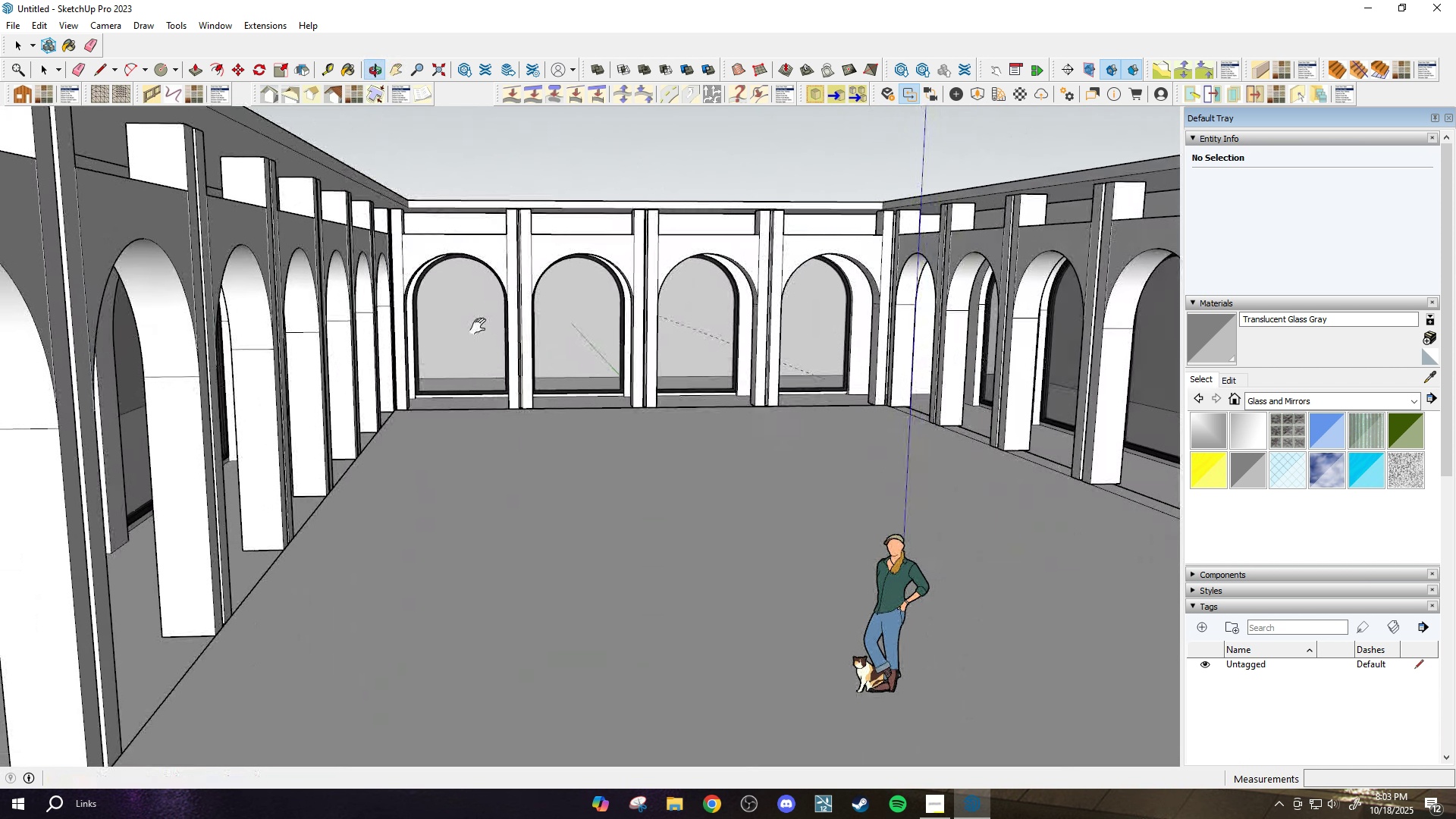 
scroll: coordinate [428, 348], scroll_direction: down, amount: 2.0
 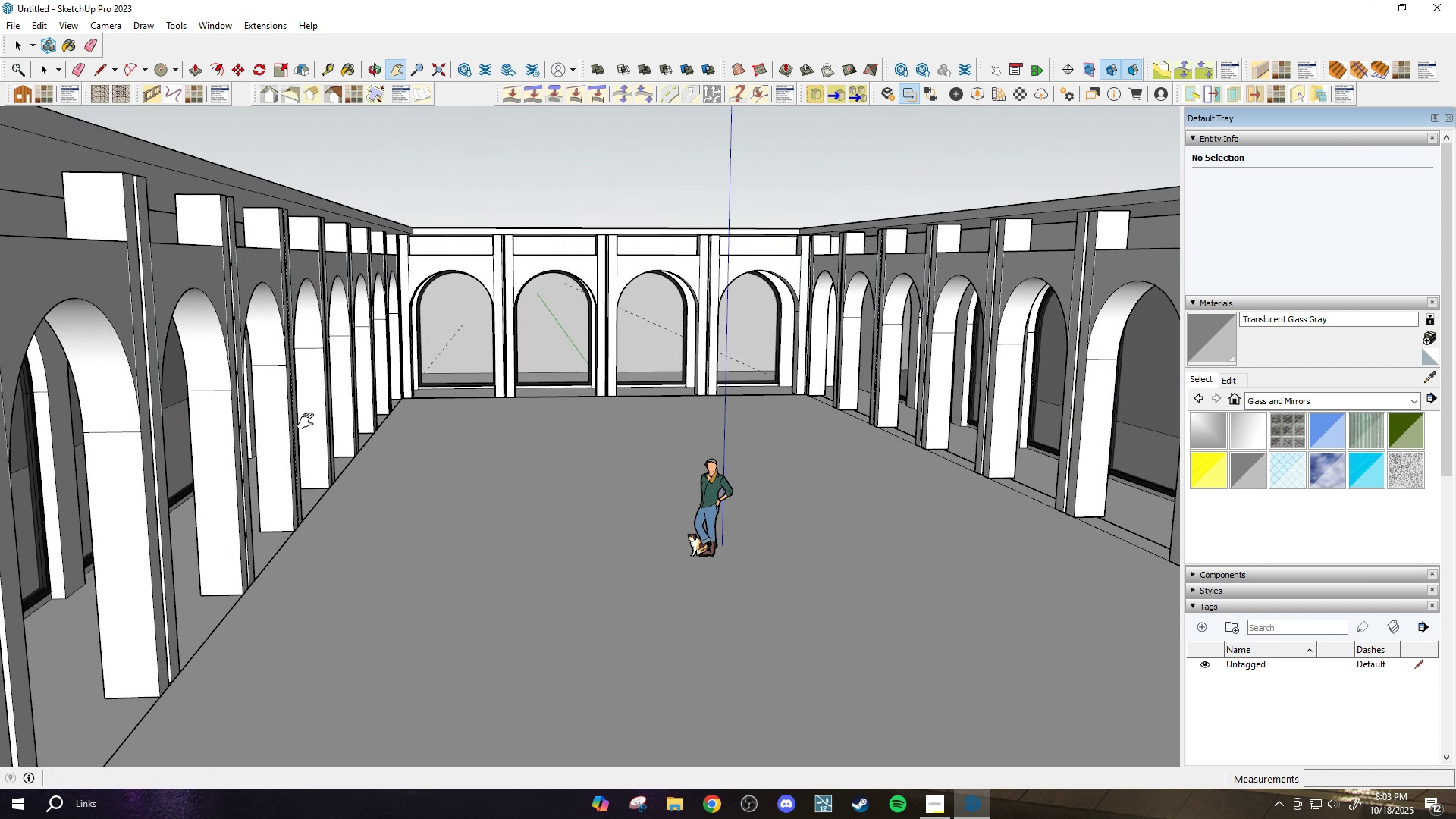 
left_click_drag(start_coordinate=[306, 422], to_coordinate=[577, 400])
 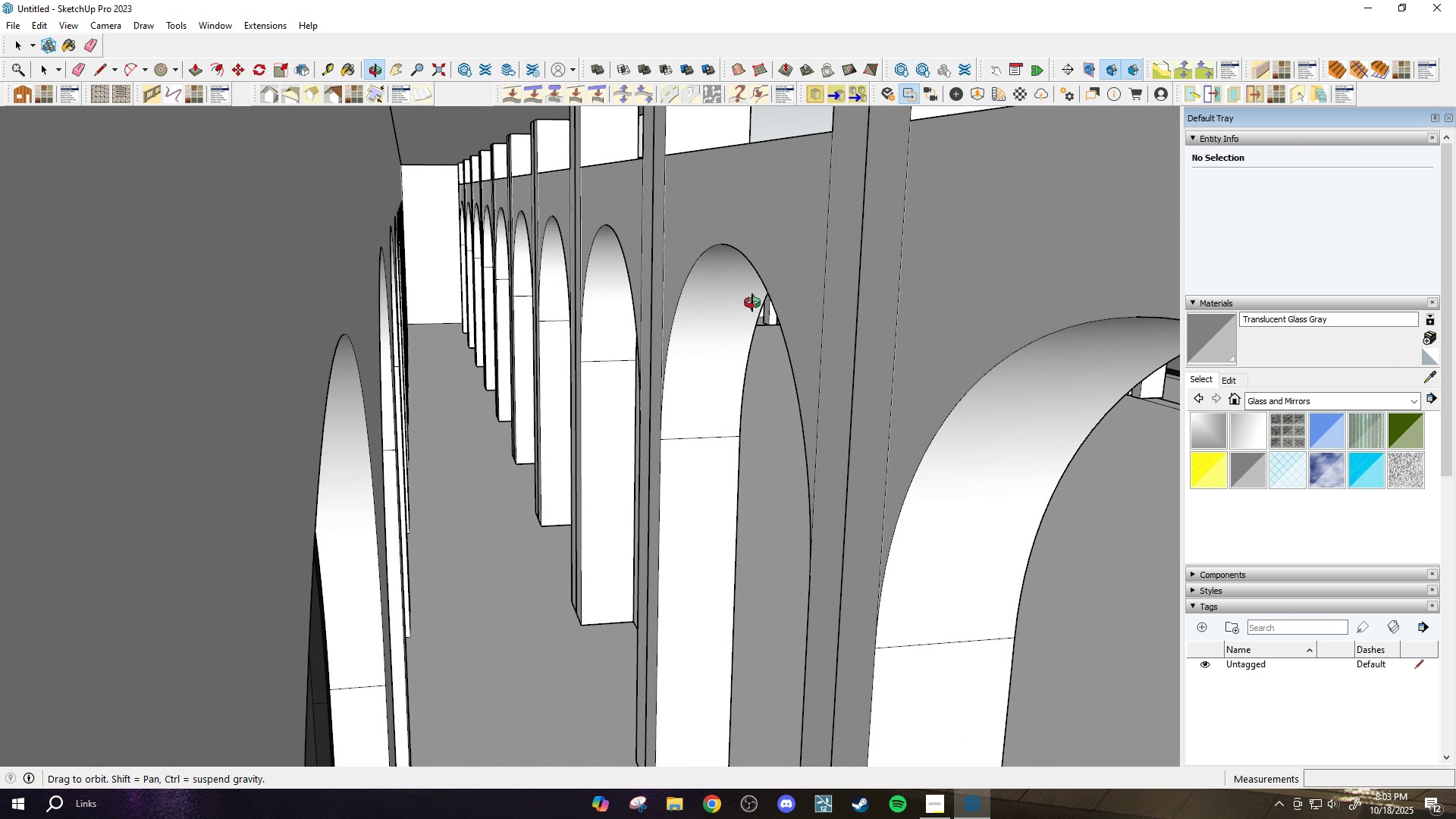 
key(Space)
 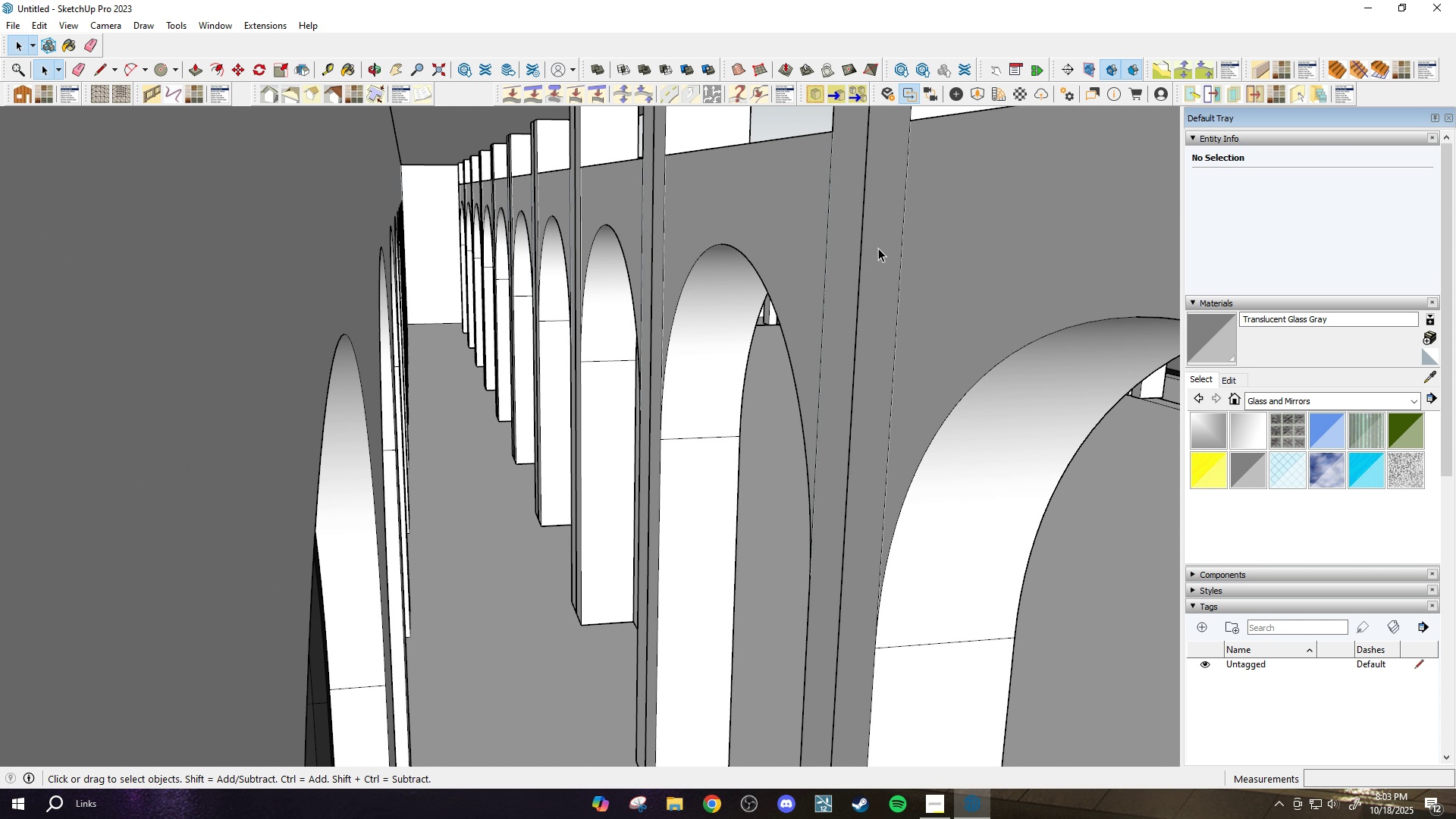 
left_click([878, 248])
 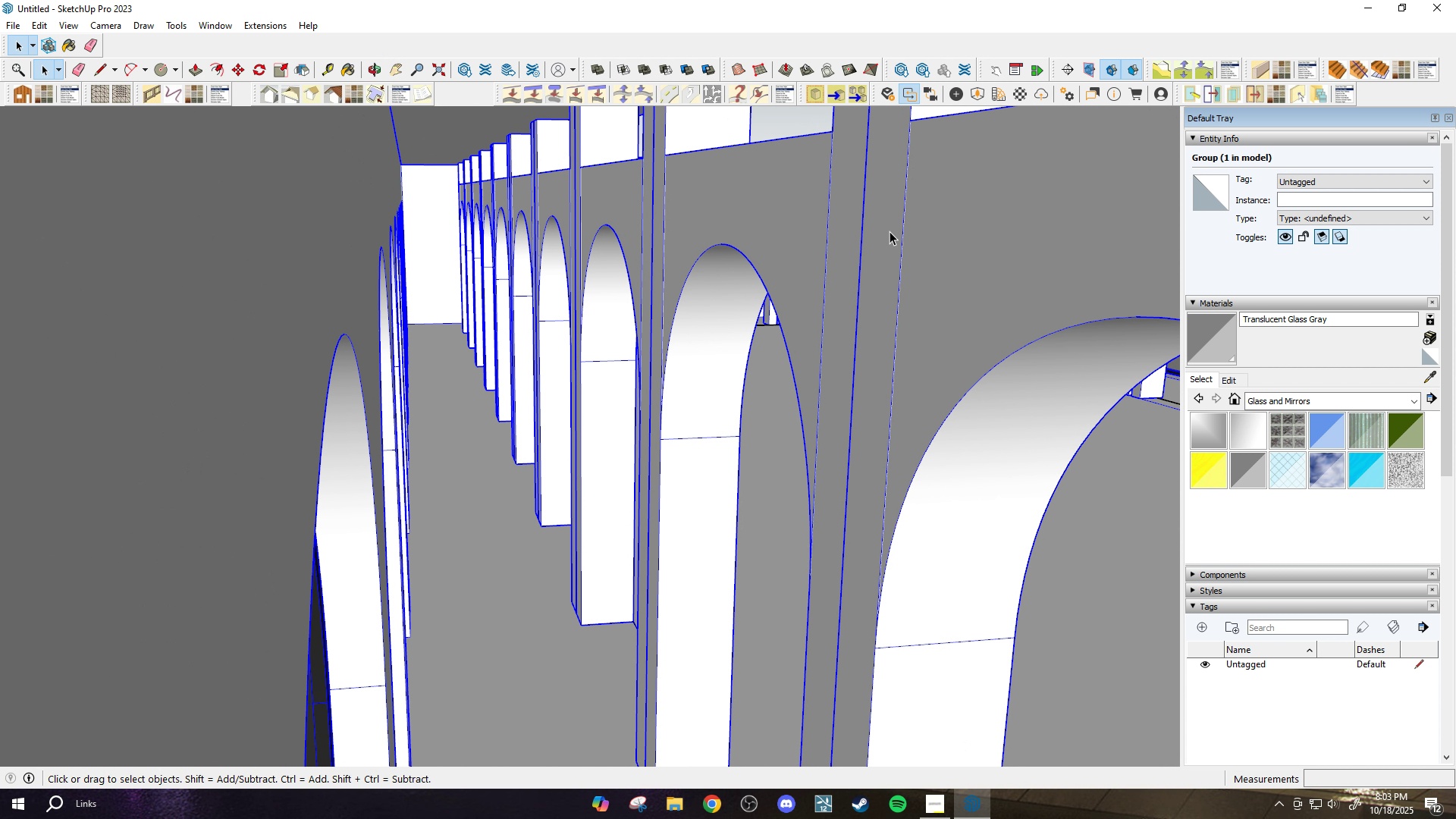 
double_click([890, 231])
 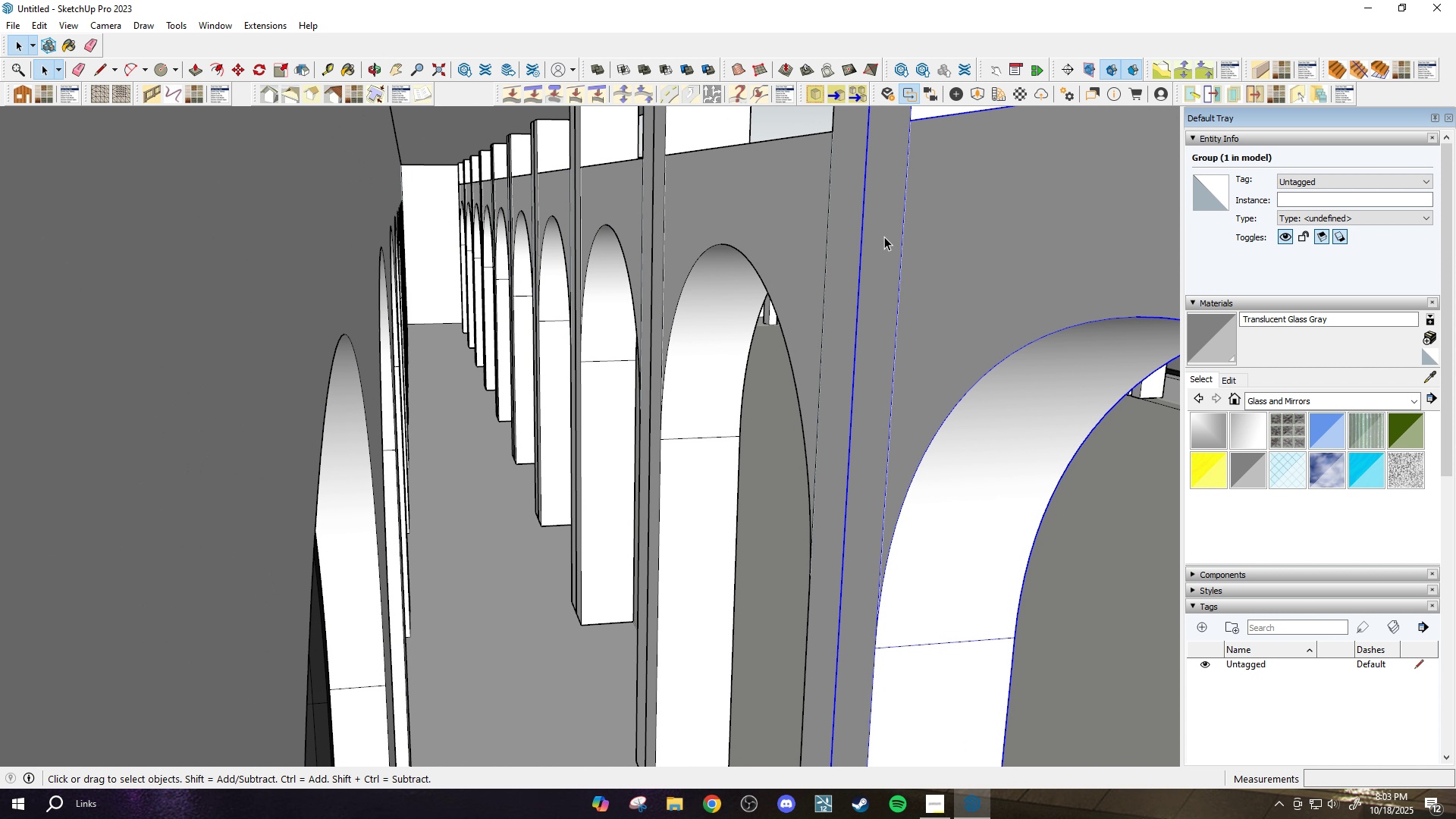 
triple_click([884, 237])
 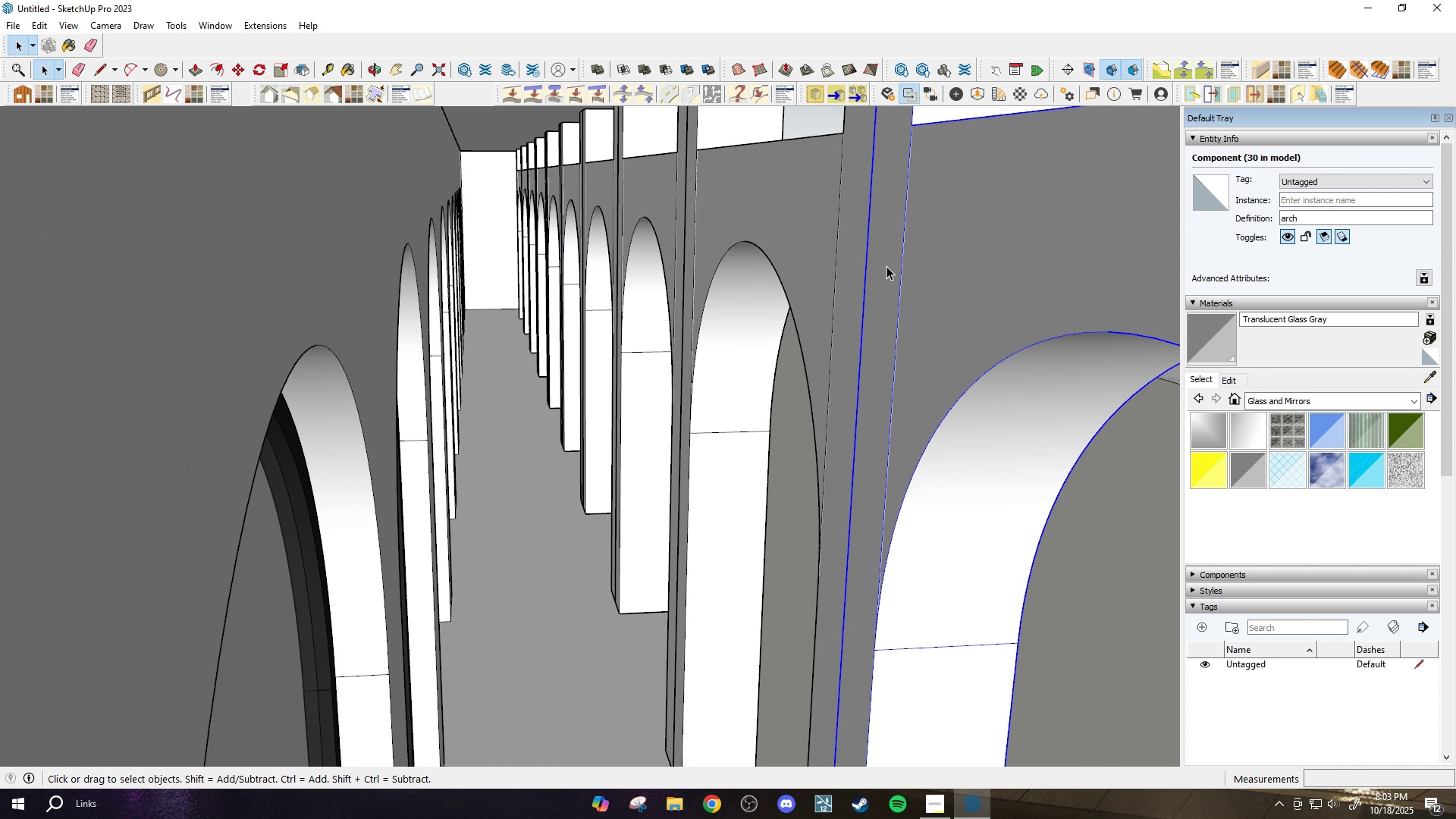 
double_click([886, 266])
 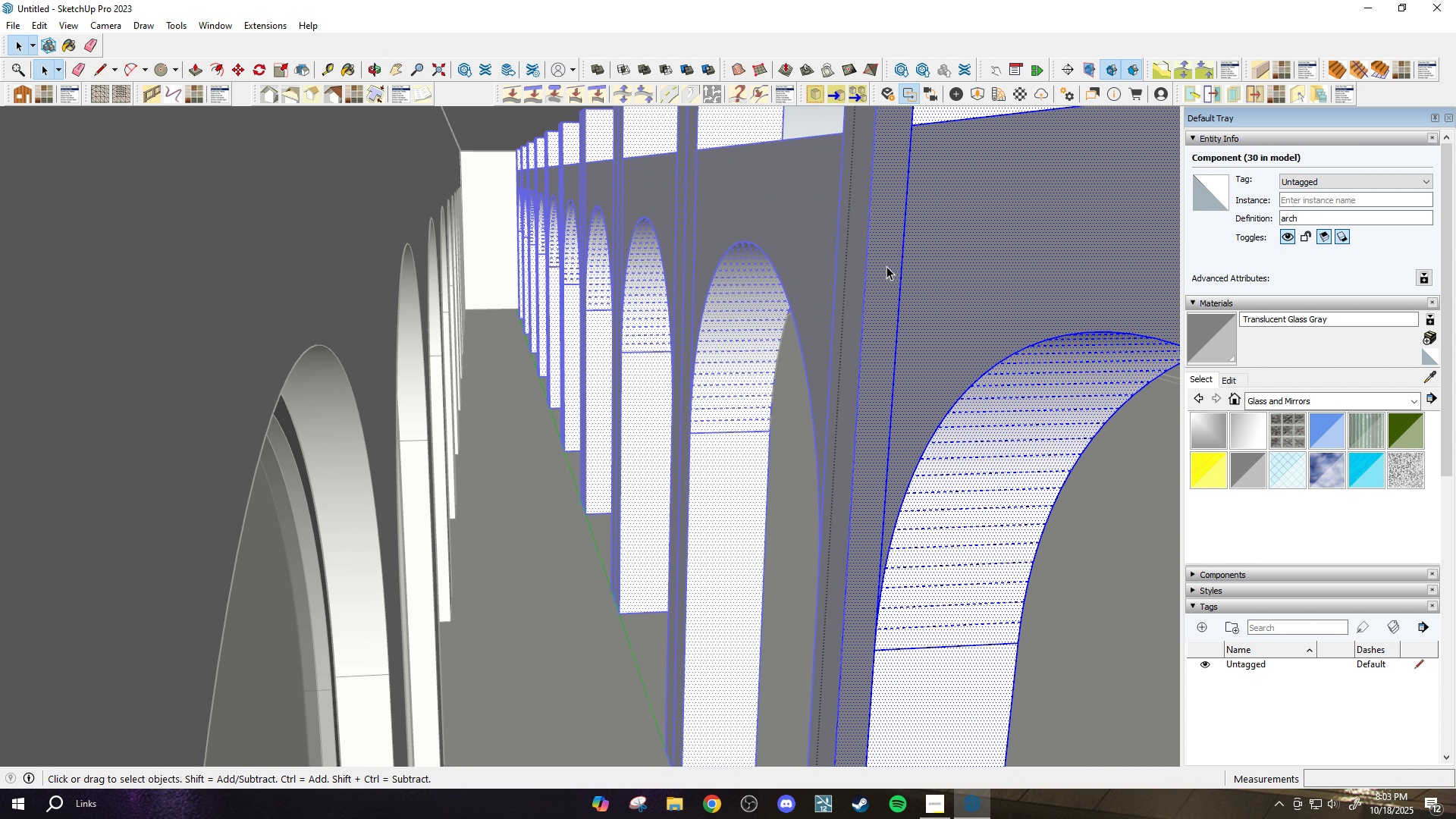 
triple_click([886, 266])
 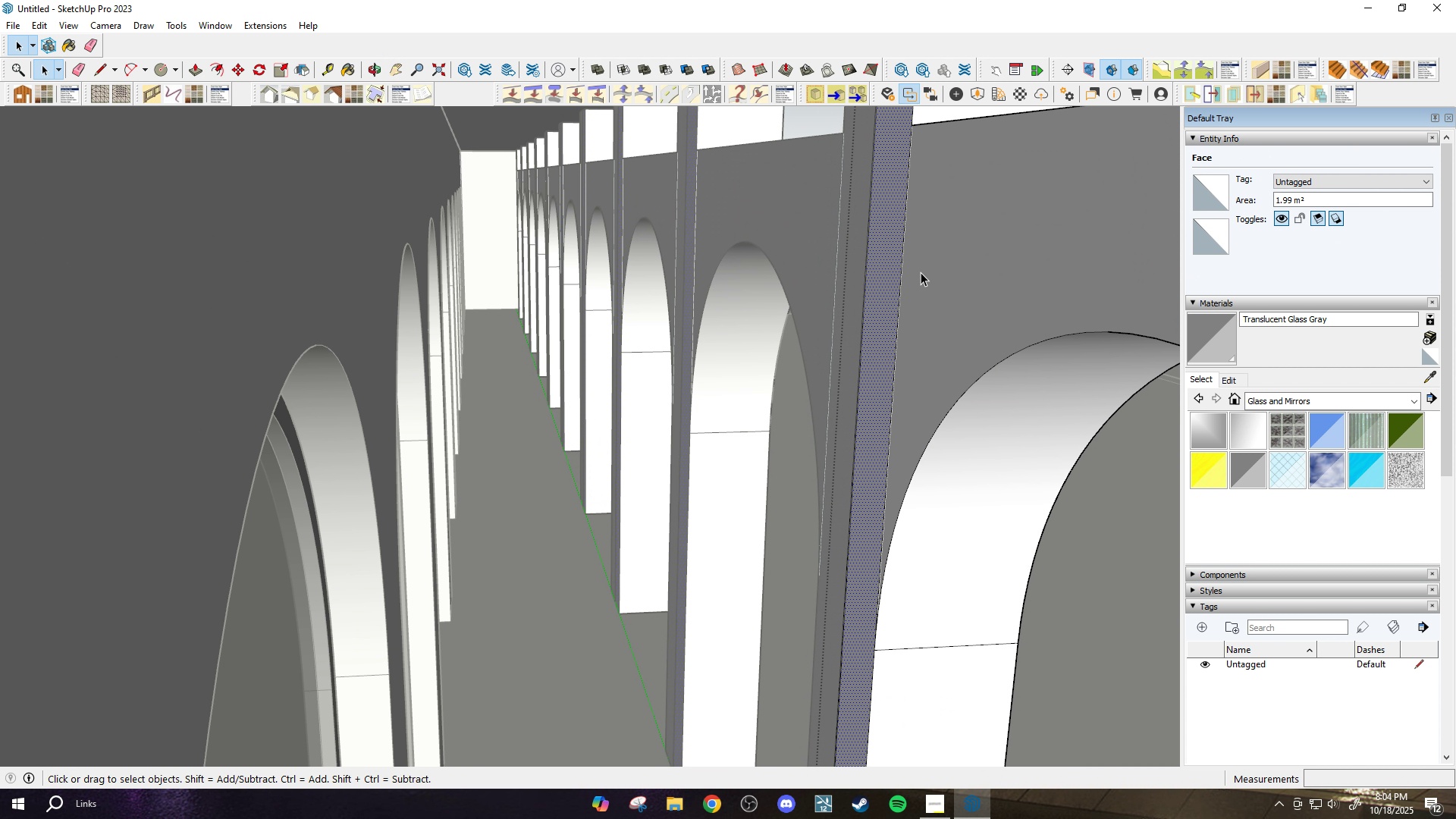 
scroll: coordinate [835, 342], scroll_direction: down, amount: 1.0
 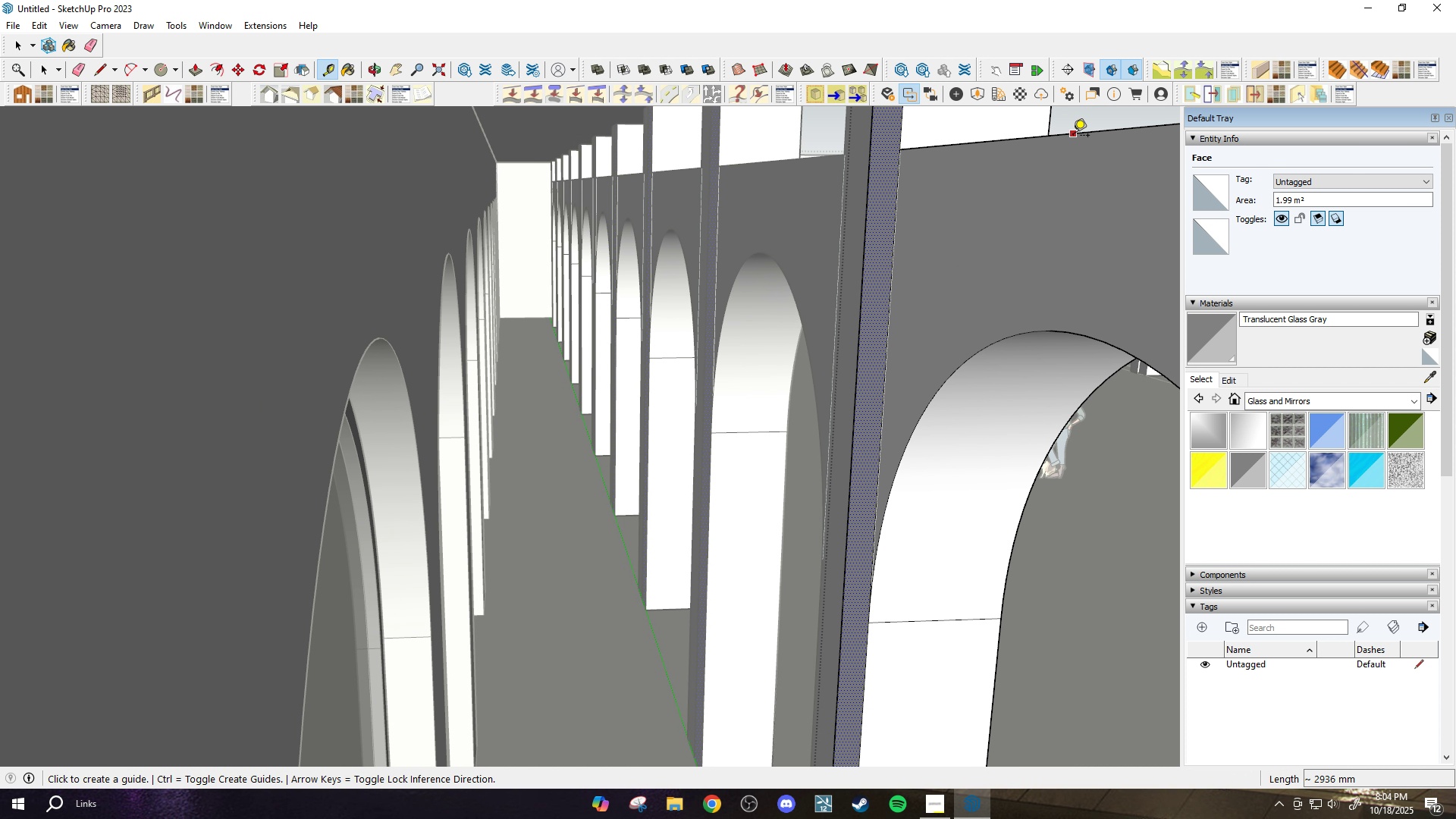 
key(T)
 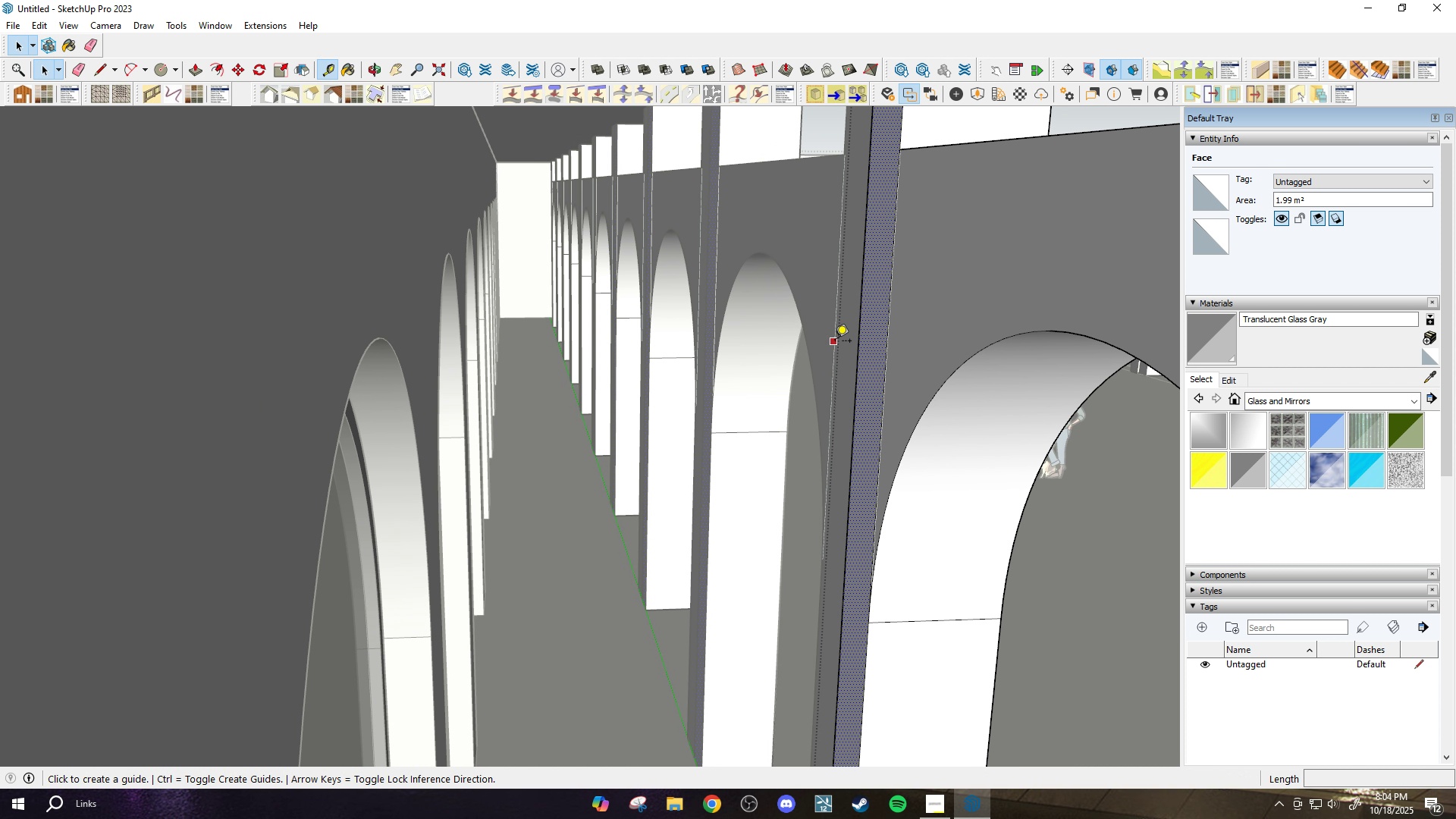 
left_click([1073, 136])
 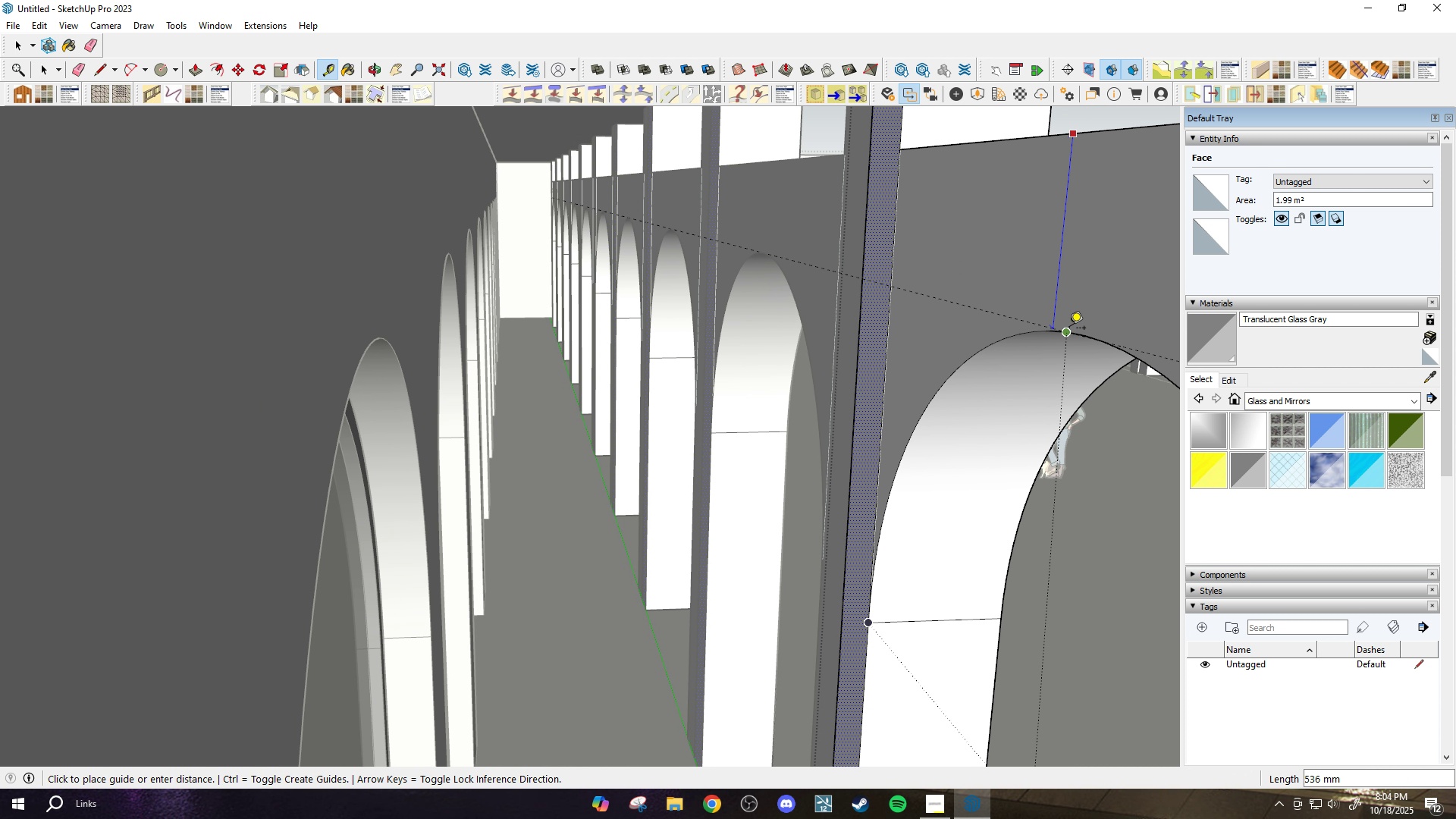 
hold_key(key=ShiftLeft, duration=1.16)
left_click([1071, 331])
 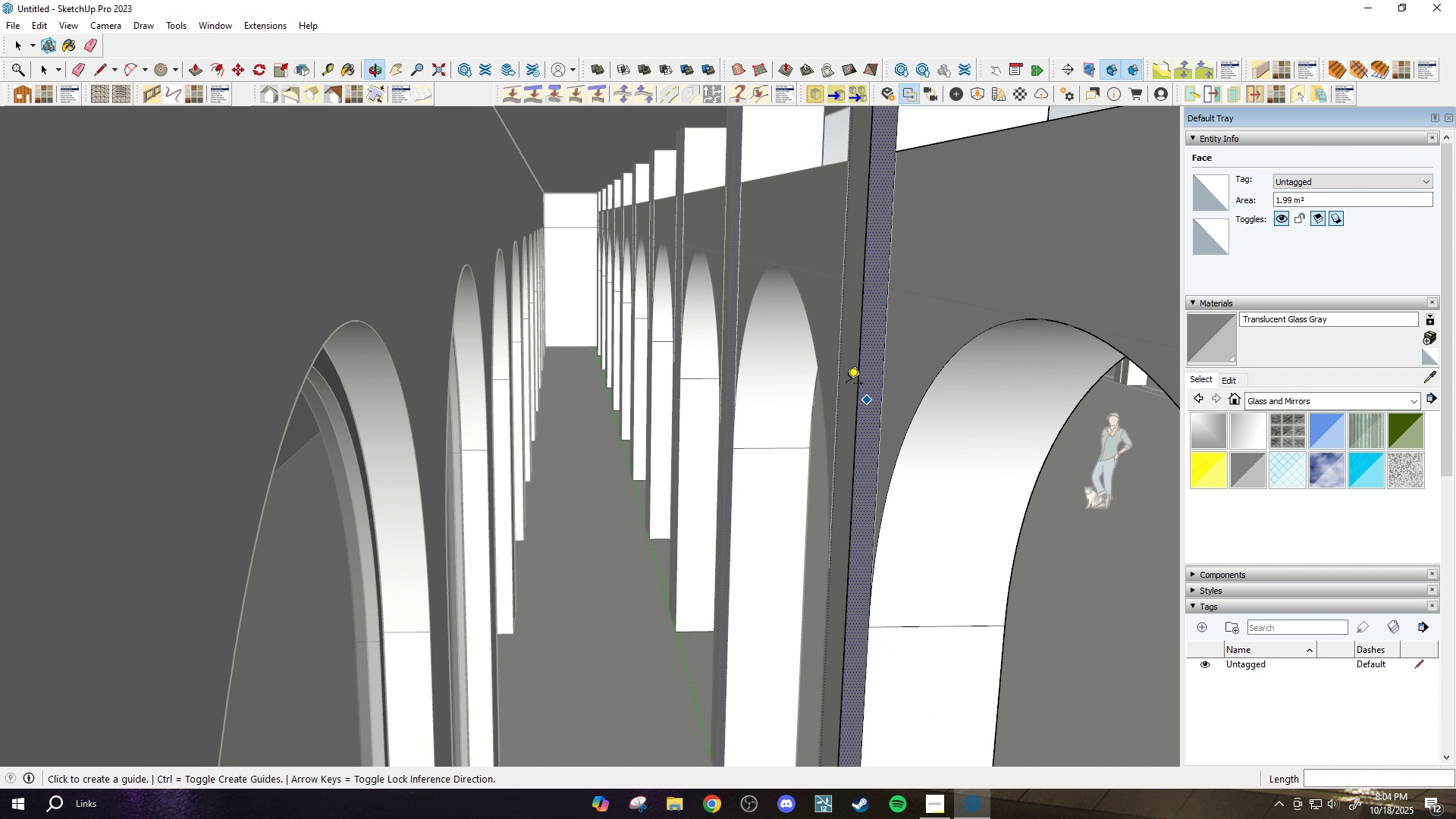 
scroll: coordinate [814, 406], scroll_direction: down, amount: 2.0
 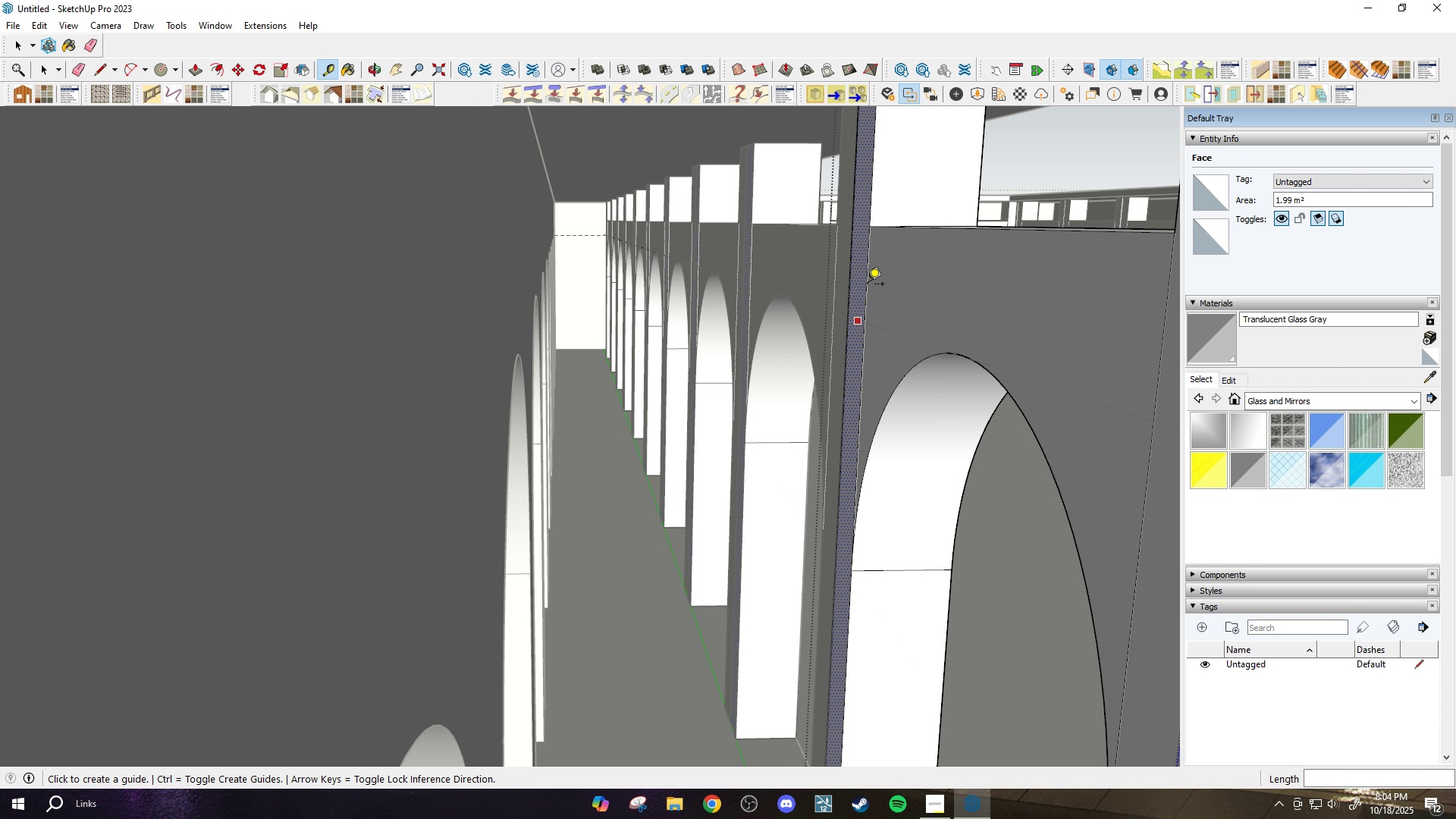 
scroll: coordinate [908, 226], scroll_direction: up, amount: 6.0
 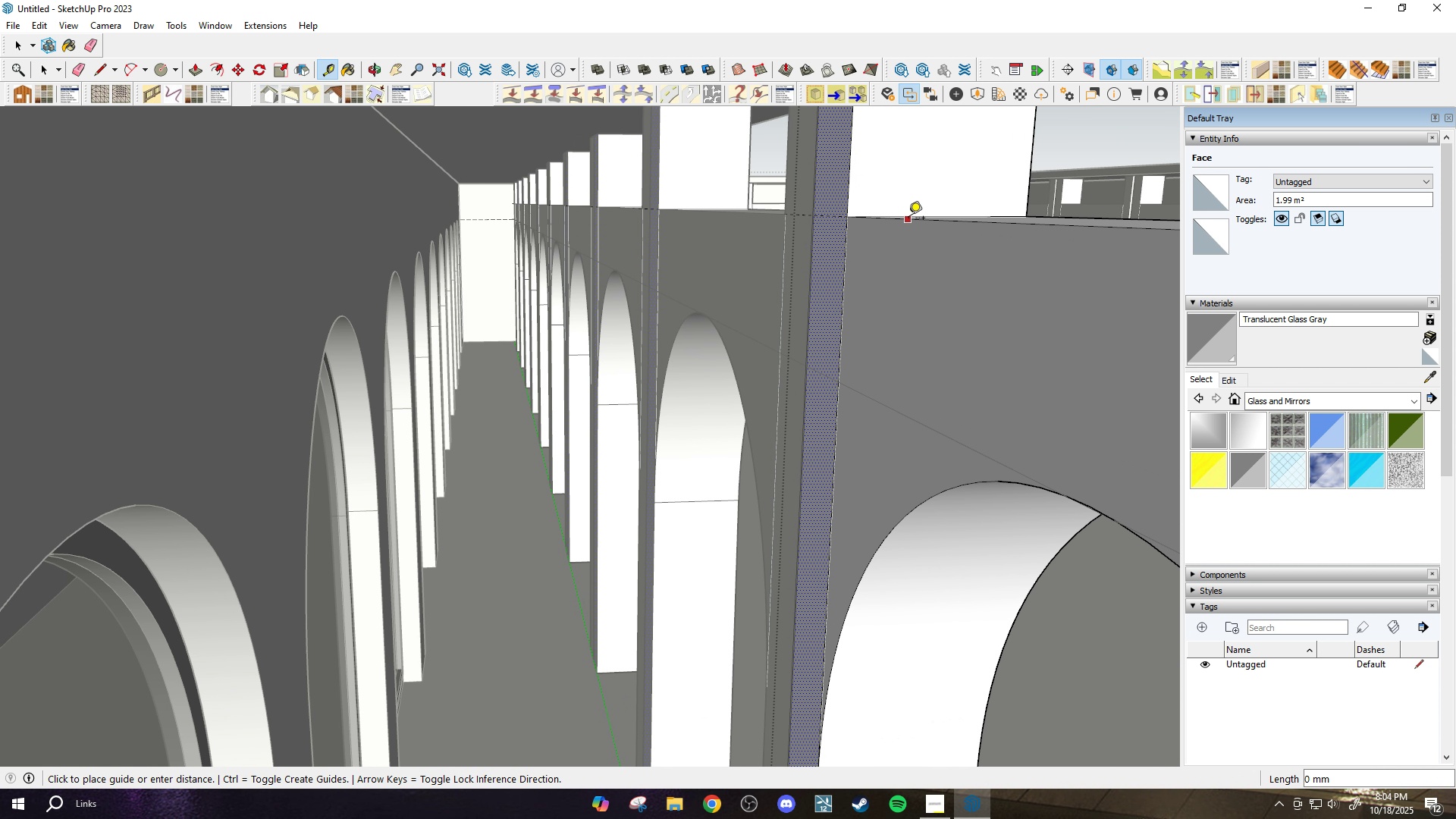 
left_click([908, 218])
 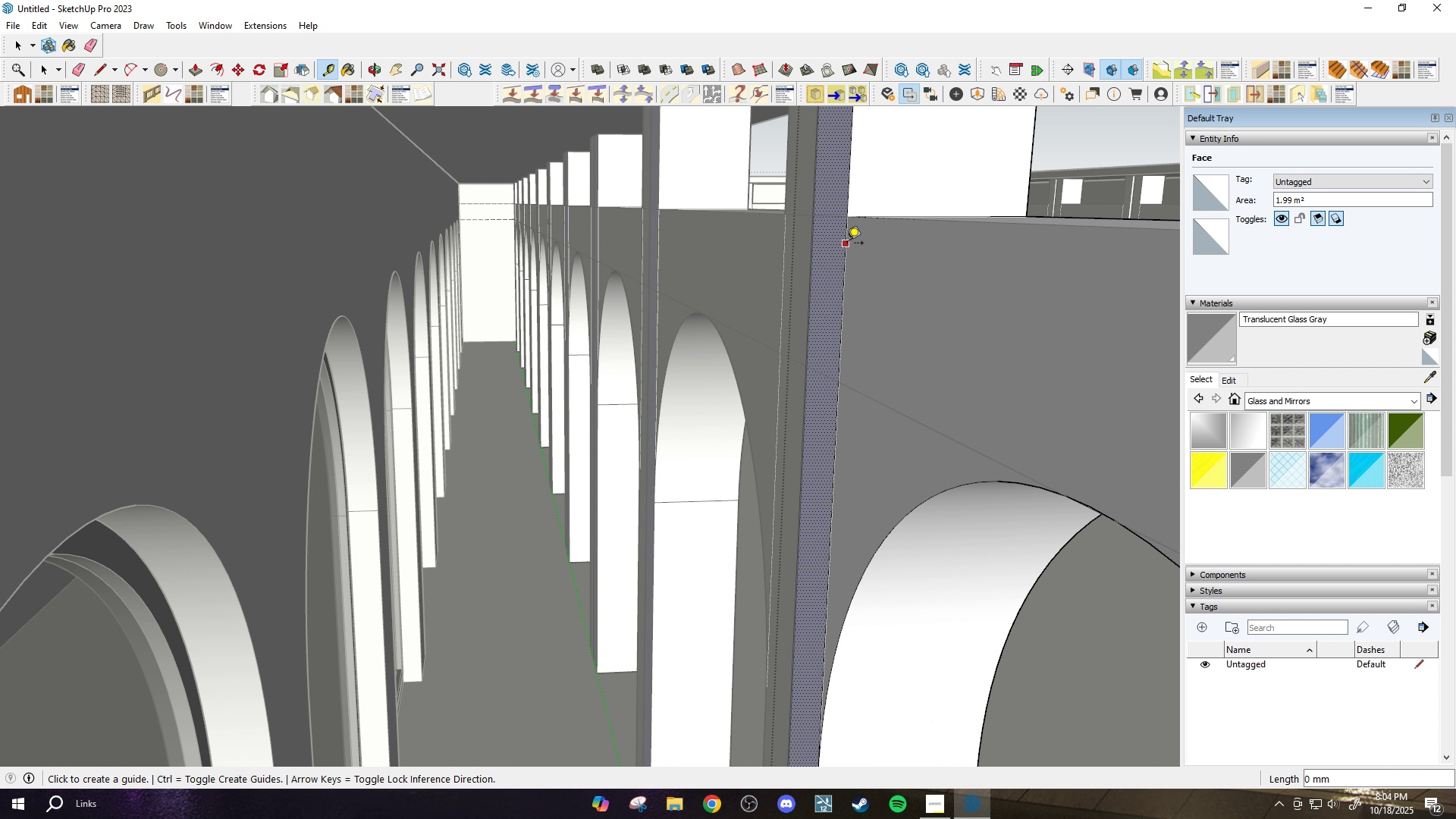 
scroll: coordinate [847, 244], scroll_direction: up, amount: 1.0
 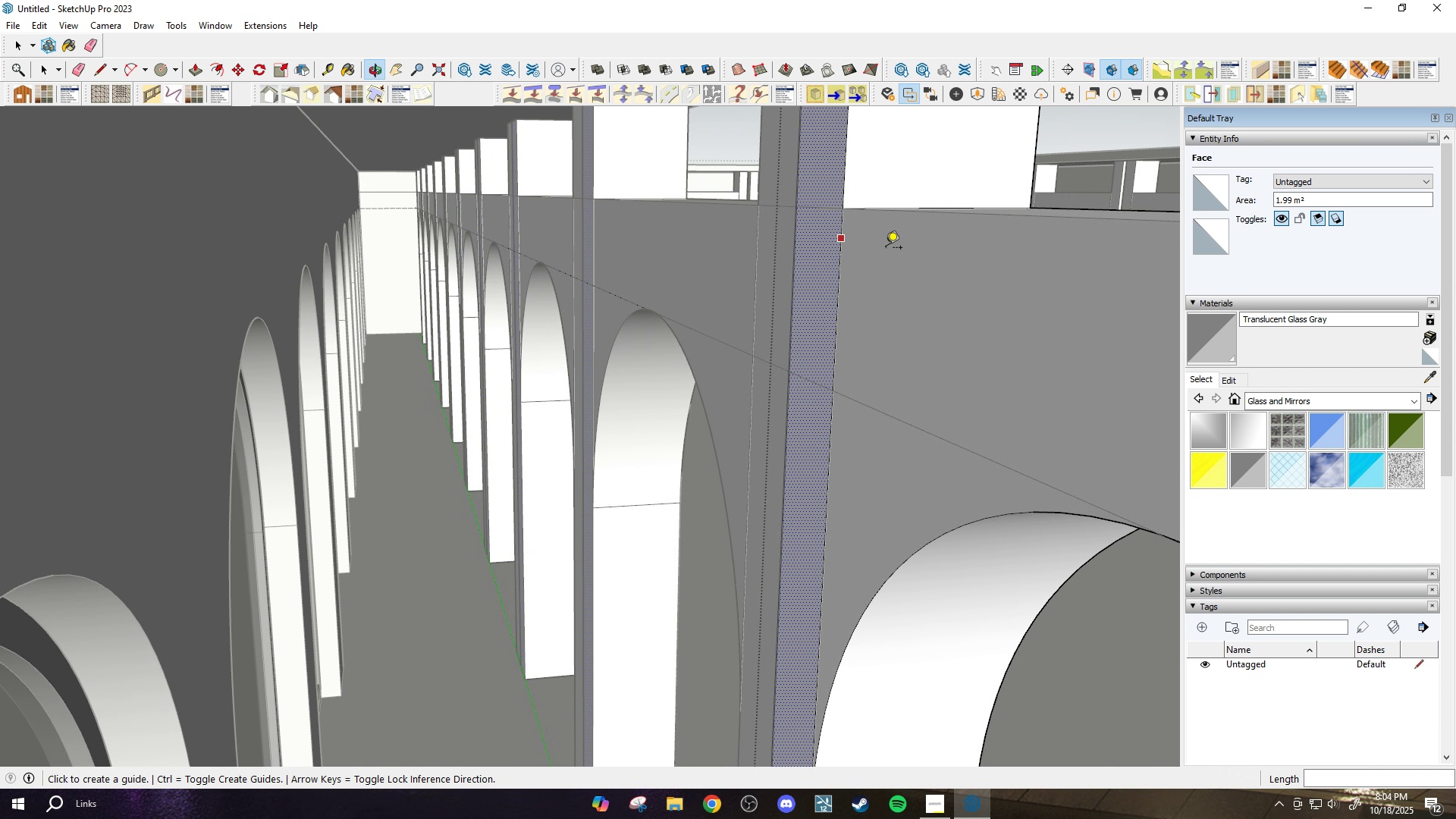 
key(R)
 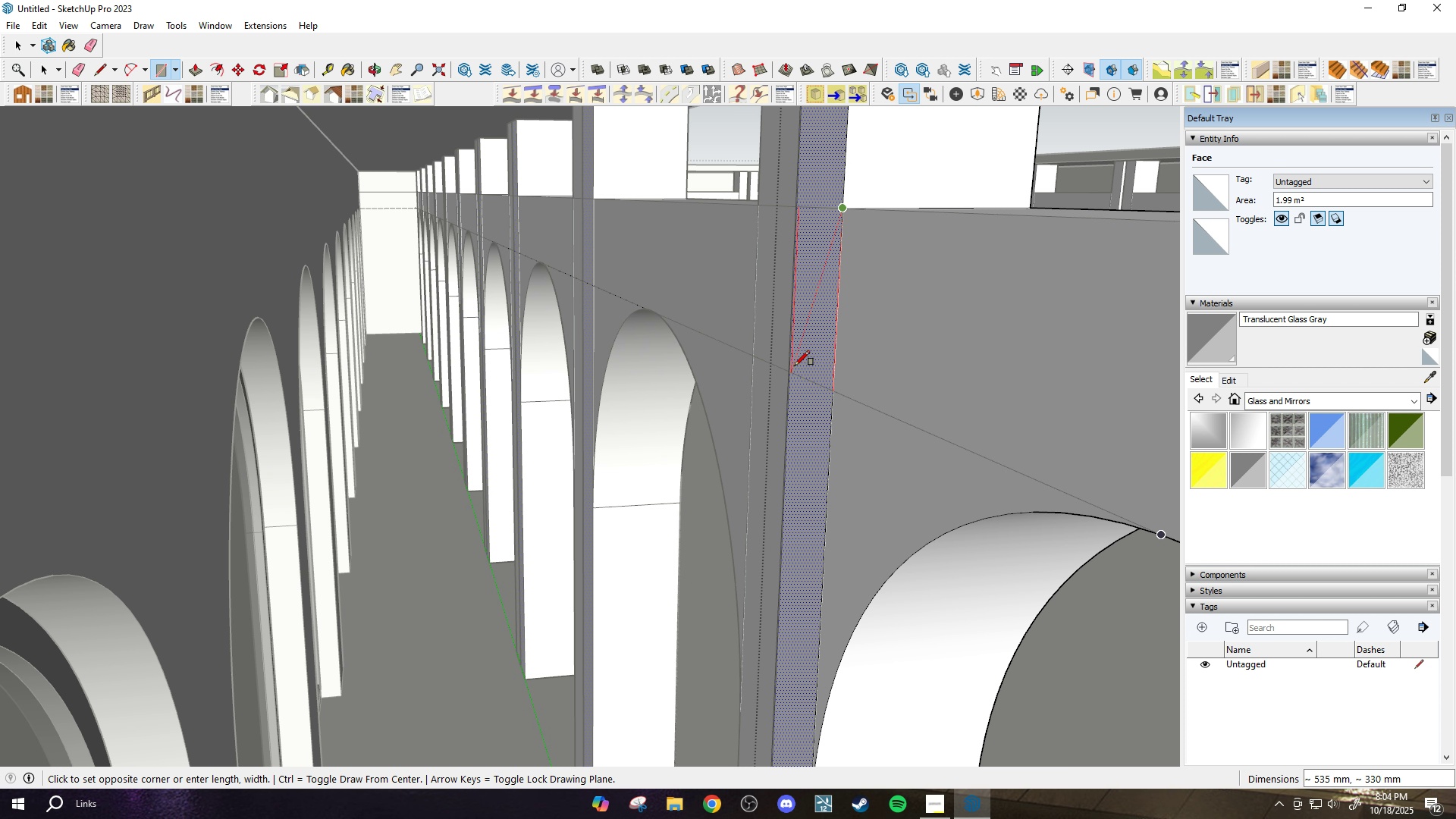 
scroll: coordinate [802, 370], scroll_direction: up, amount: 6.0
 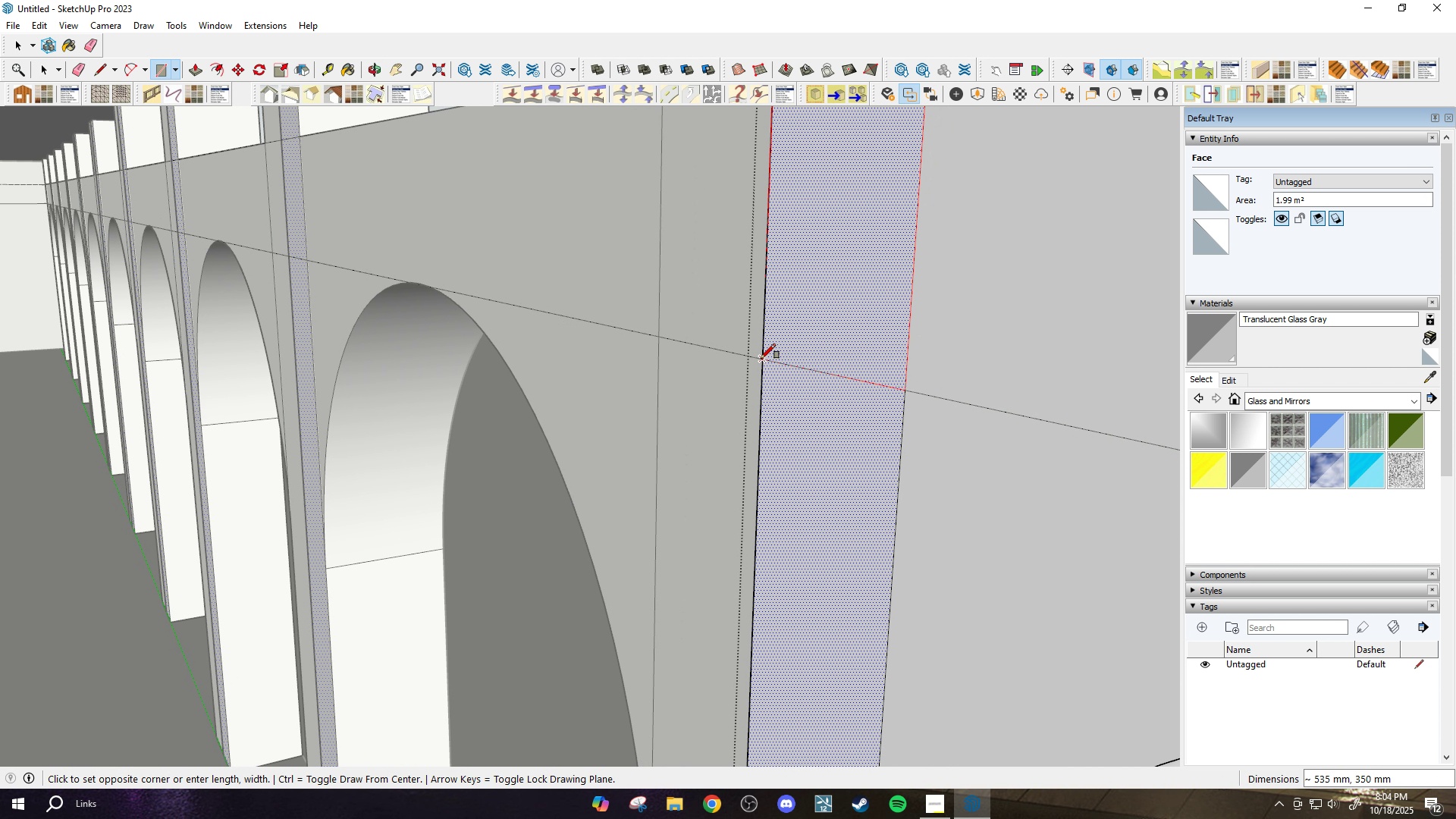 
left_click([761, 359])
 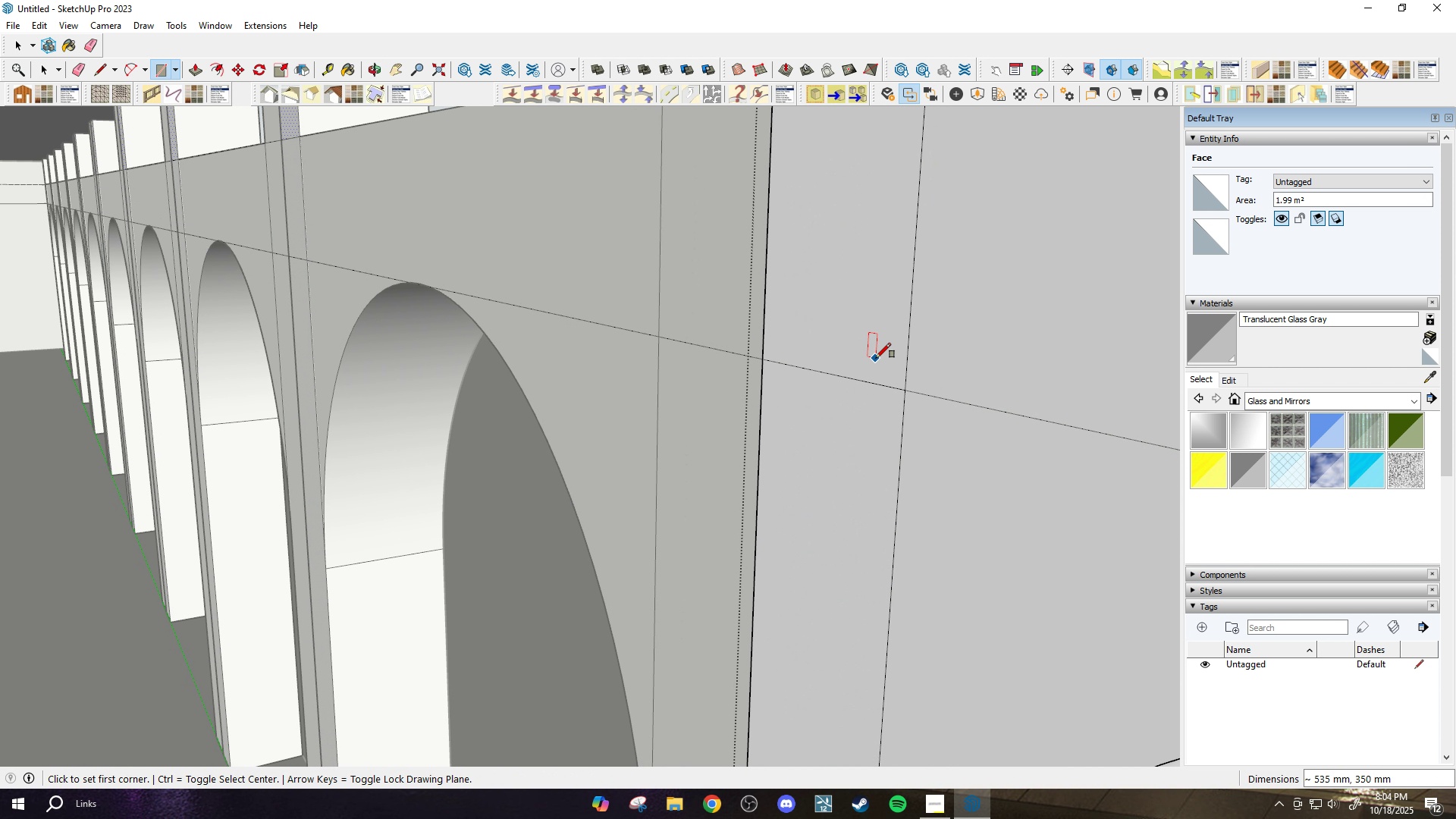 
scroll: coordinate [876, 358], scroll_direction: down, amount: 1.0
 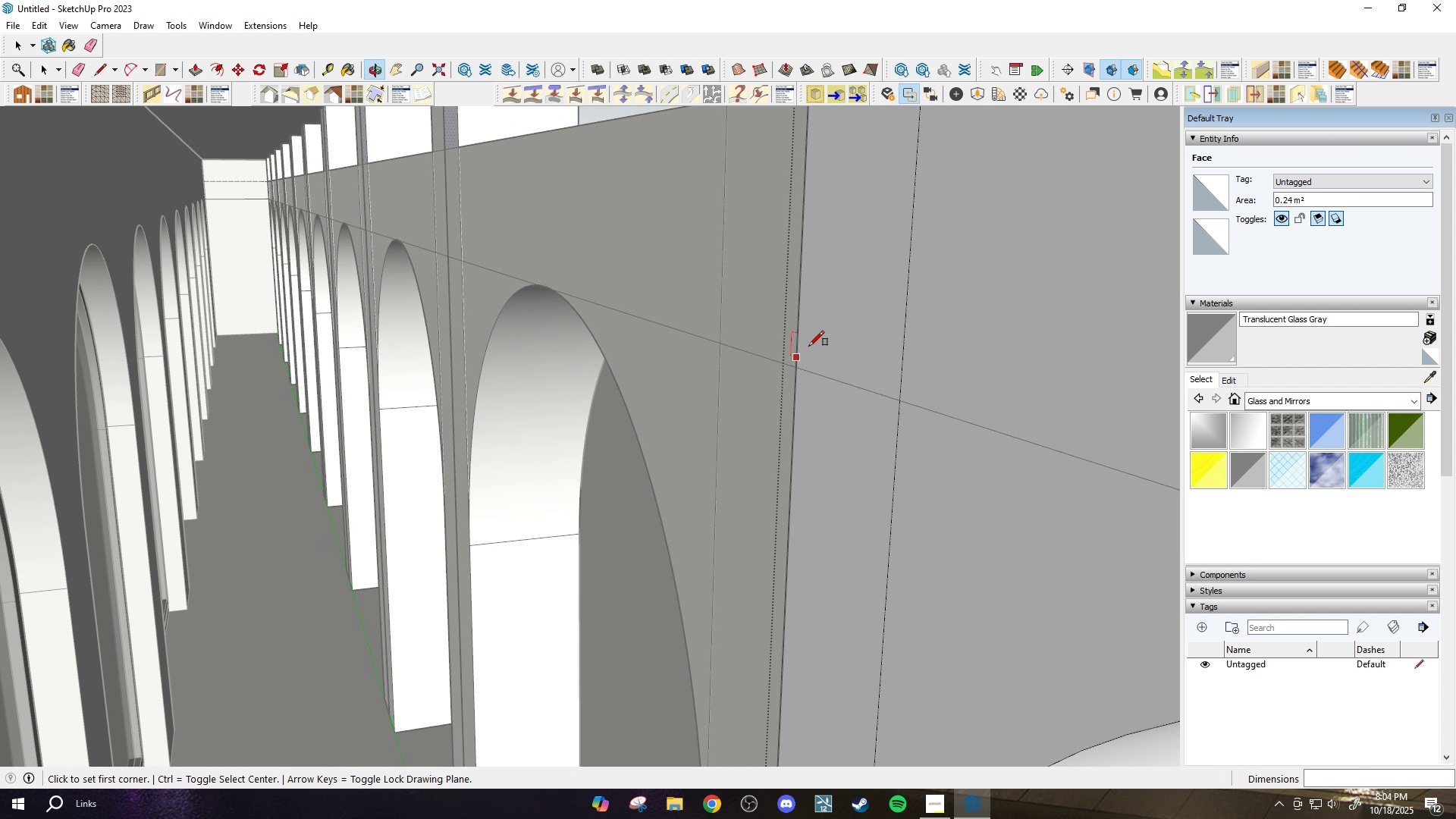 
key(P)
 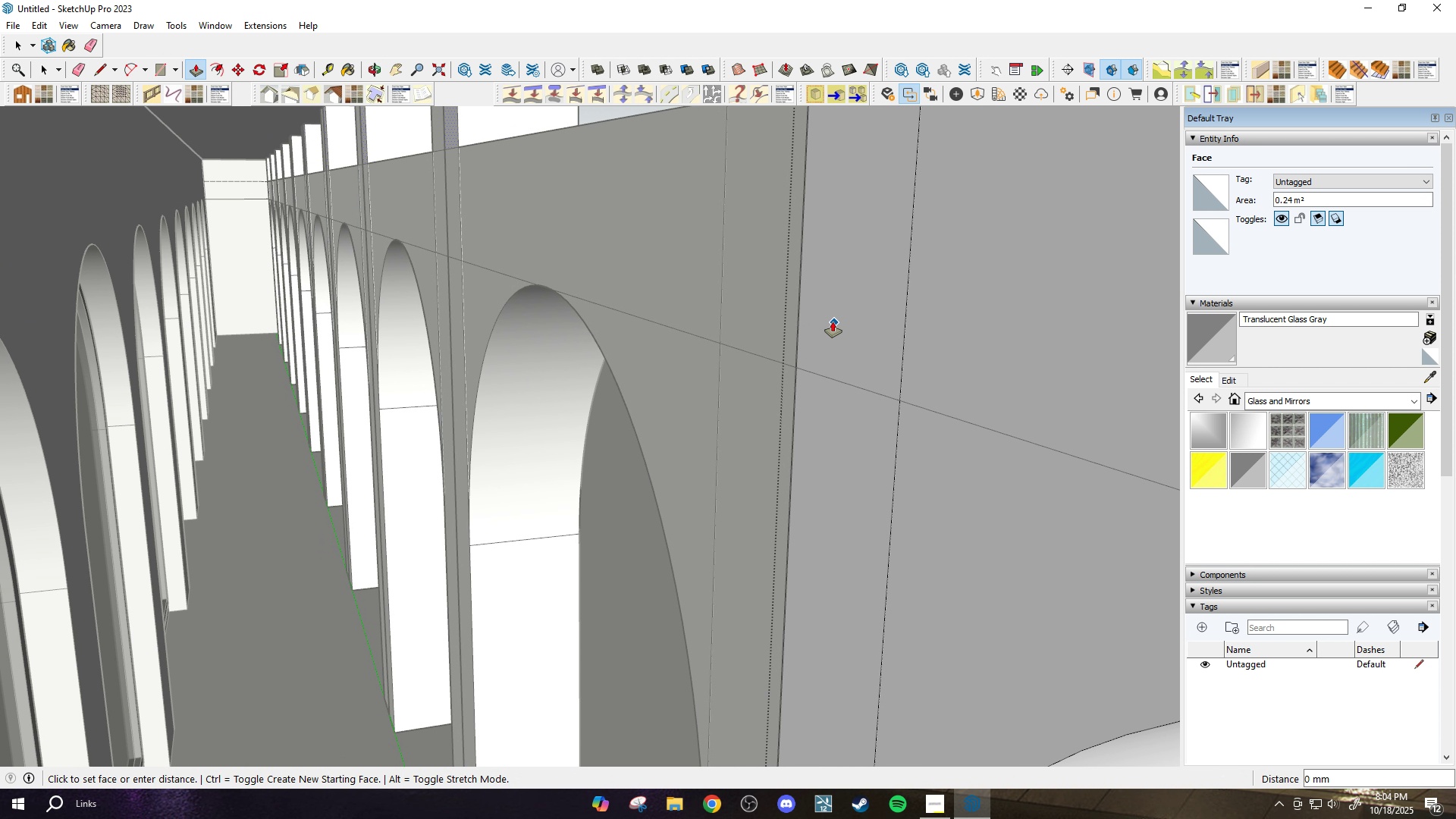 
key(Escape)
 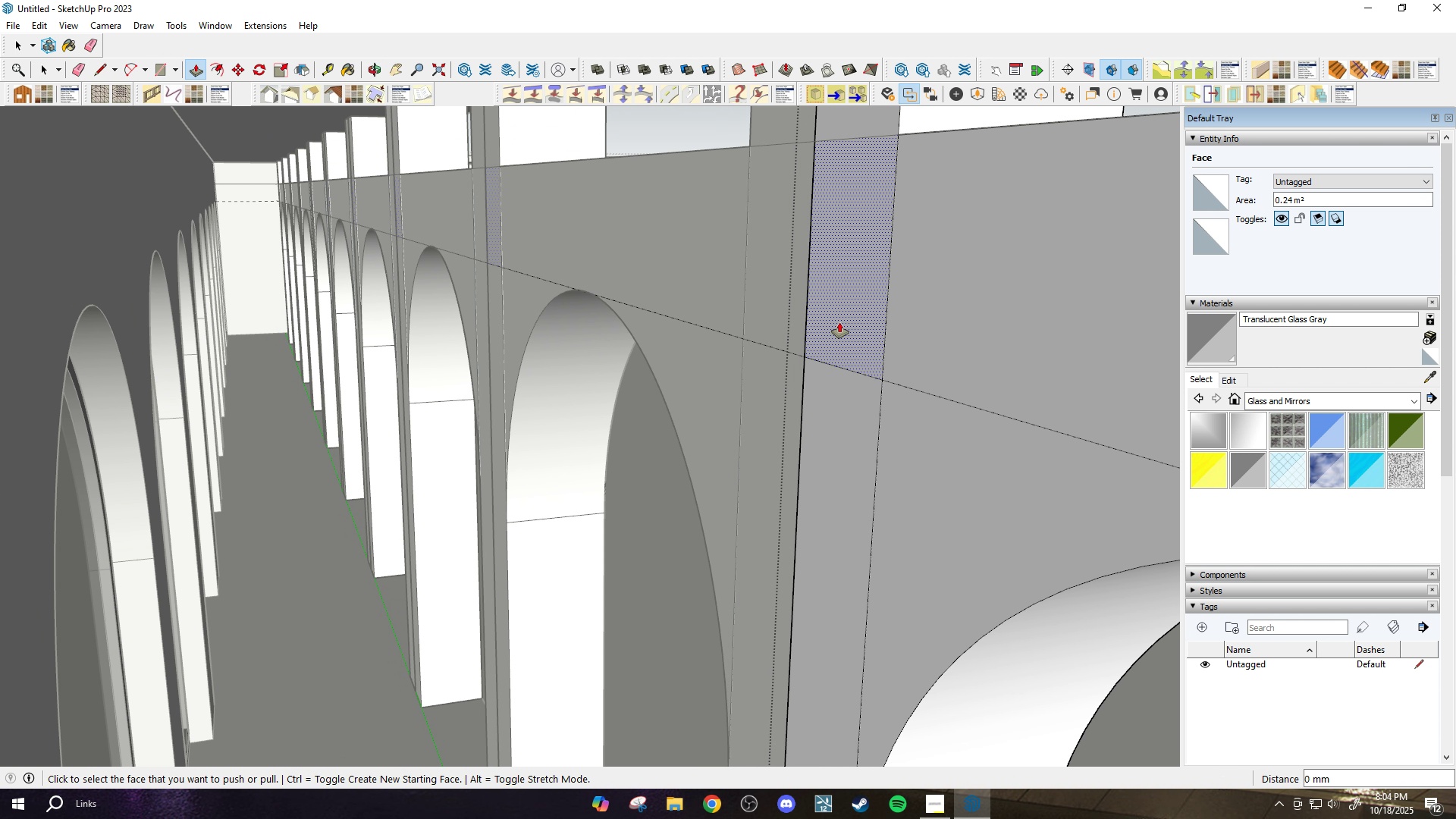 
scroll: coordinate [833, 322], scroll_direction: down, amount: 3.0
 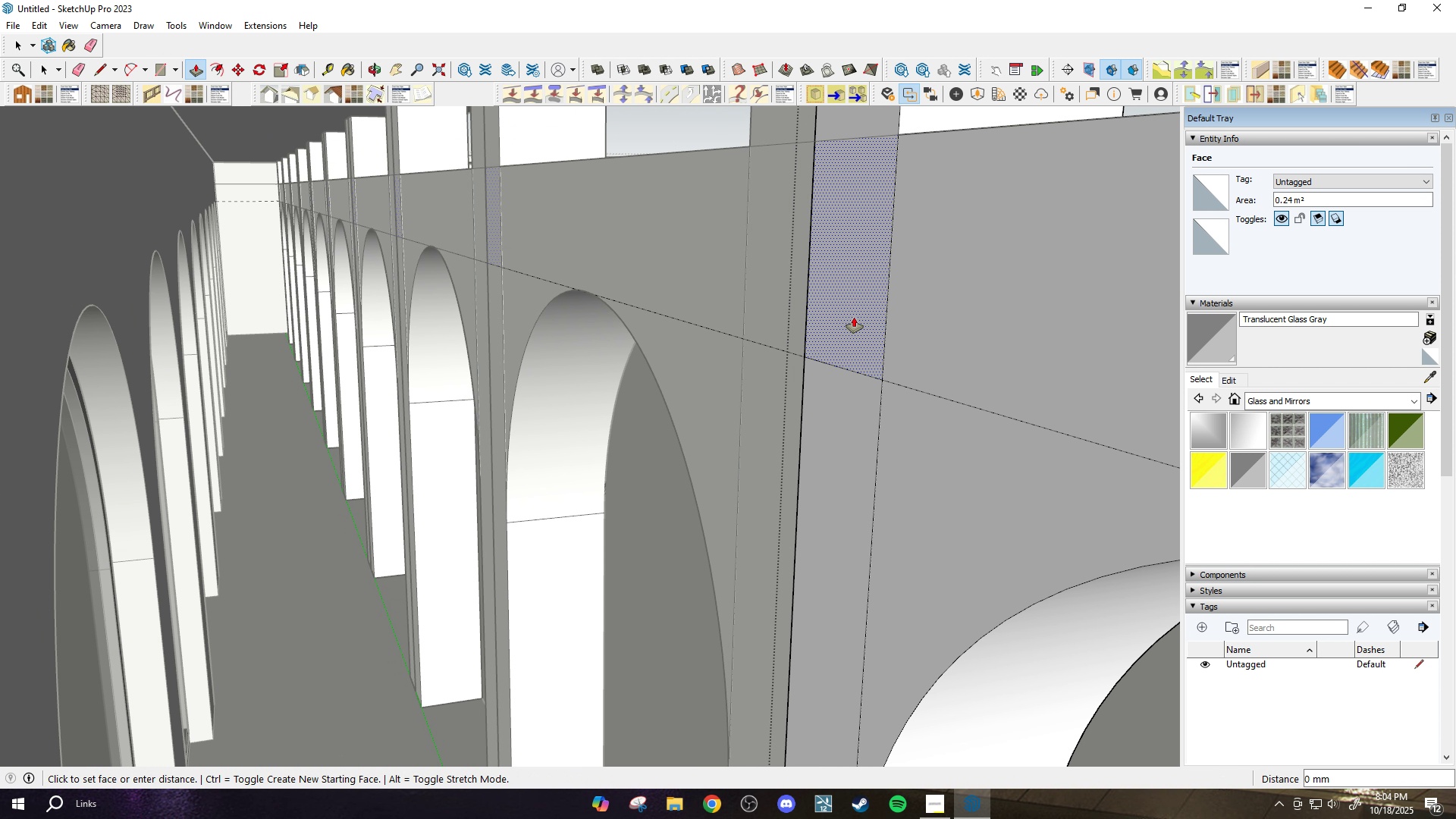 
left_click([854, 317])
 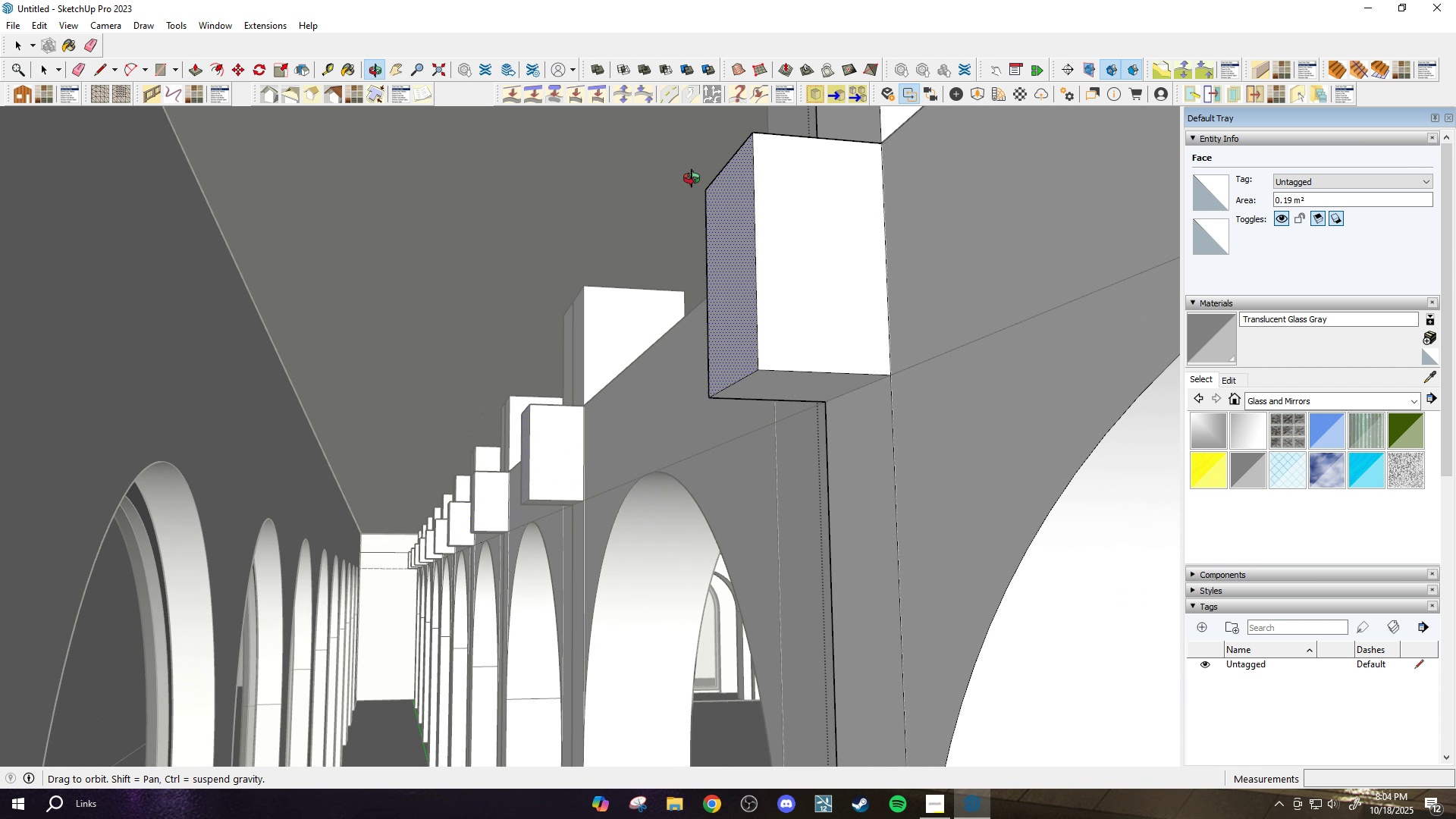 
scroll: coordinate [616, 231], scroll_direction: down, amount: 2.0
 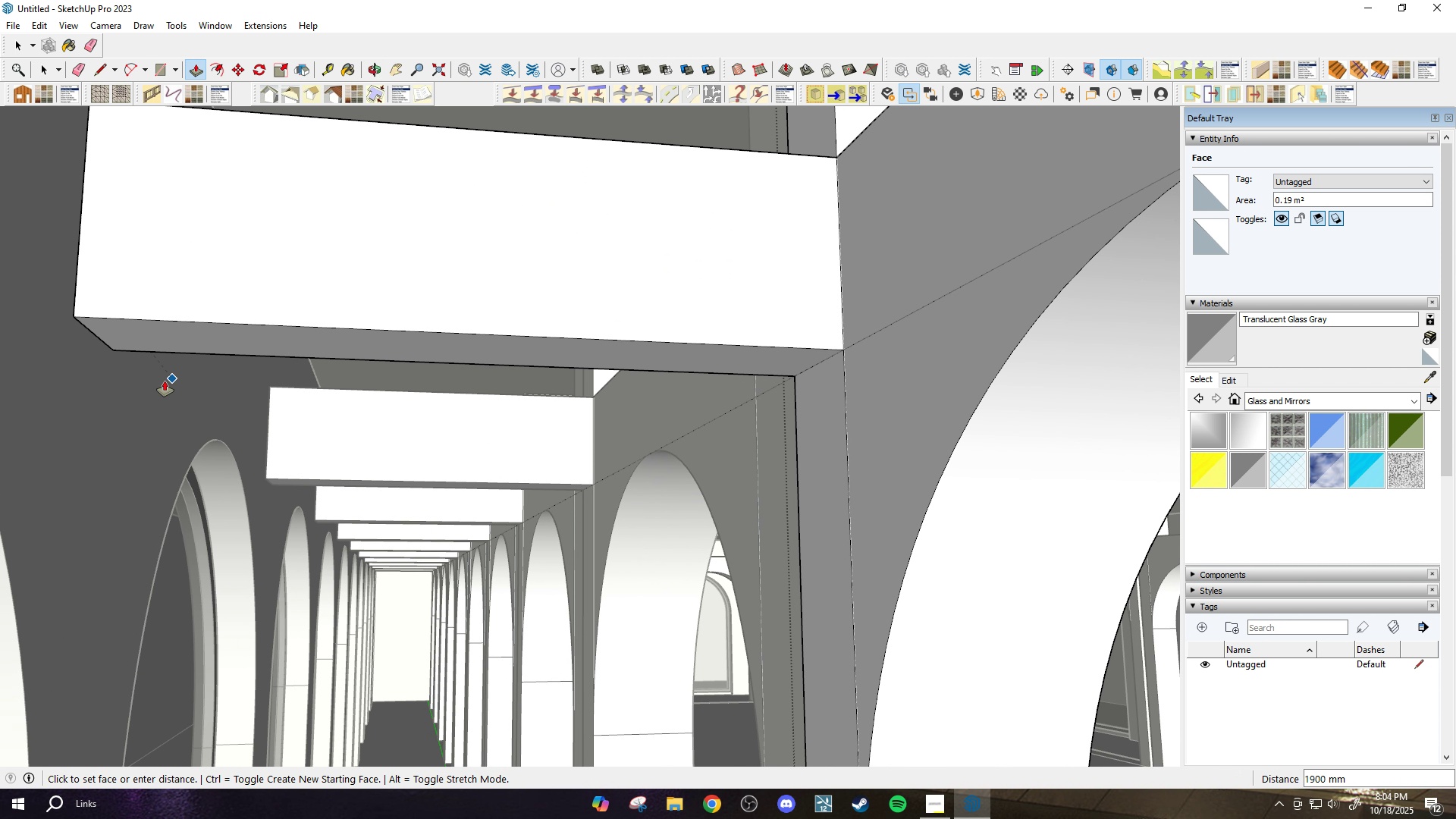 
scroll: coordinate [780, 368], scroll_direction: up, amount: 2.0
 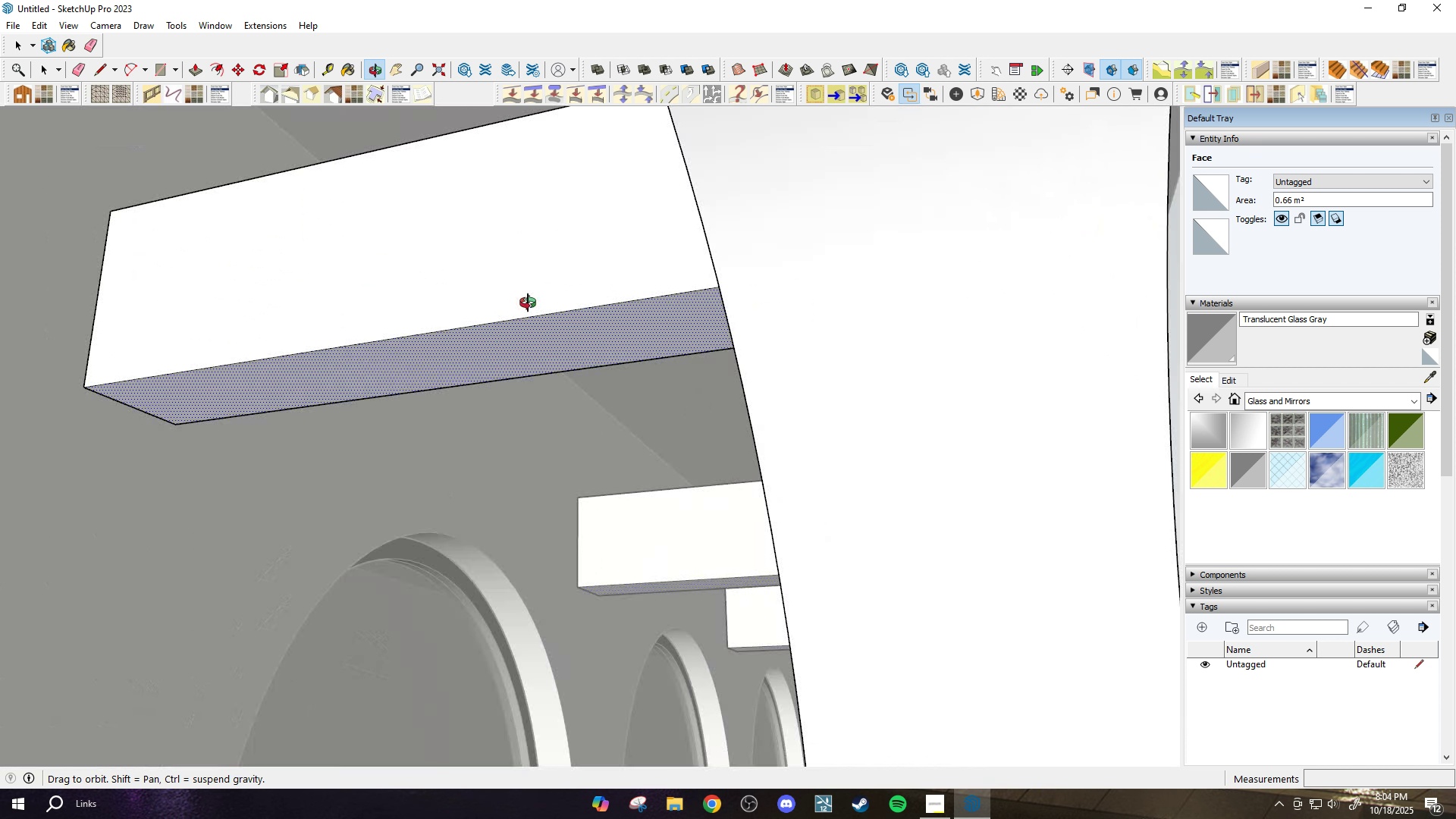 
scroll: coordinate [605, 424], scroll_direction: down, amount: 11.0
 